 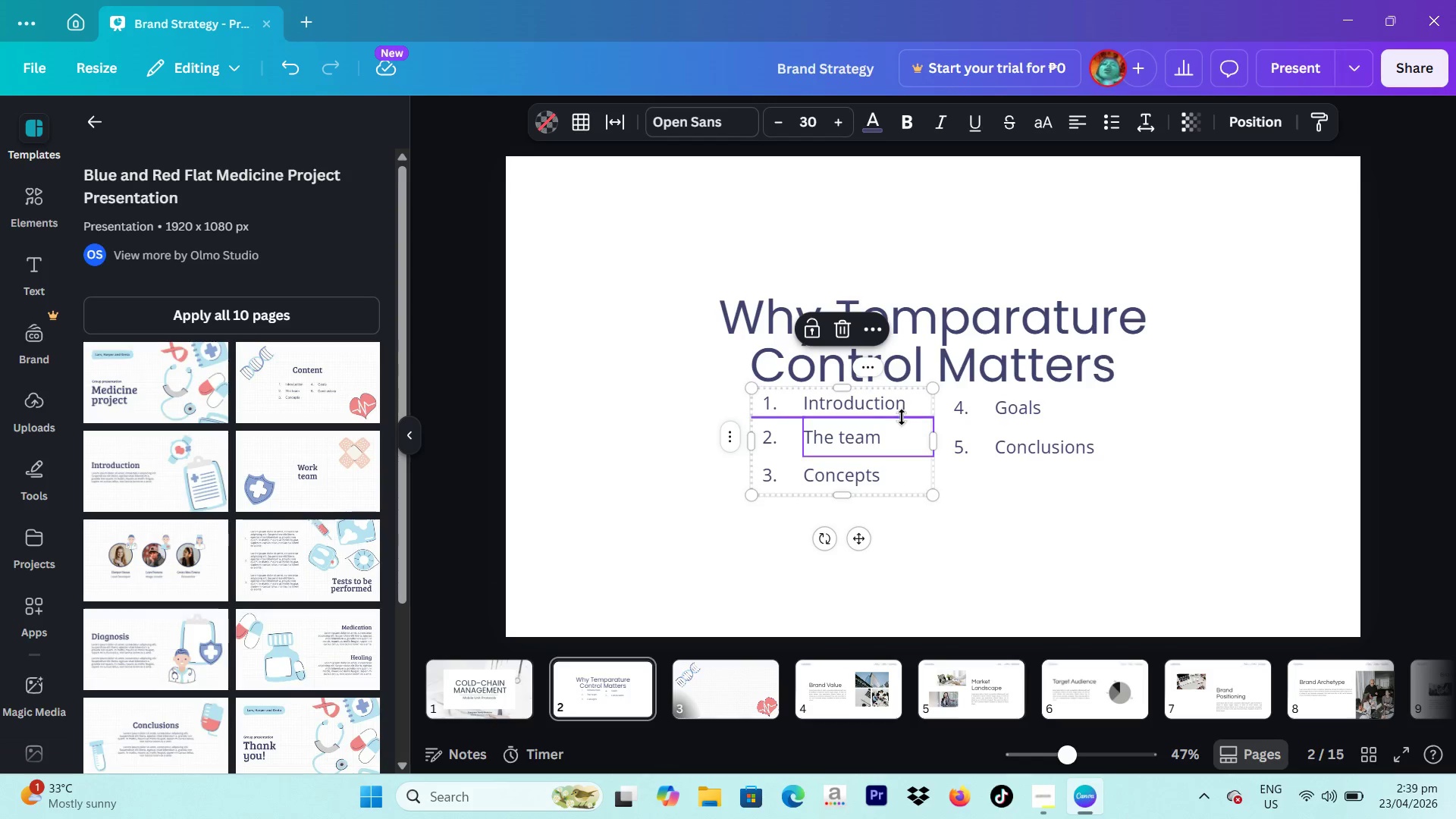 
double_click([900, 409])
 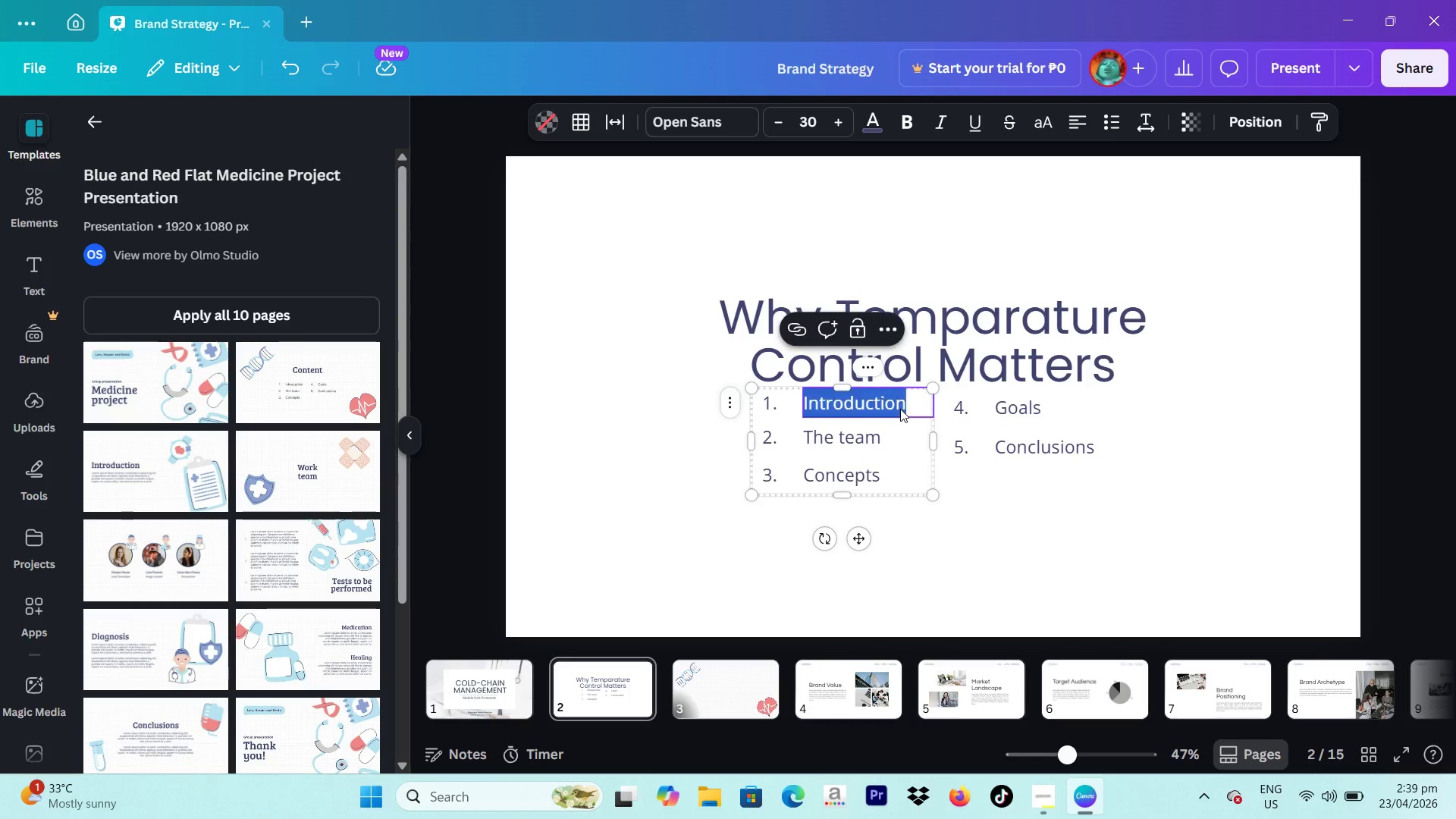 
triple_click([900, 409])
 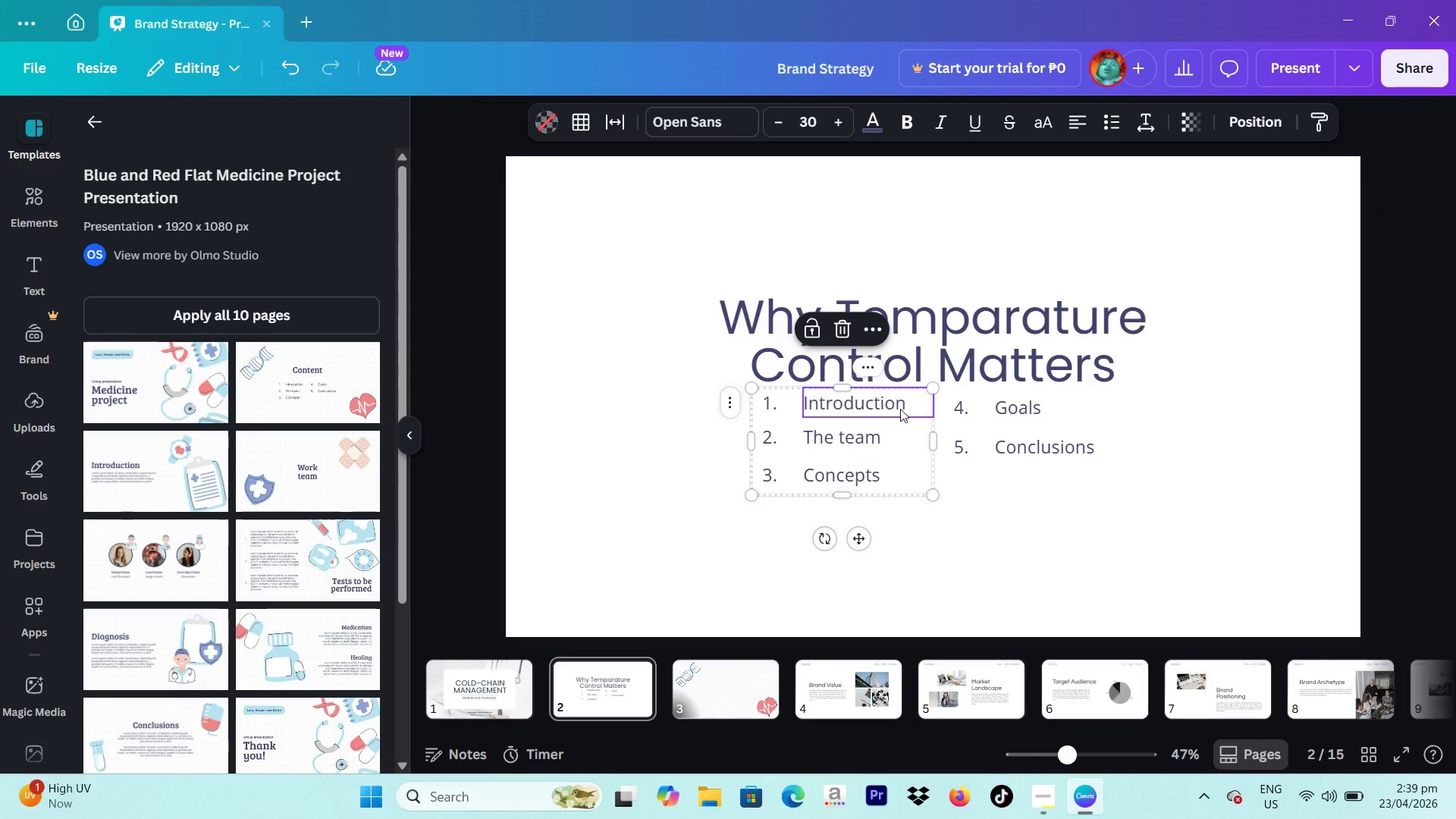 
triple_click([900, 409])
 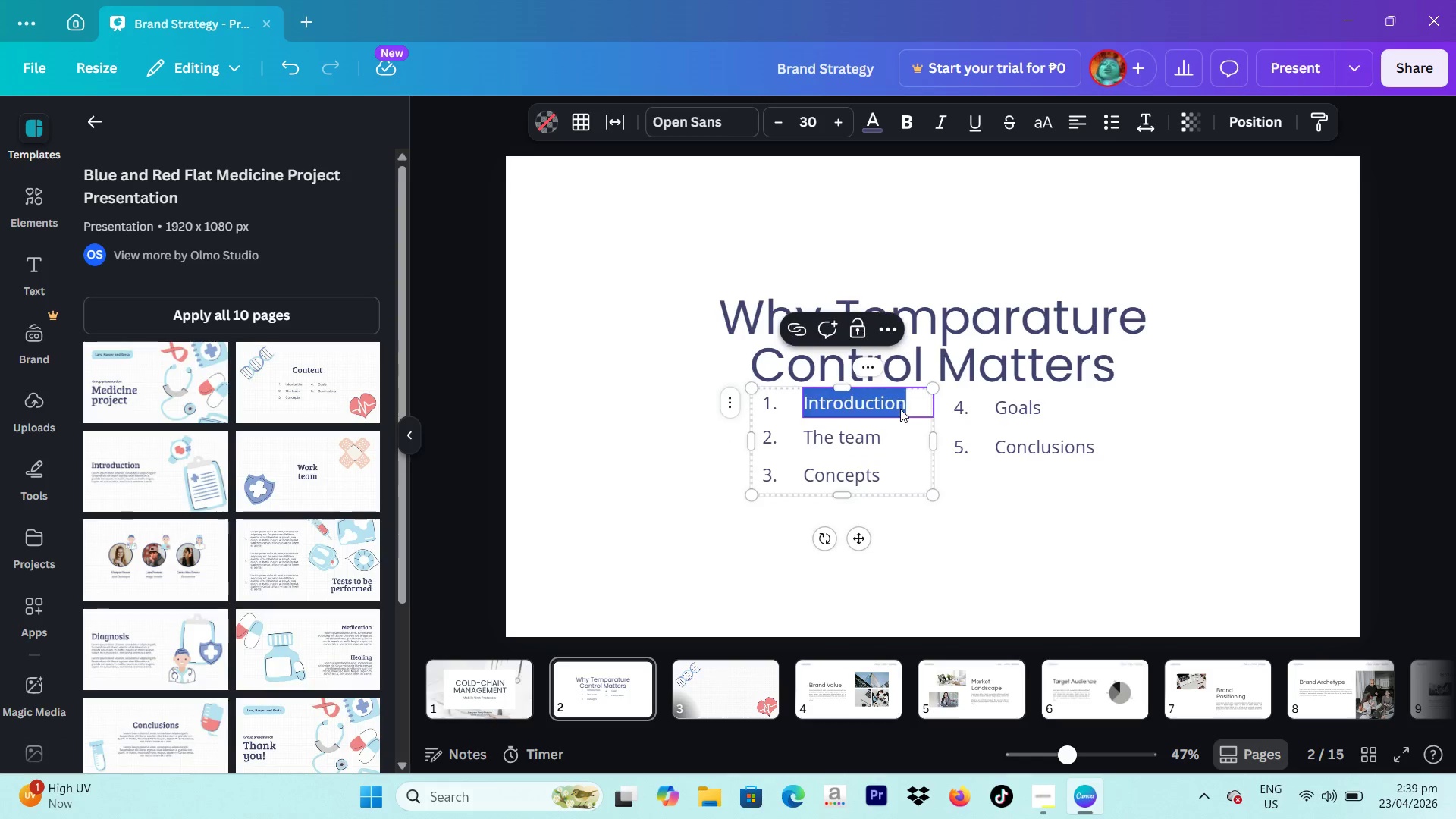 
triple_click([900, 409])
 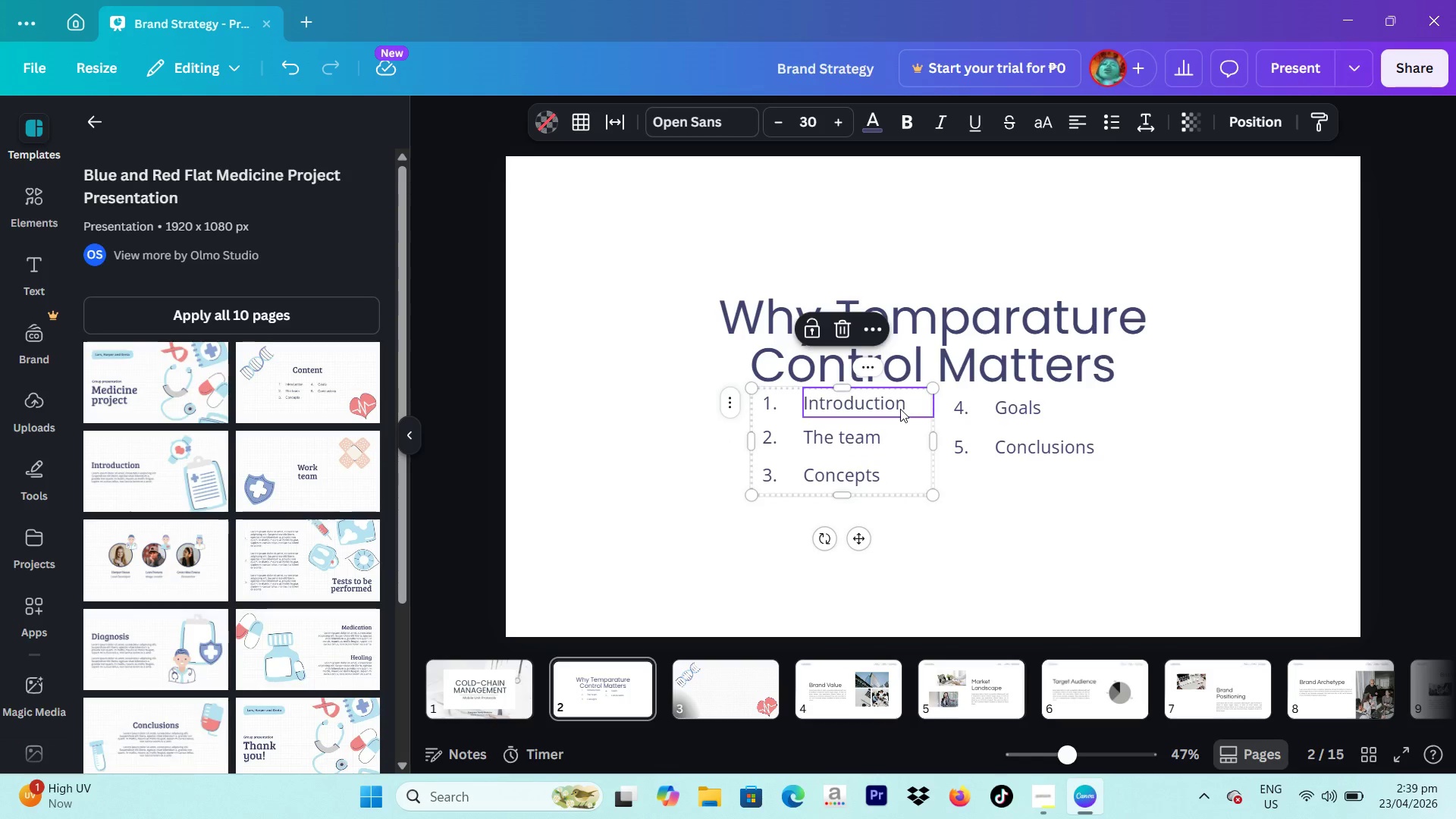 
triple_click([900, 409])
 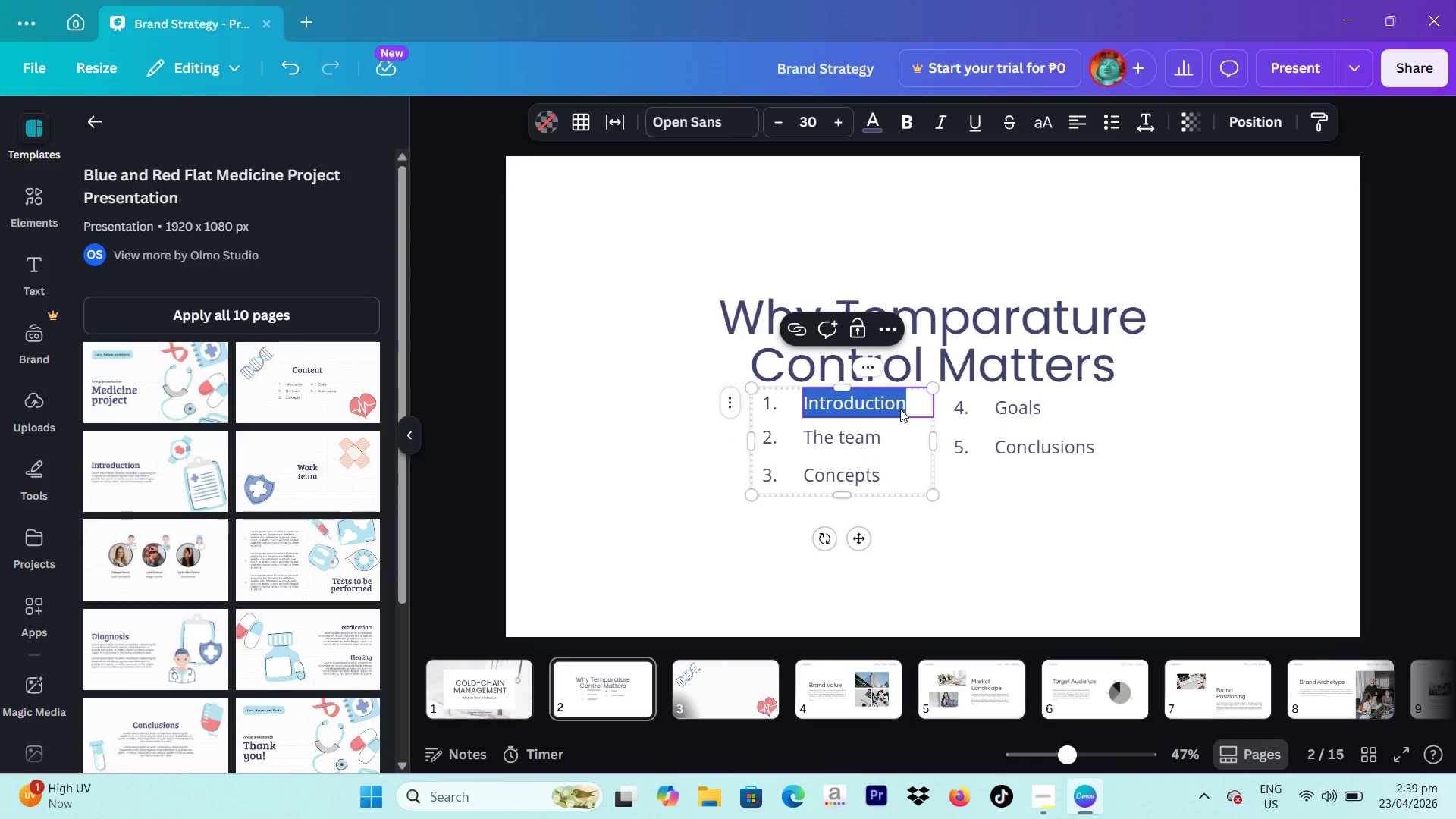 
type(CV)
key(Backspace)
key(Backspace)
type(Vaccines must remain between 2)
 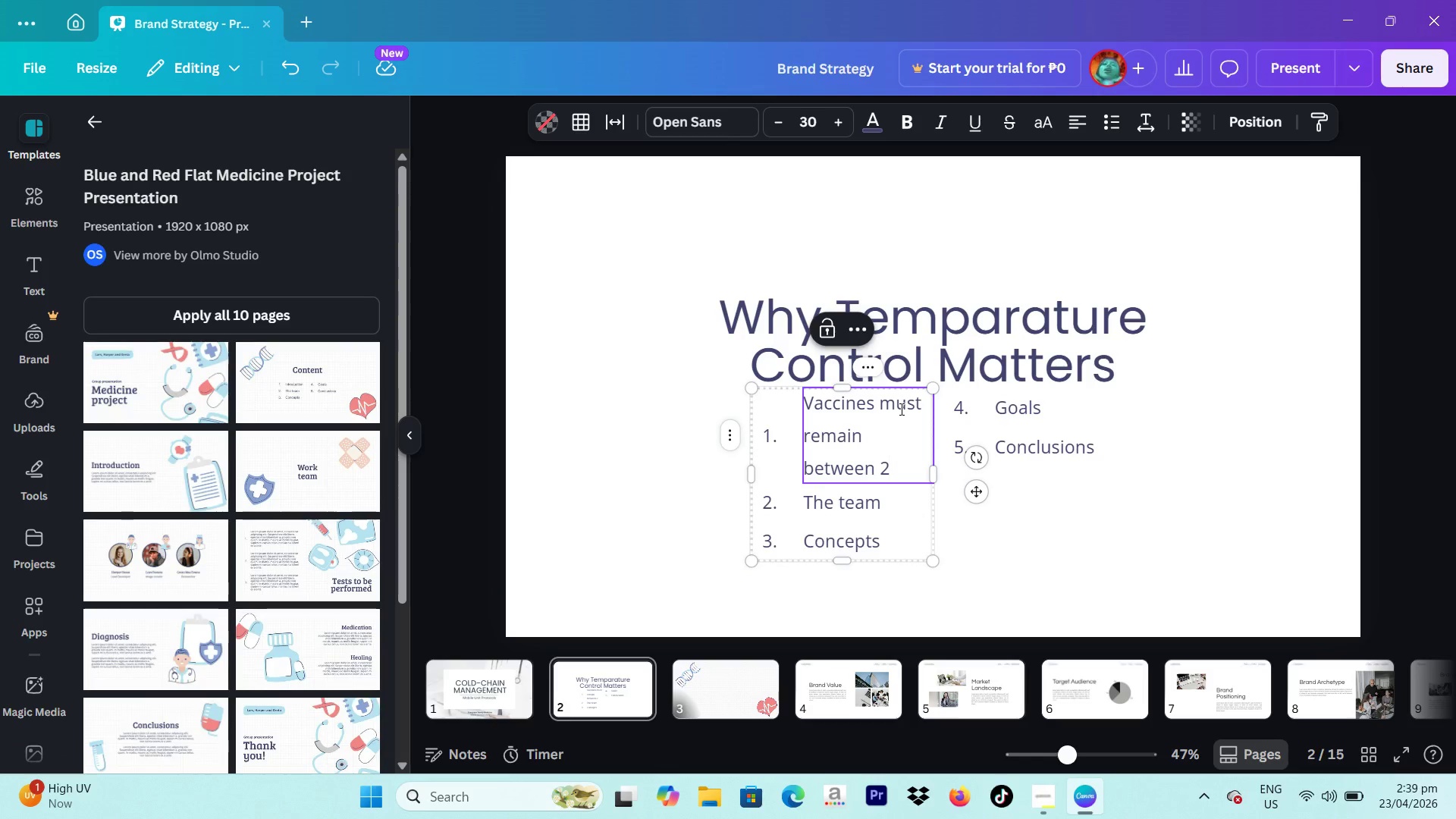 
left_click([503, 797])
 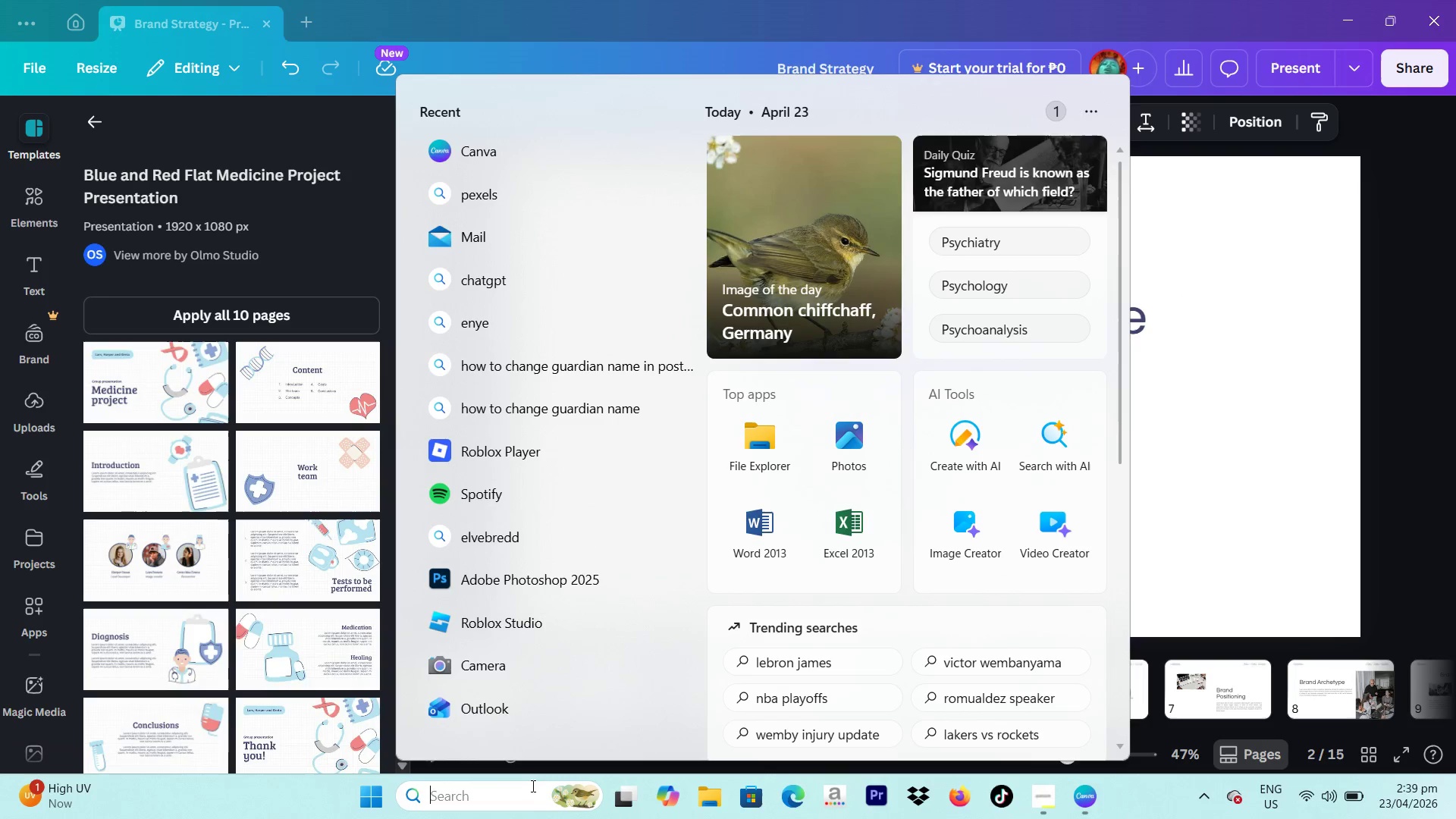 
type(degrees symbol copy past)
 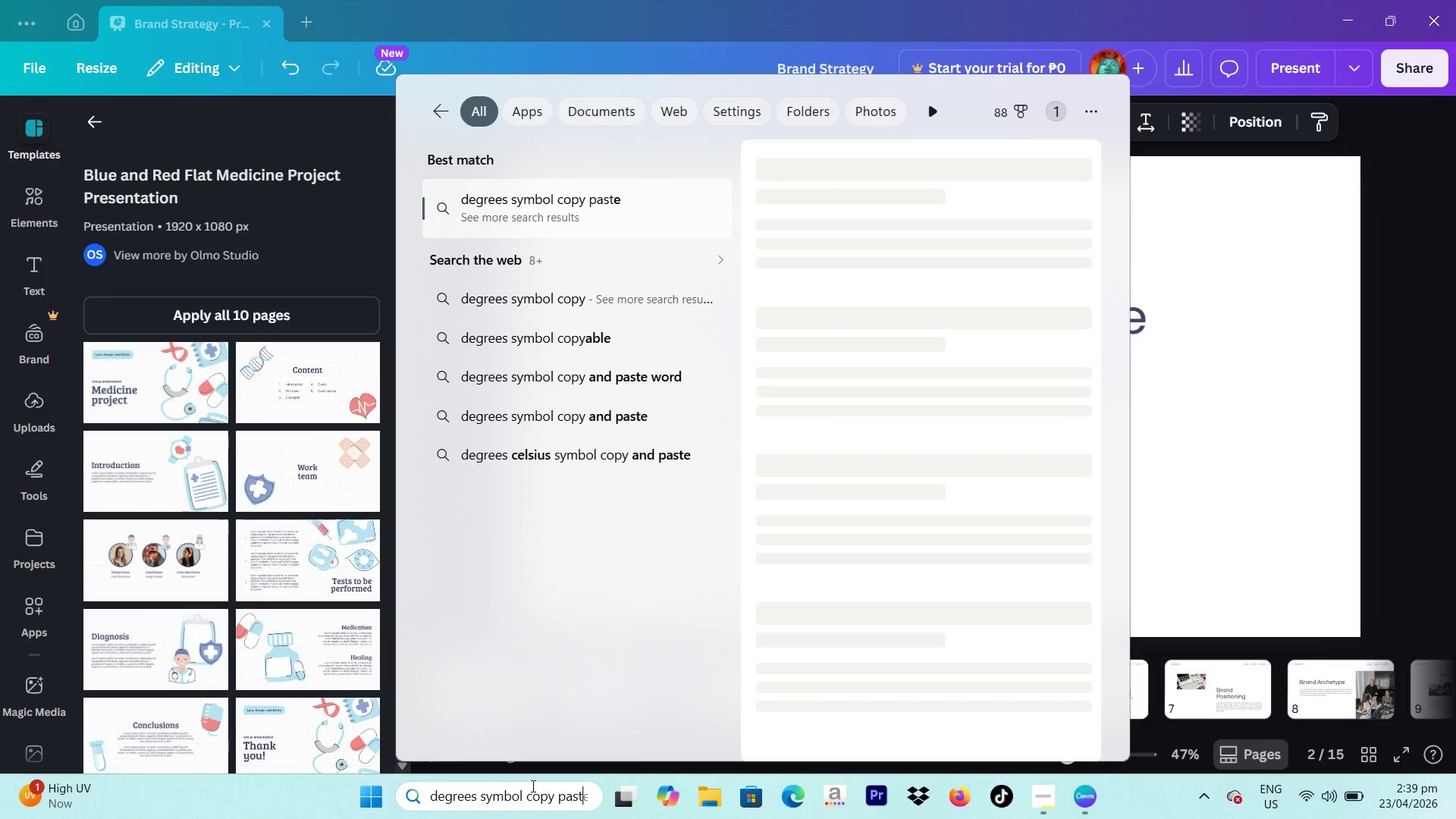 
key(Enter)
 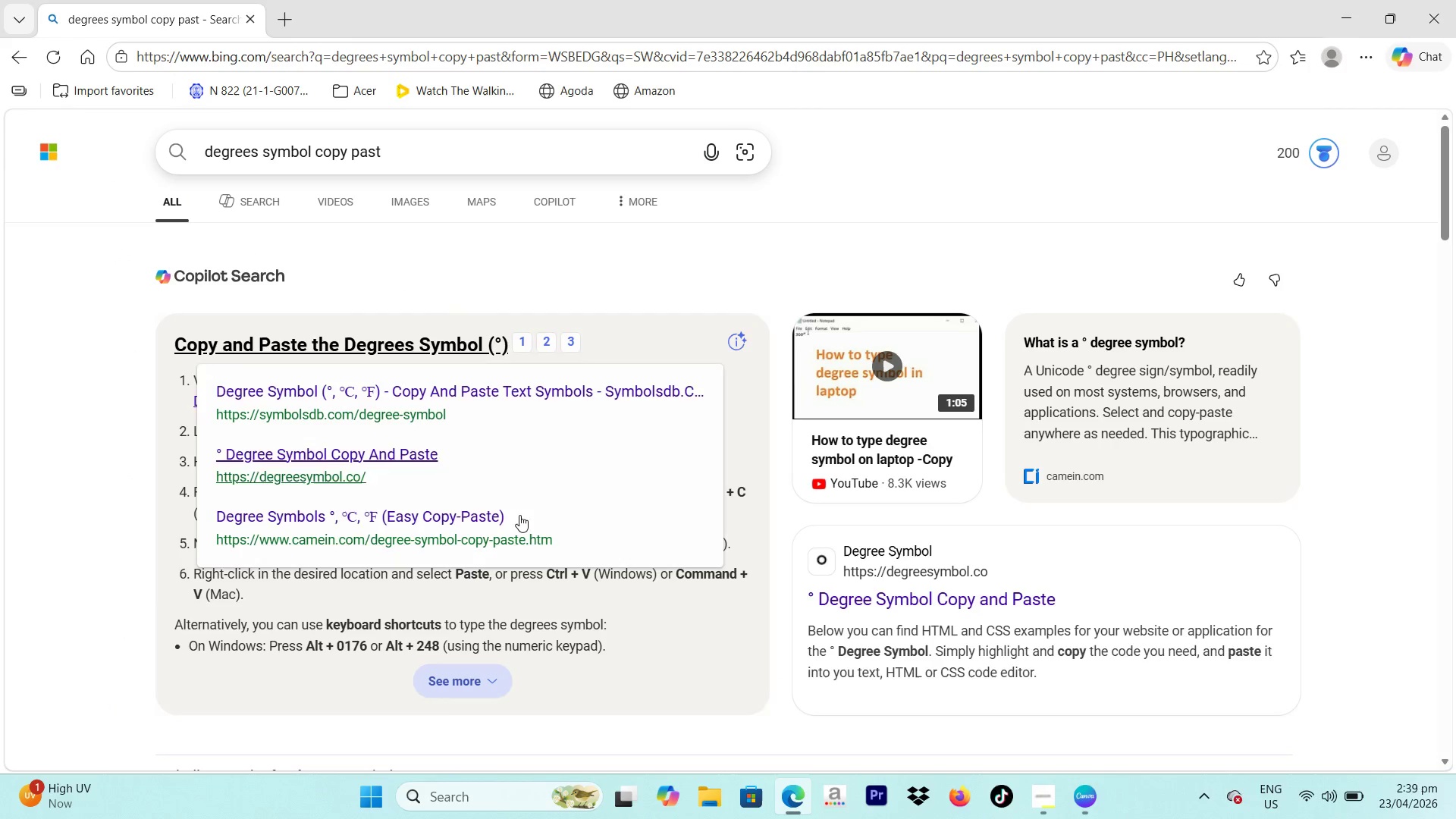 
wait(6.03)
 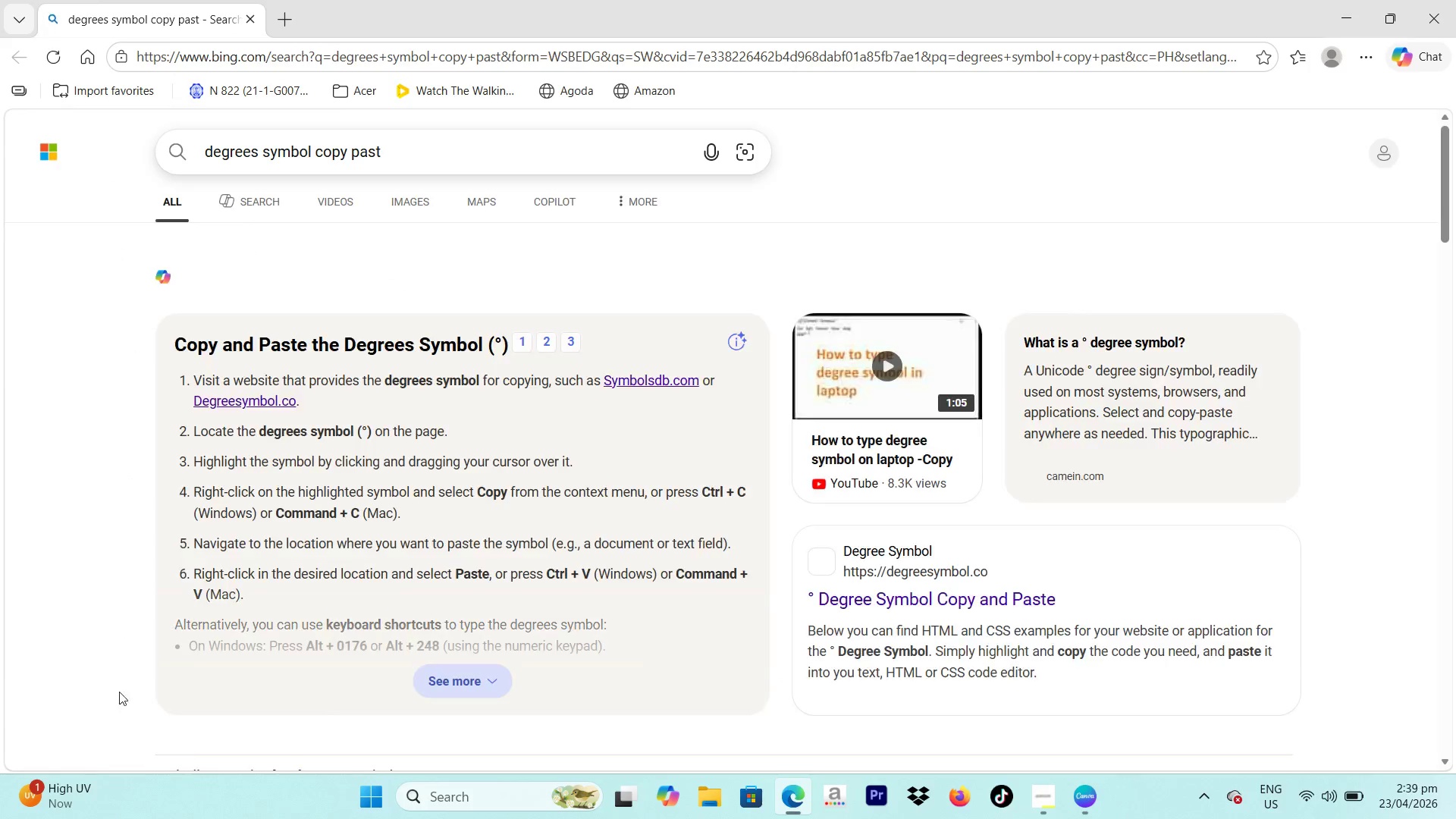 
left_click([497, 337])
 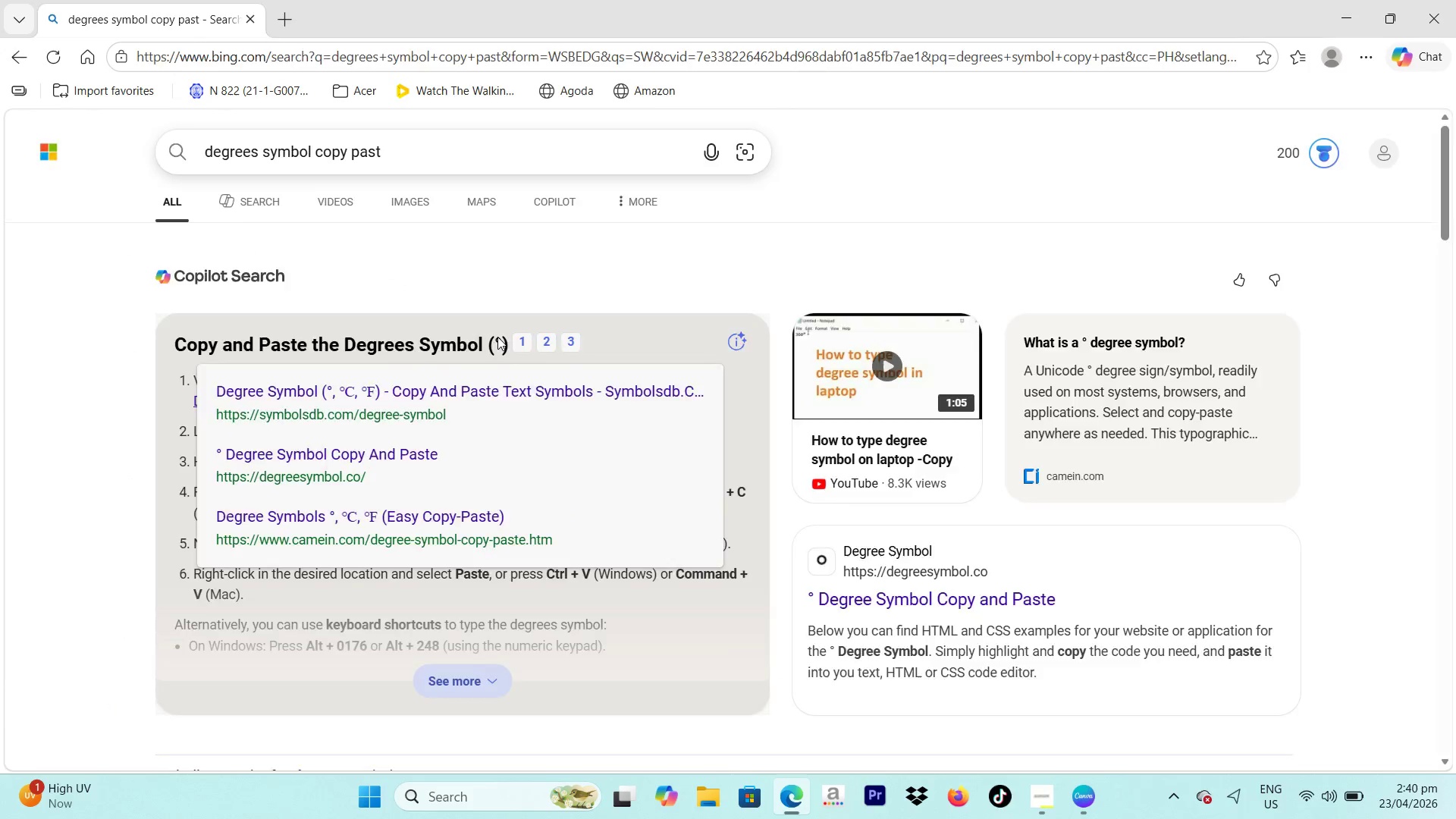 
left_click_drag(start_coordinate=[497, 337], to_coordinate=[402, 620])
 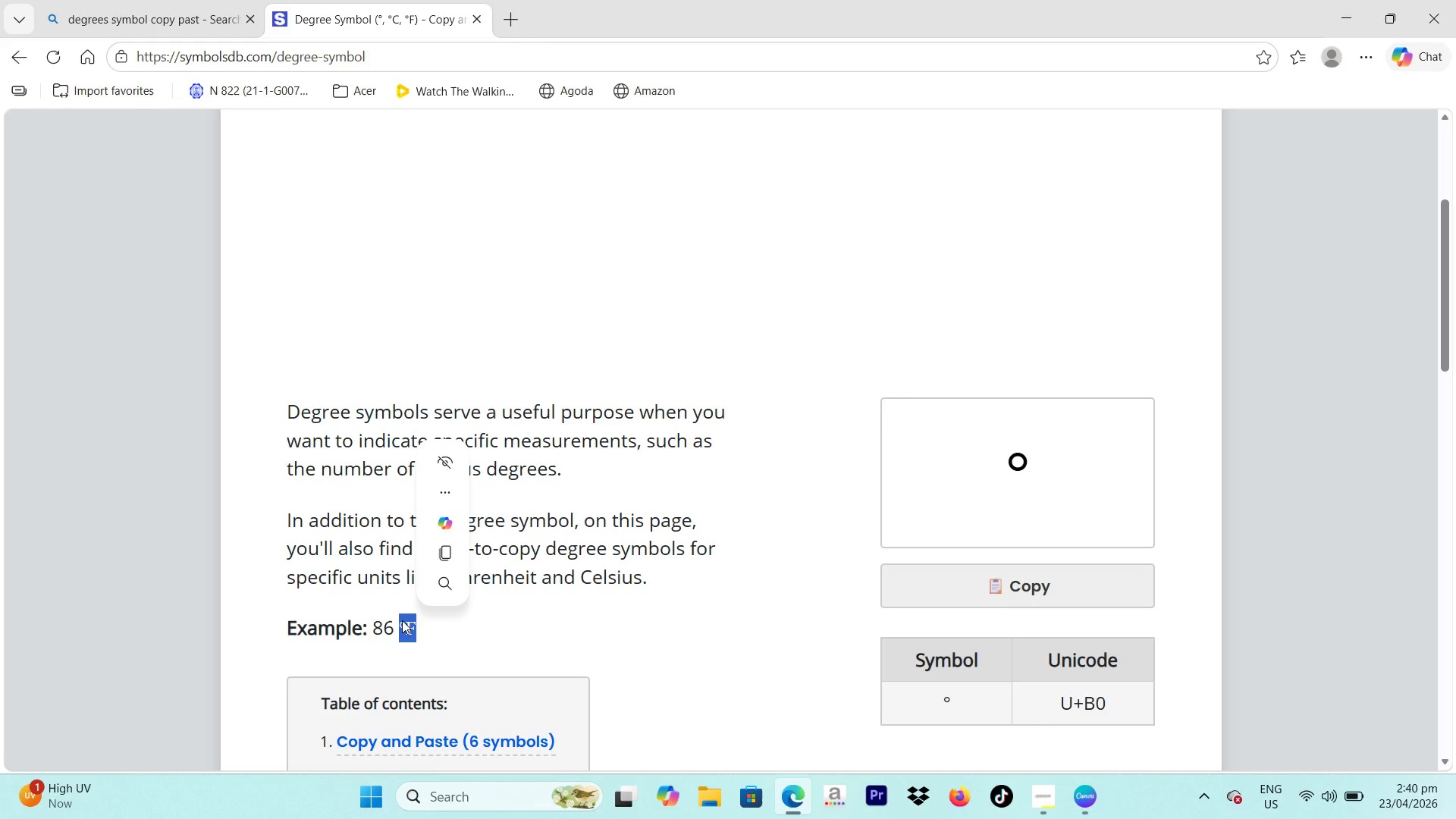 
scroll: coordinate [543, 373], scroll_direction: down, amount: 3.0
 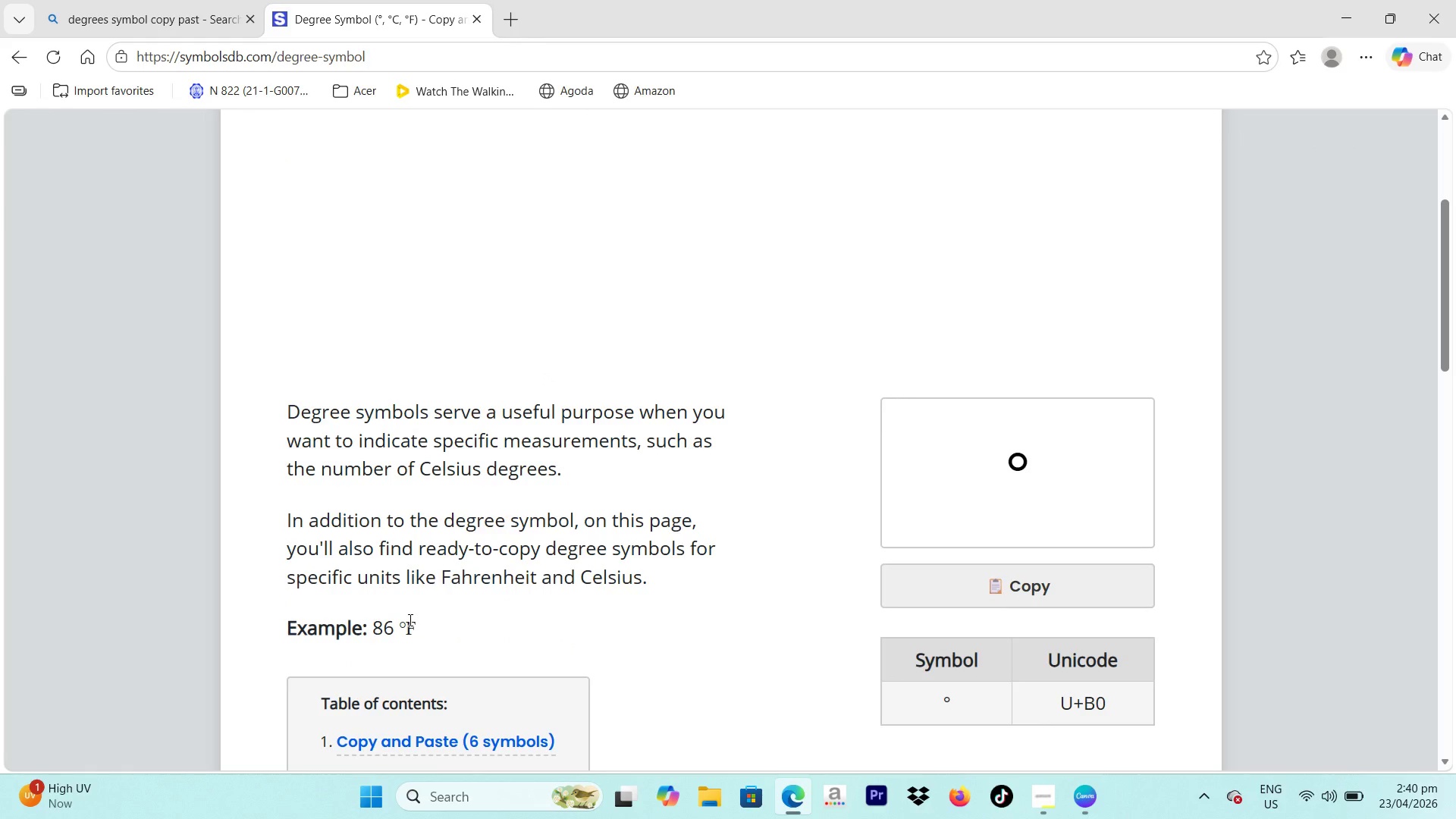 
double_click([402, 620])
 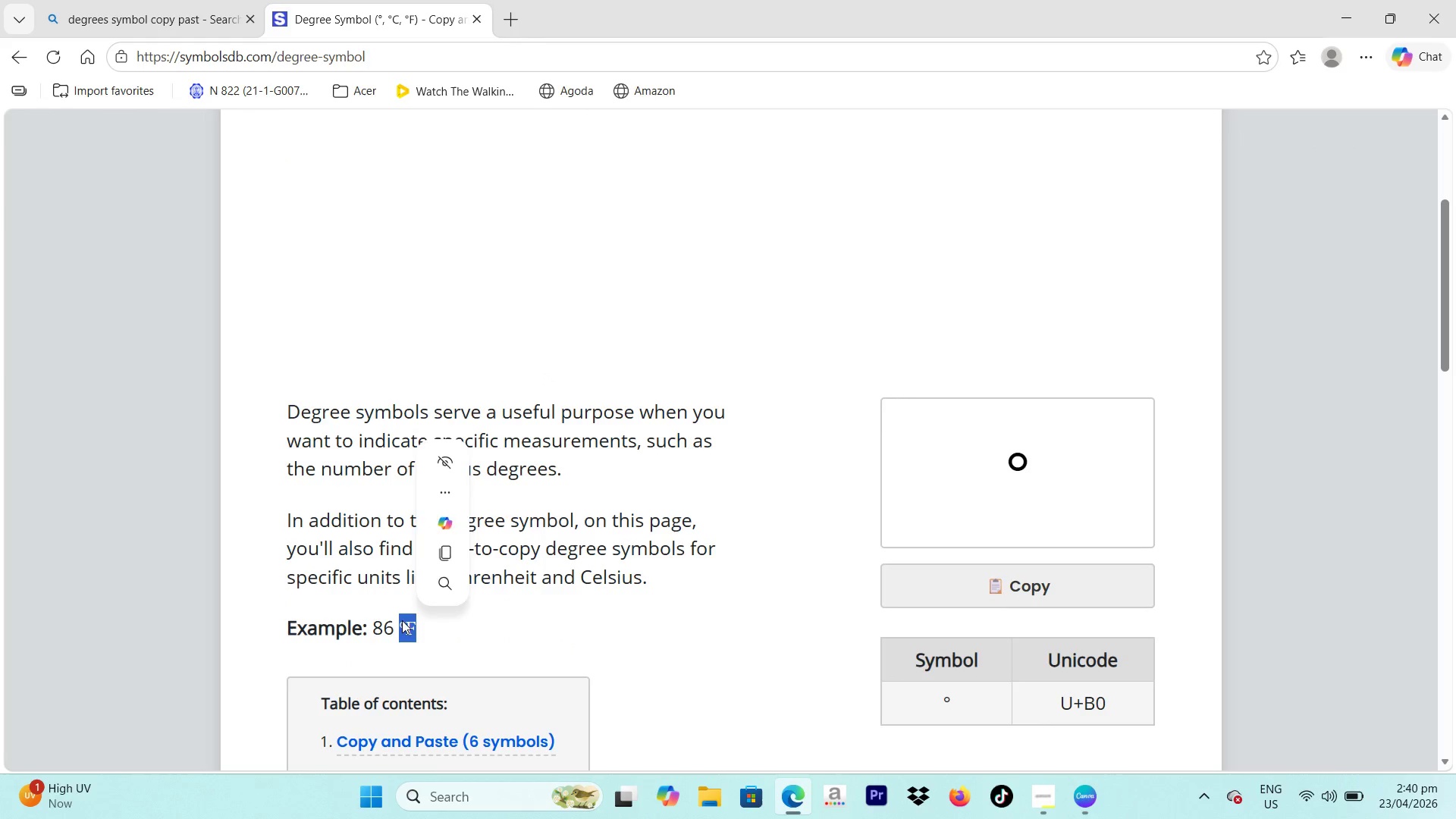 
key(Control+C)
 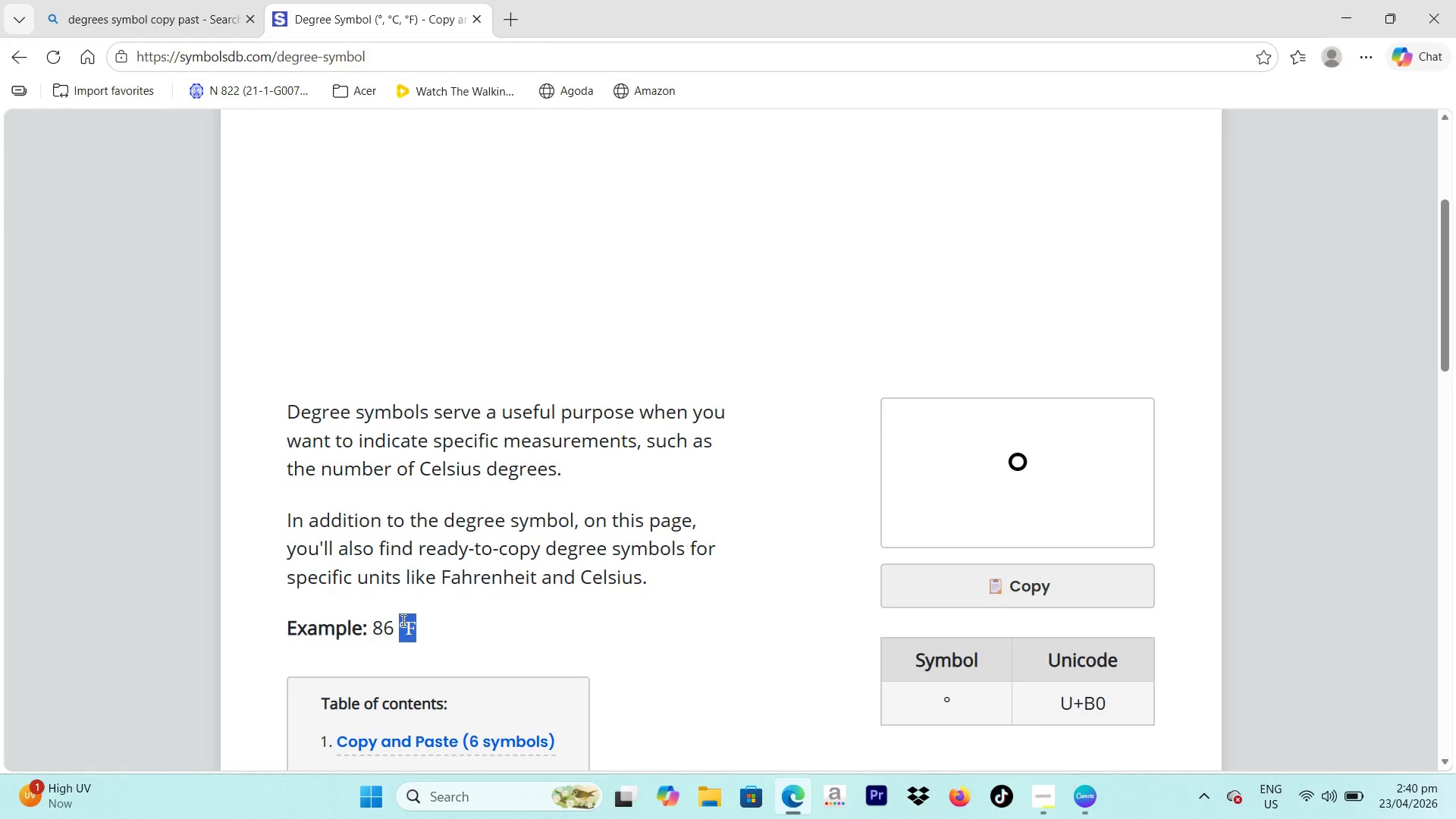 
key(Alt+Tab)
 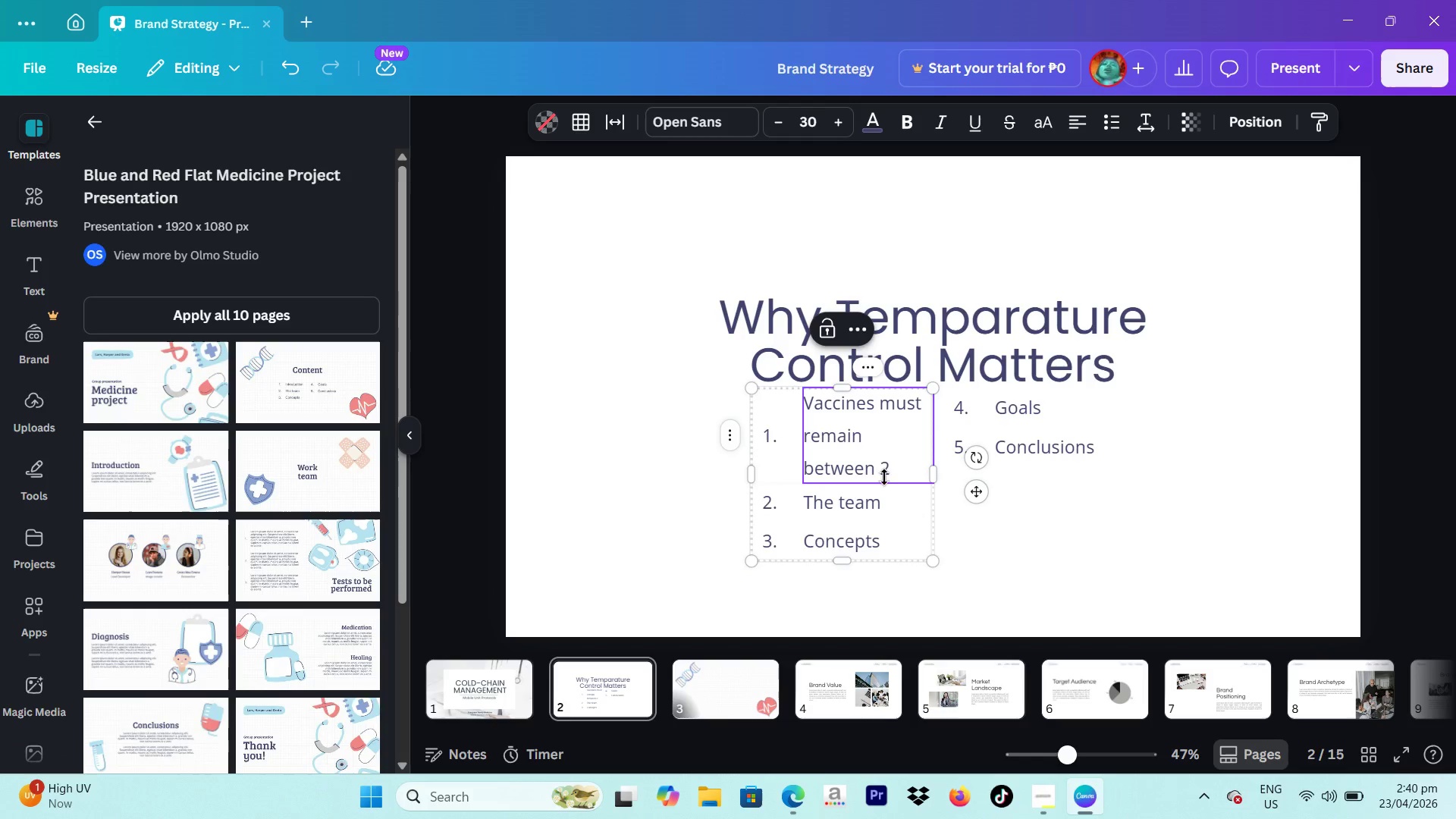 
key(Control+V)
 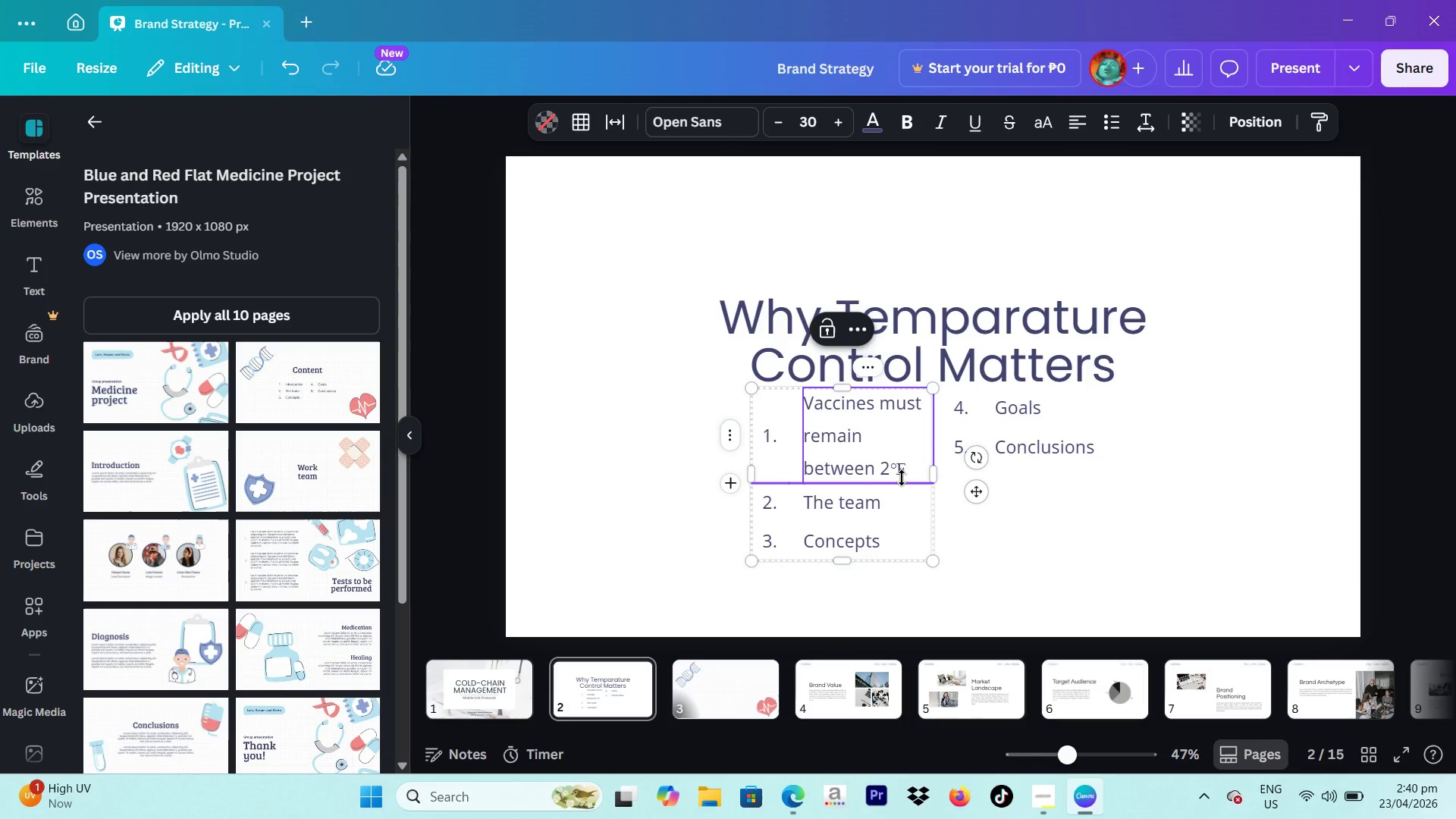 
key(Backspace)
 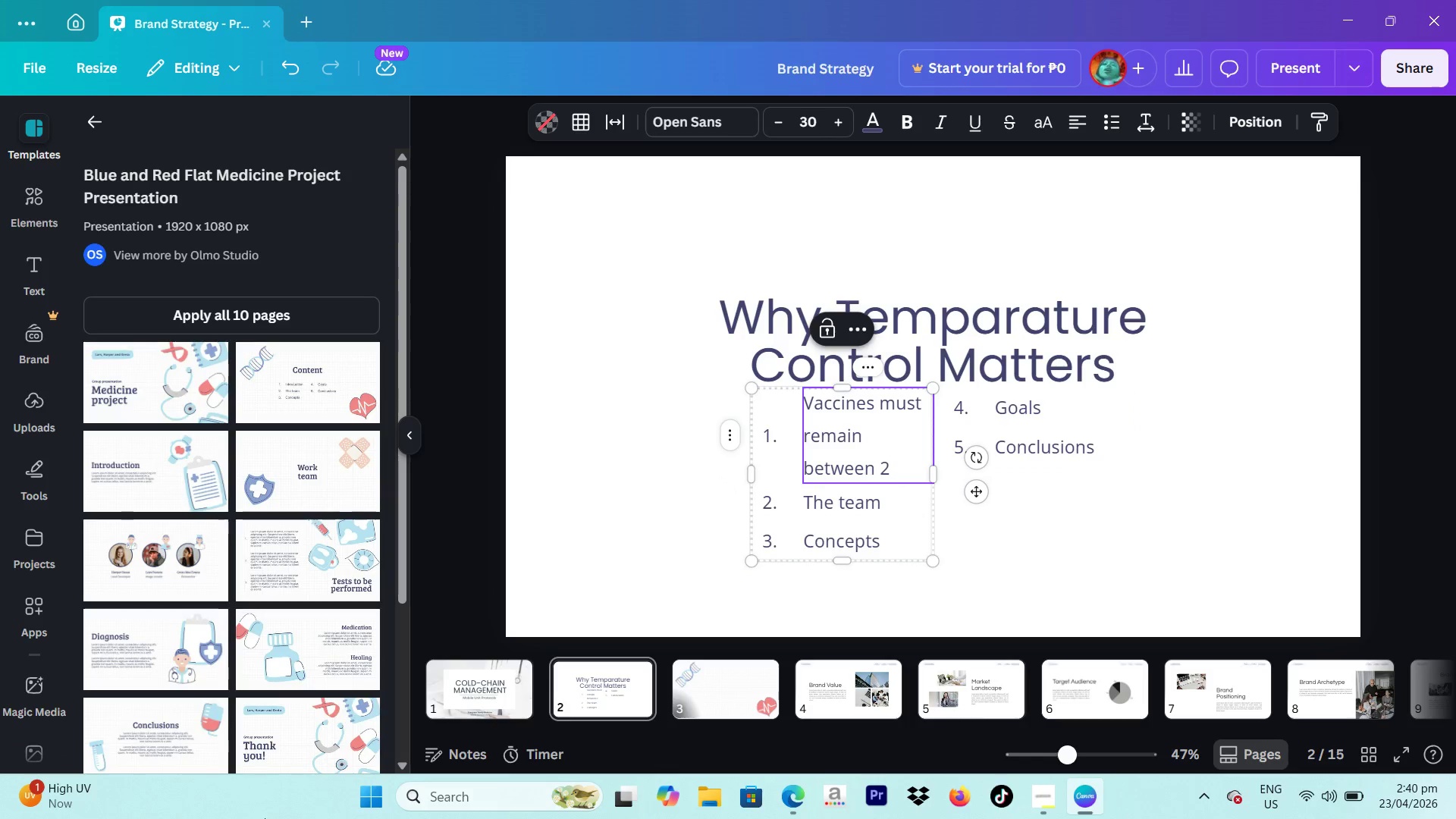 
key(Alt+AltLeft)
 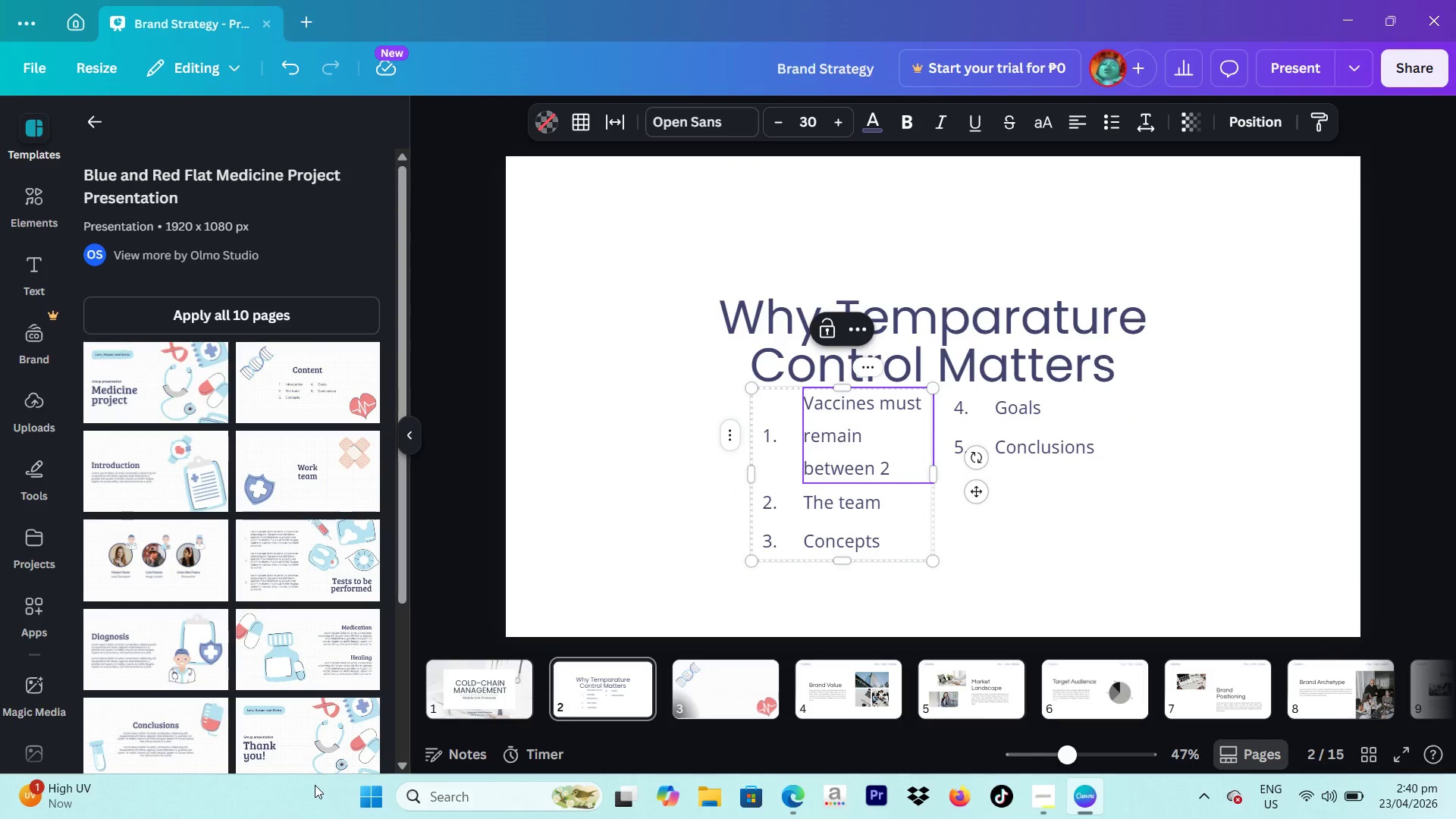 
key(Alt+Tab)
 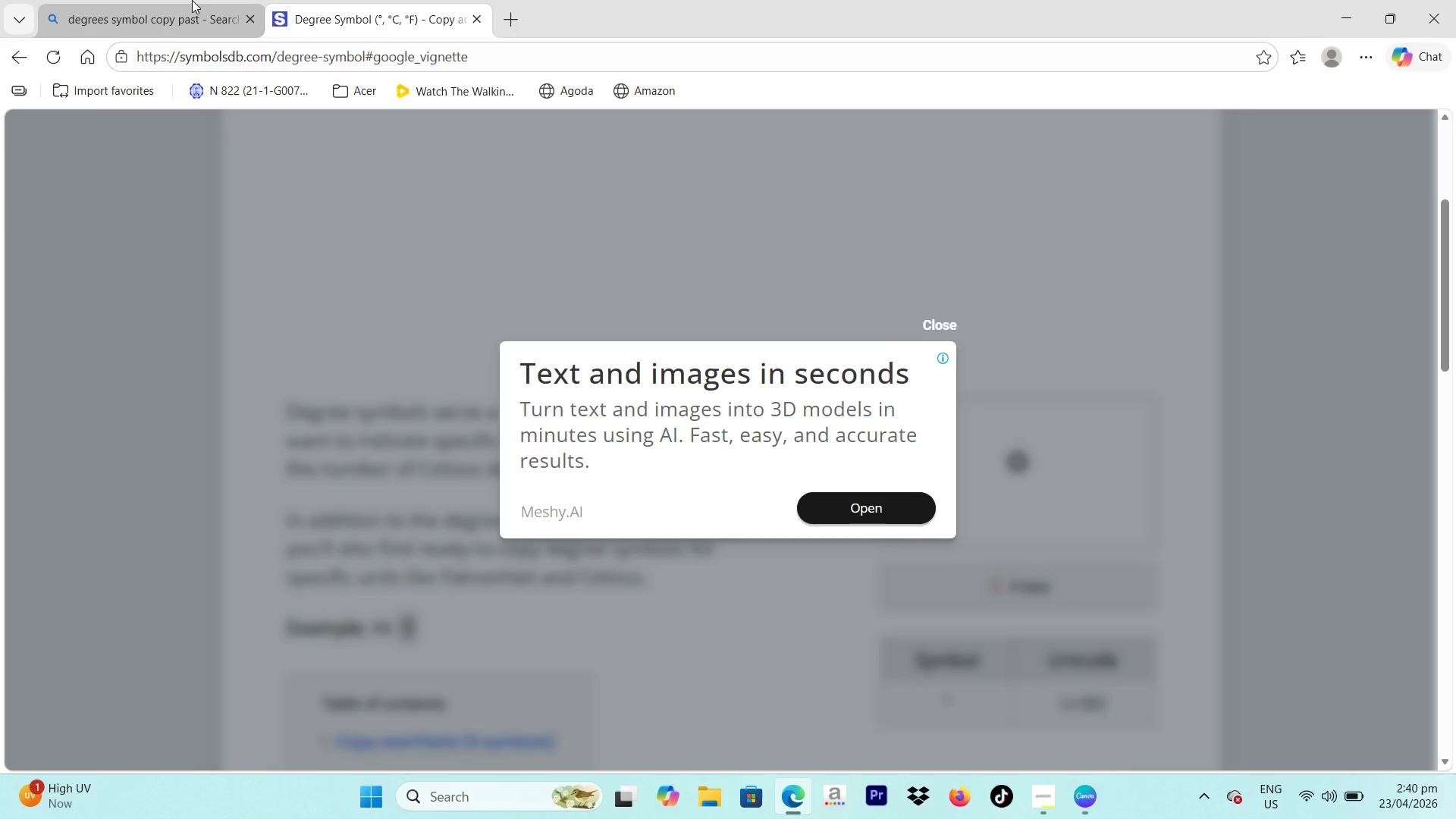 
left_click([124, 0])
 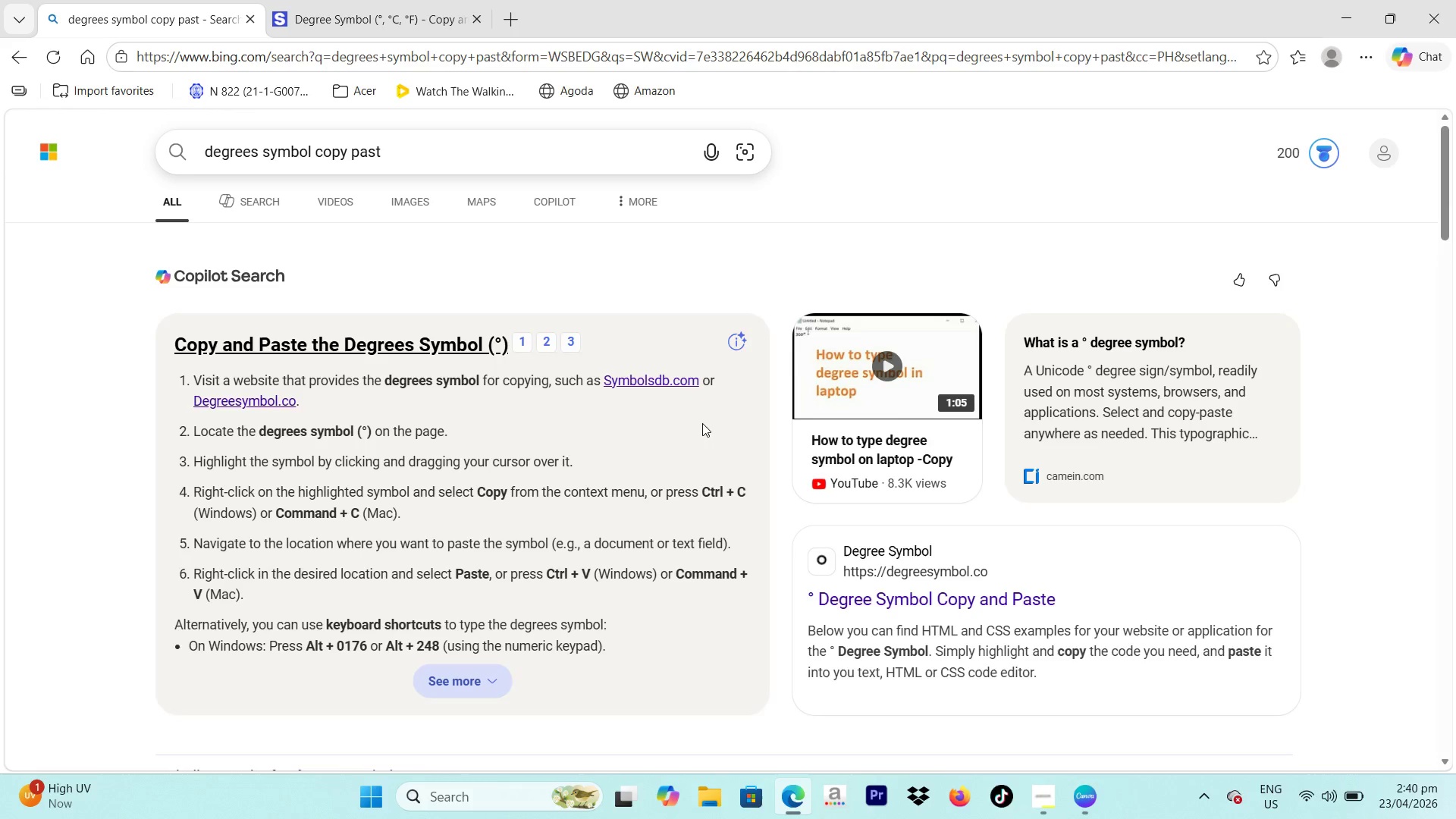 
scroll: coordinate [704, 446], scroll_direction: down, amount: 1.0
 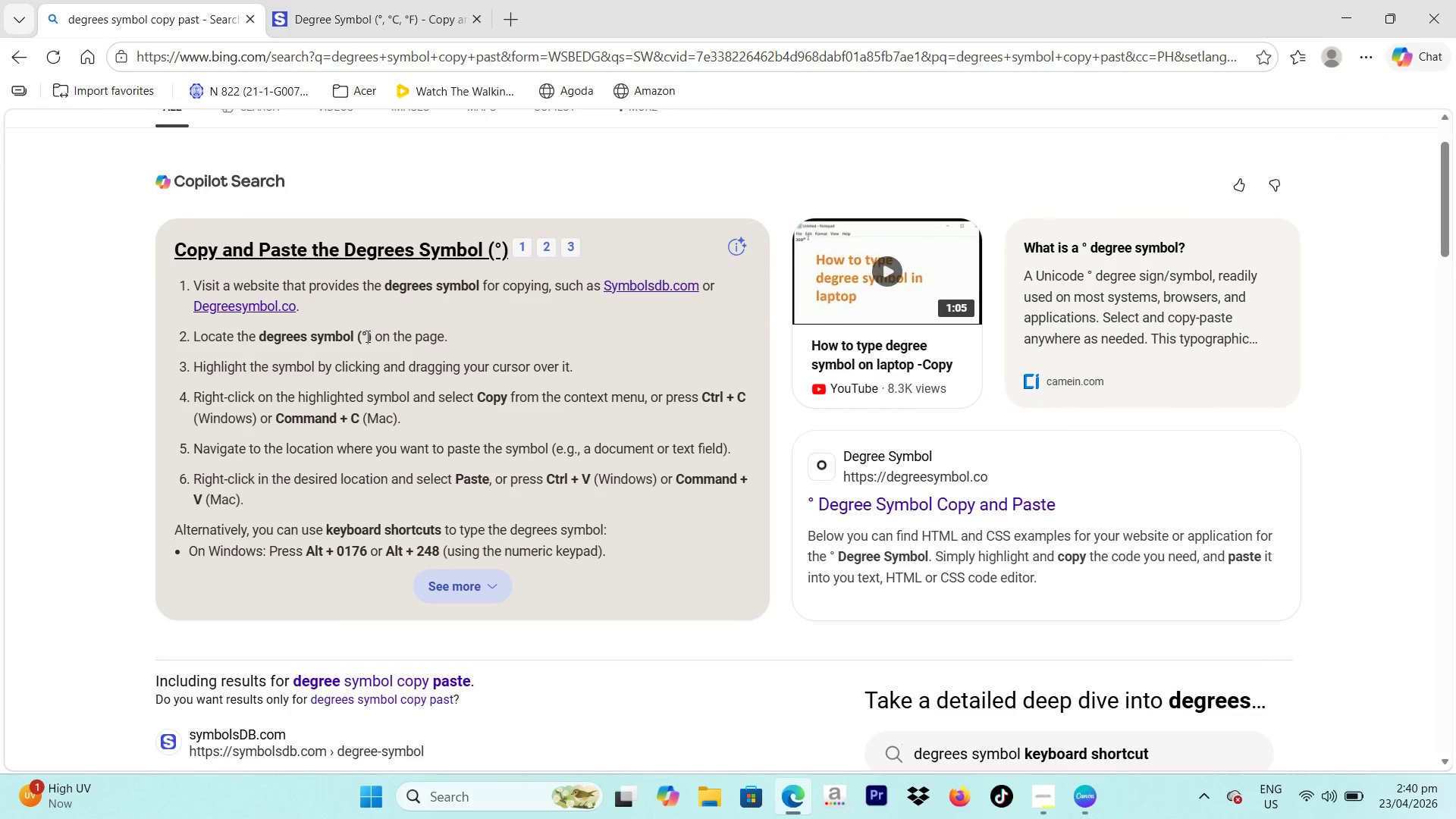 
left_click_drag(start_coordinate=[365, 335], to_coordinate=[361, 335])
 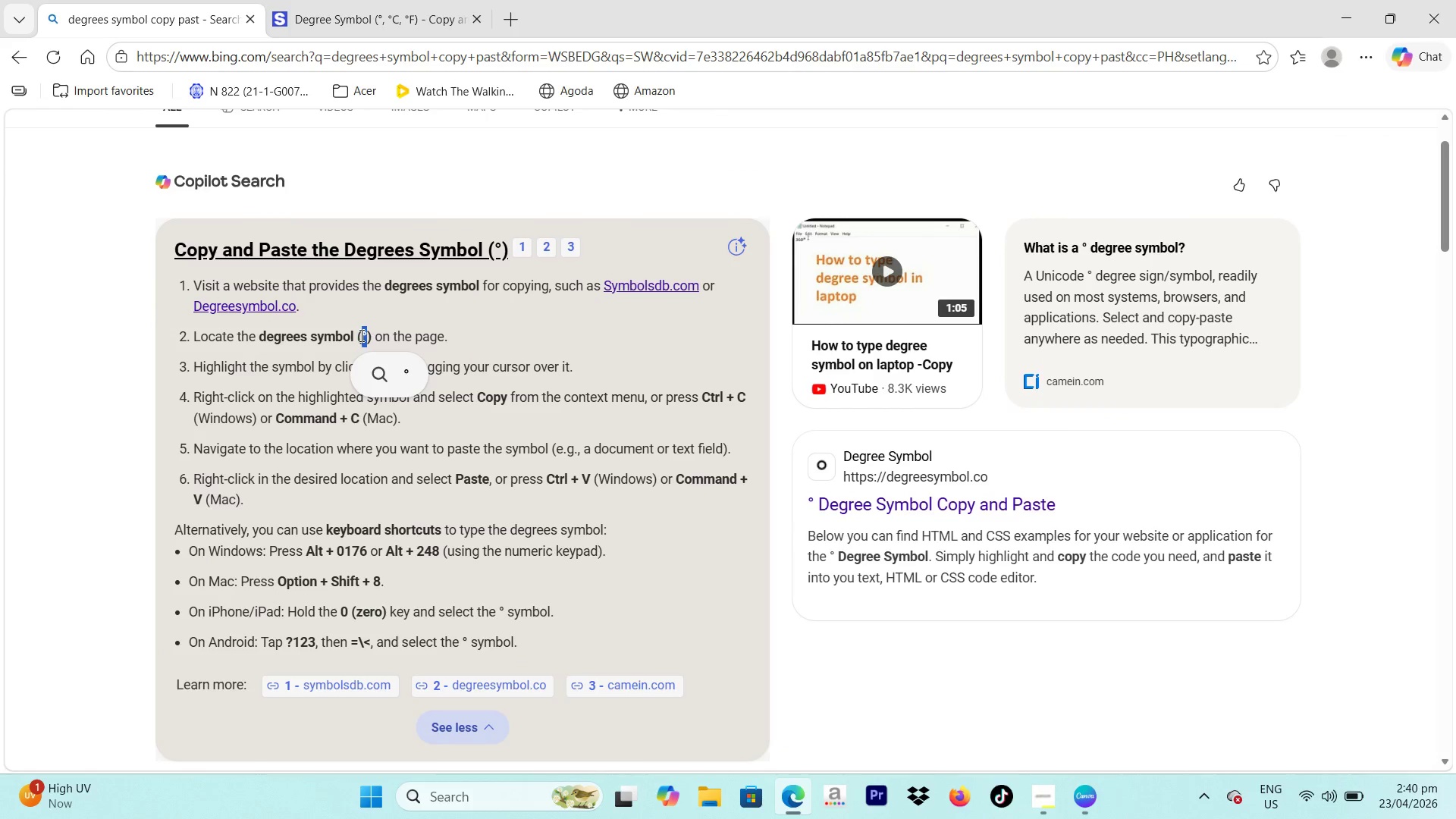 
key(Control+C)
 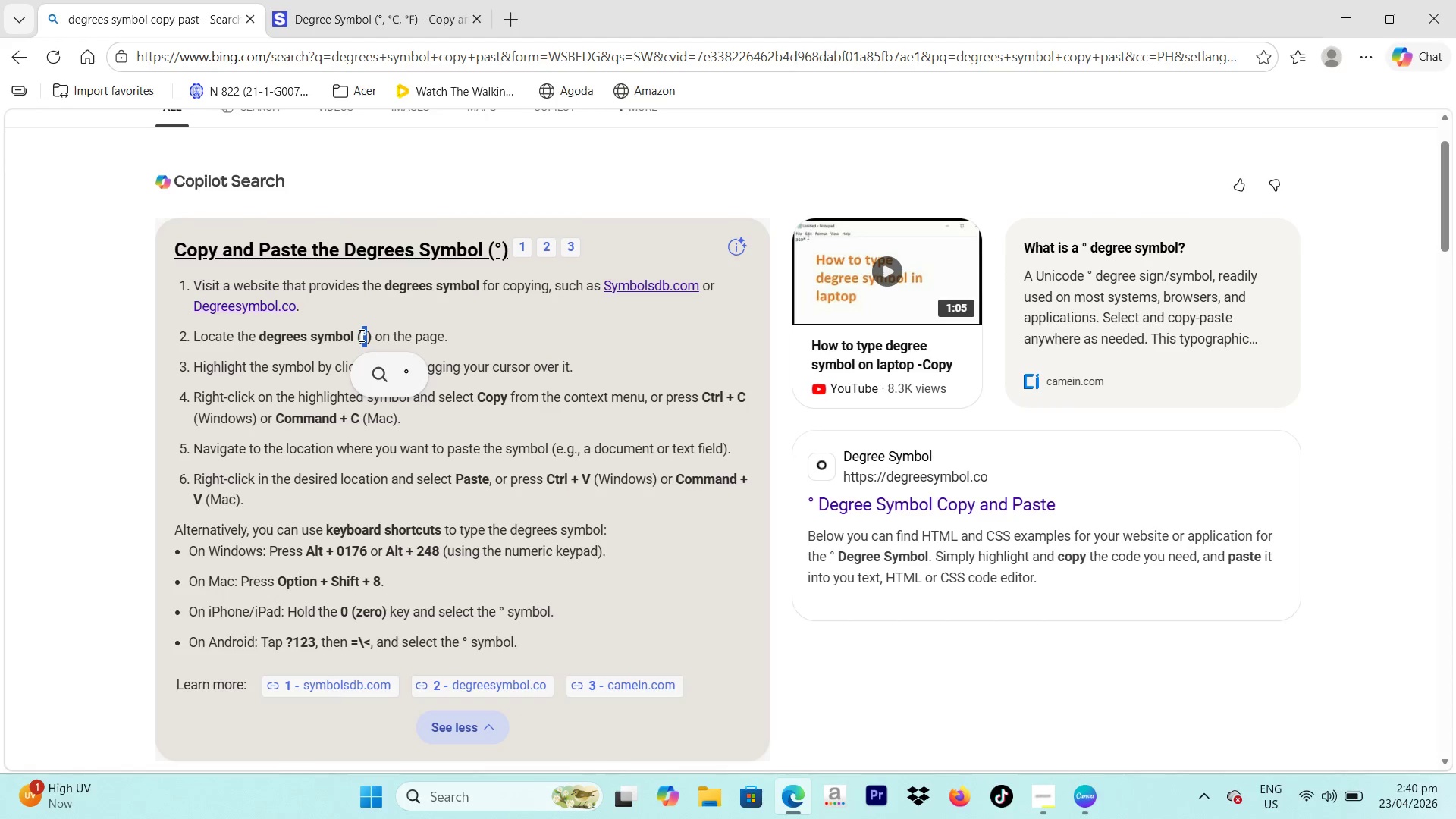 
key(Alt+AltLeft)
 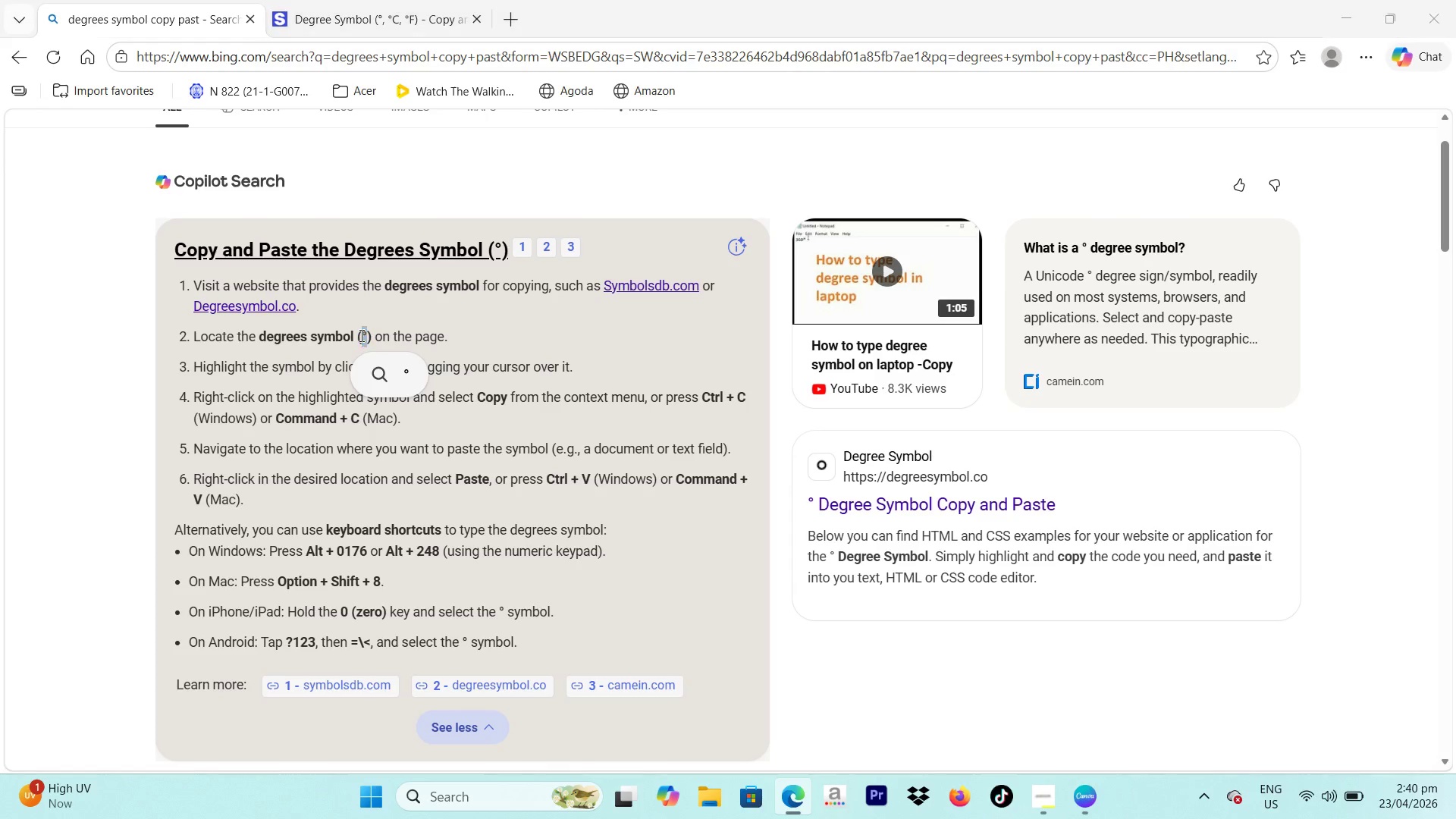 
key(Alt+Tab)
 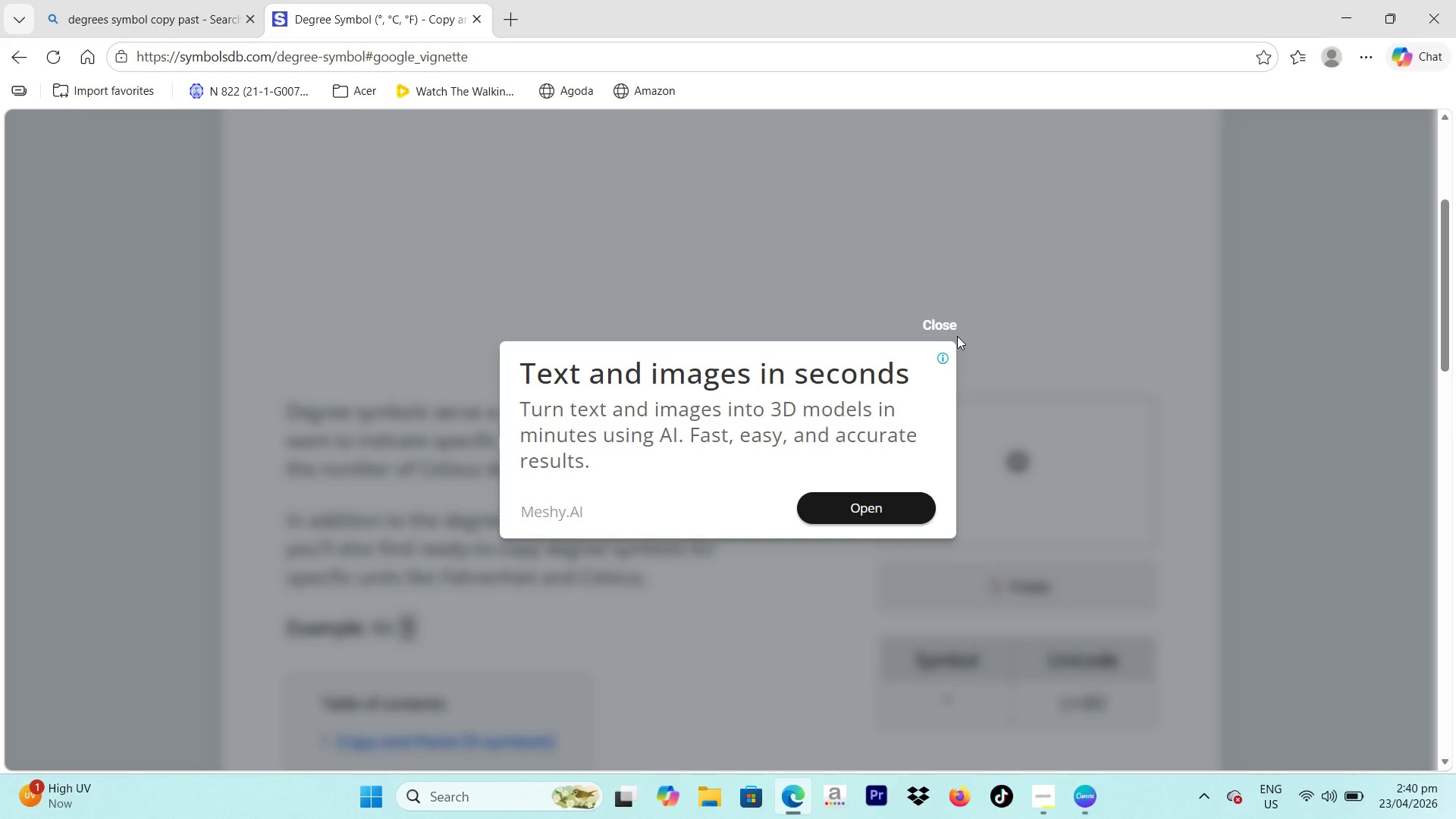 
key(Alt+Tab)
 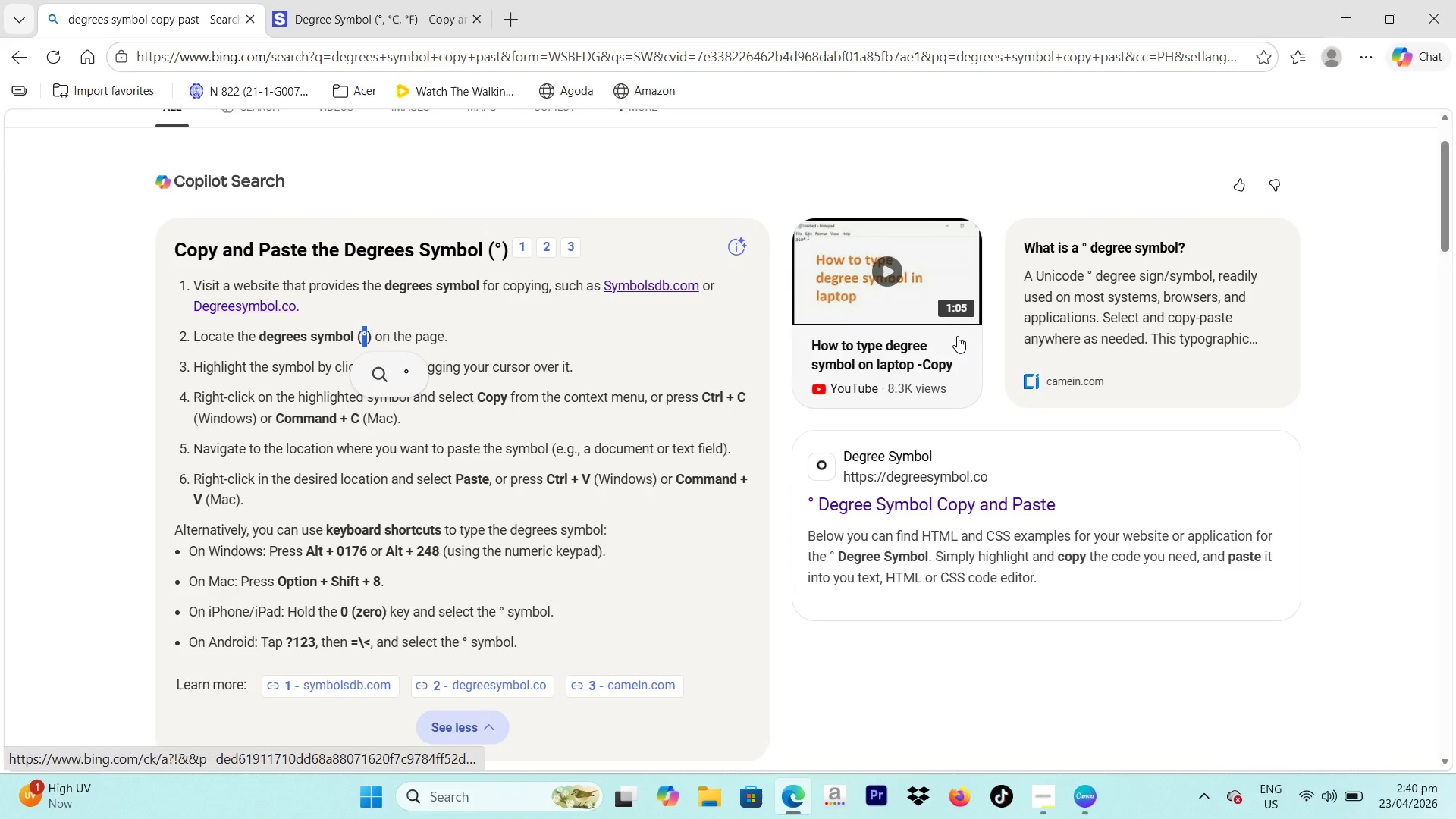 
key(Alt+Tab)
 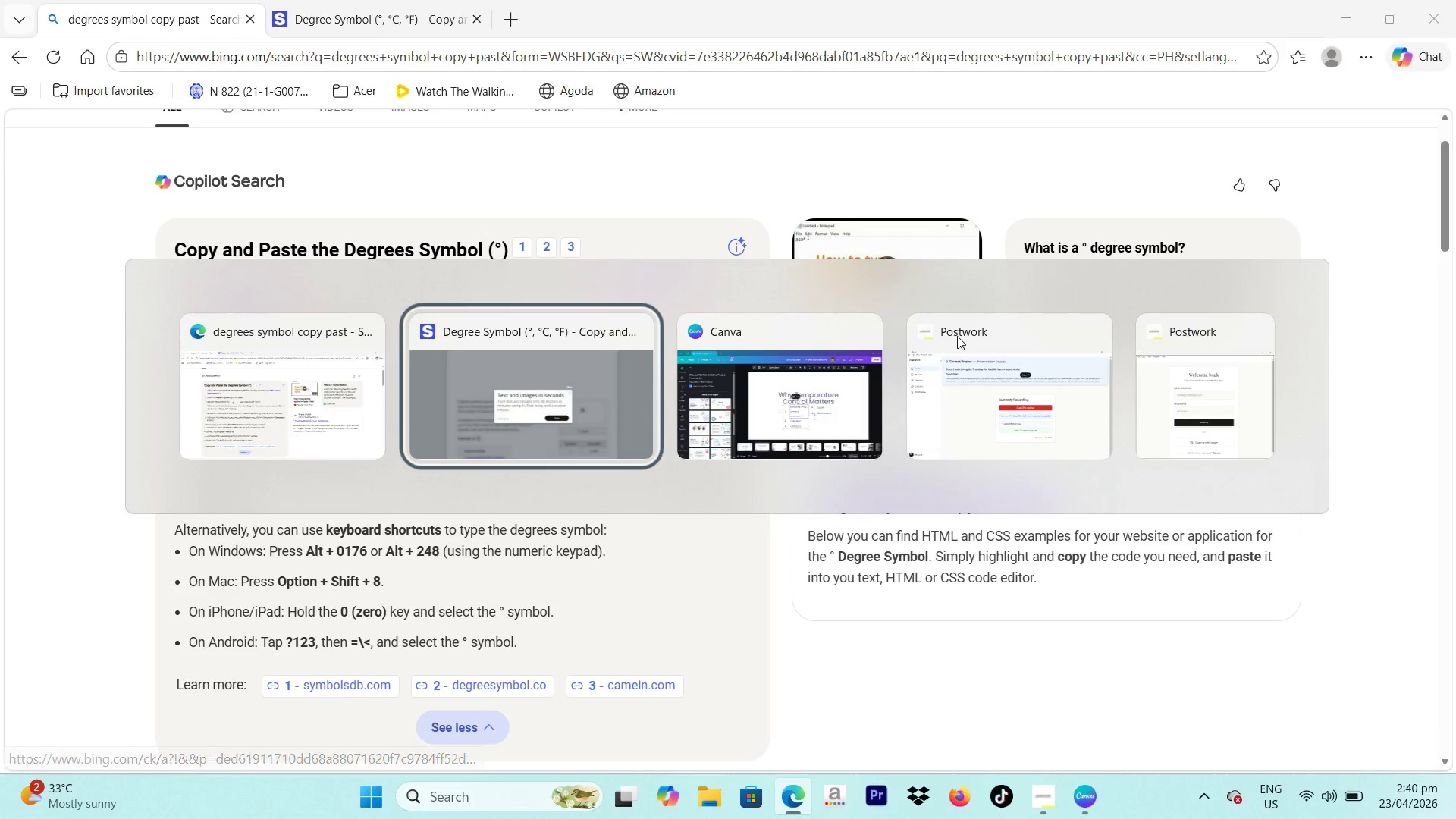 
key(Alt+Tab)
 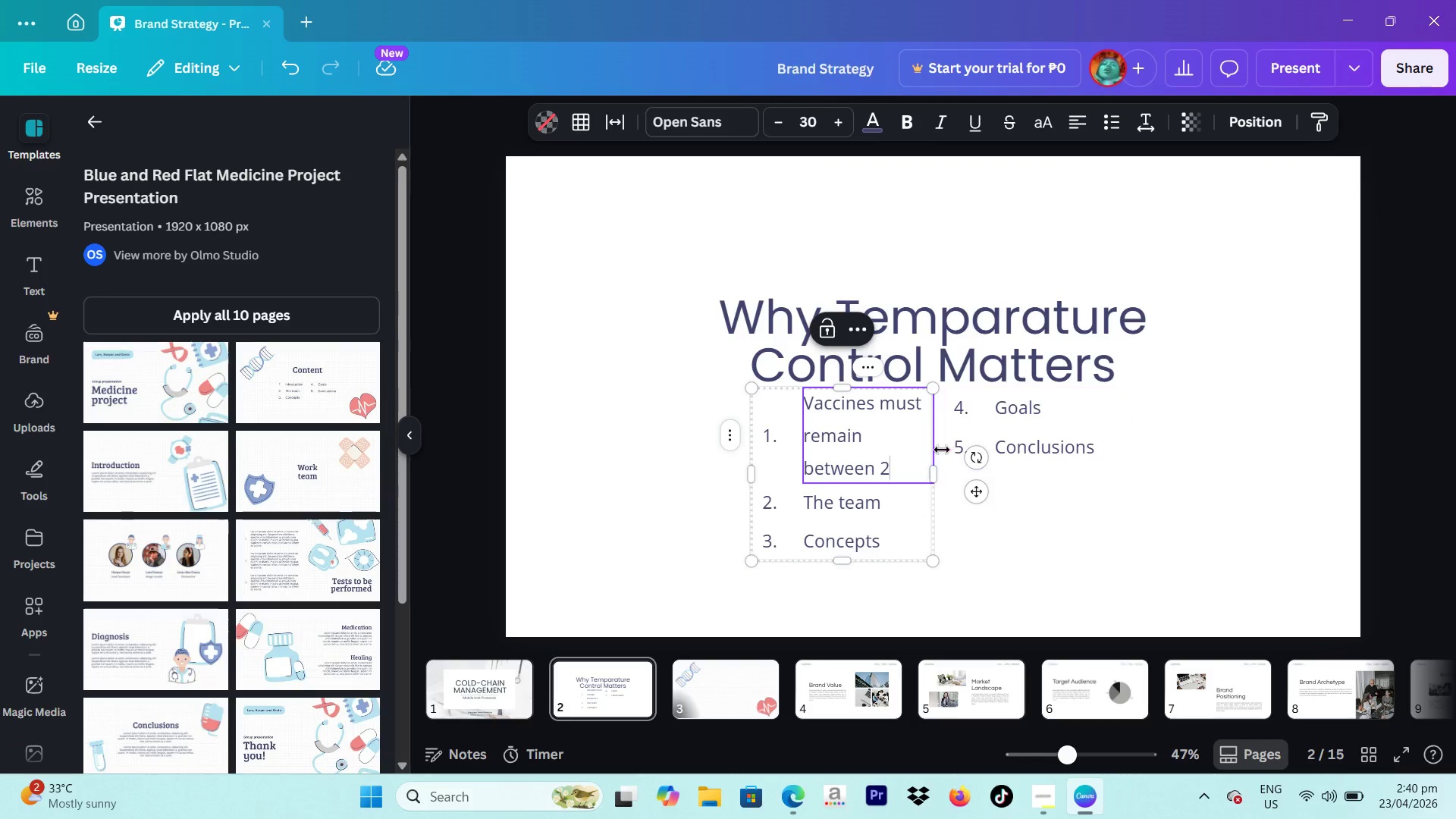 
key(Control+V)
 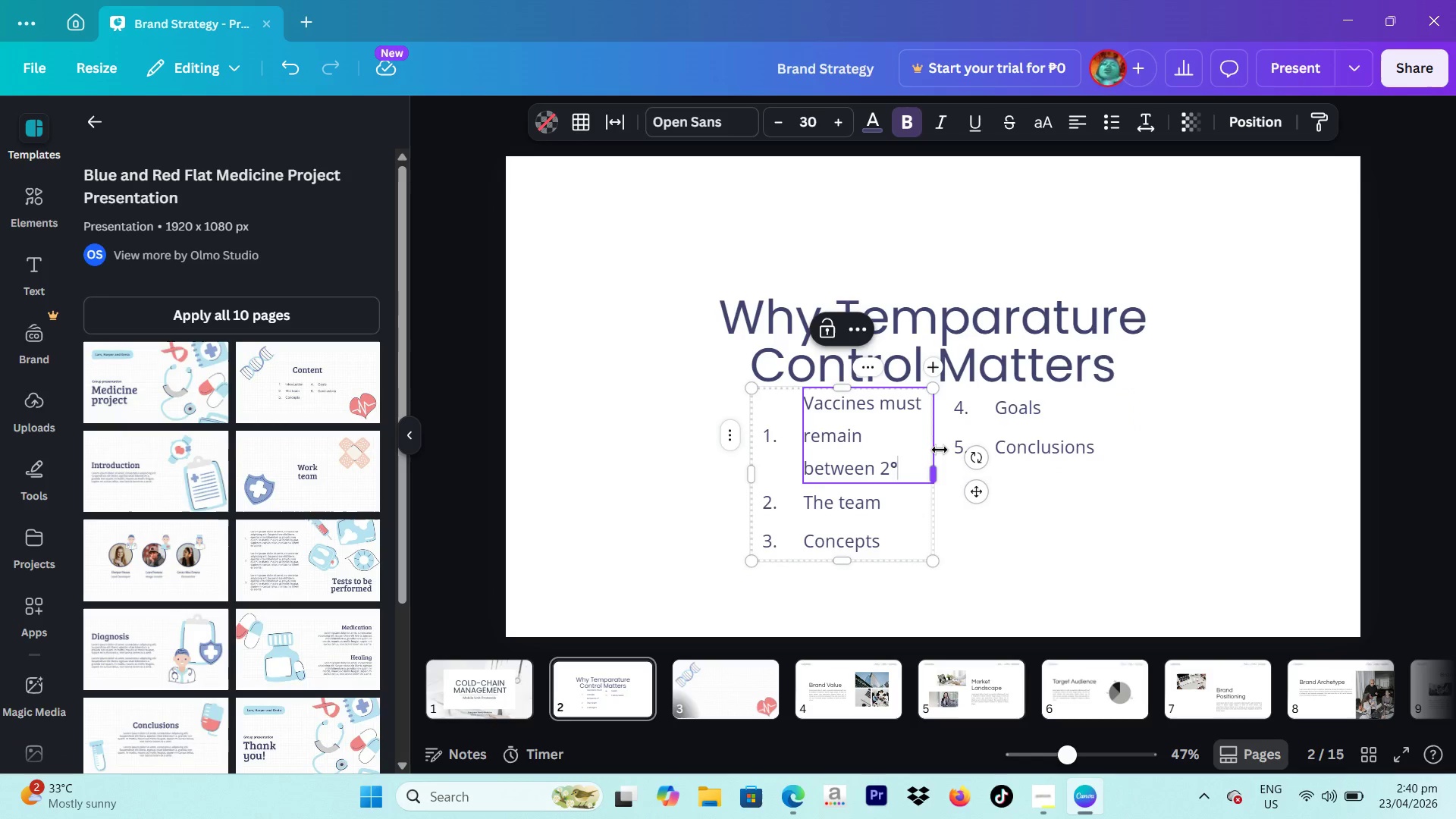 
key(CapsLock)
 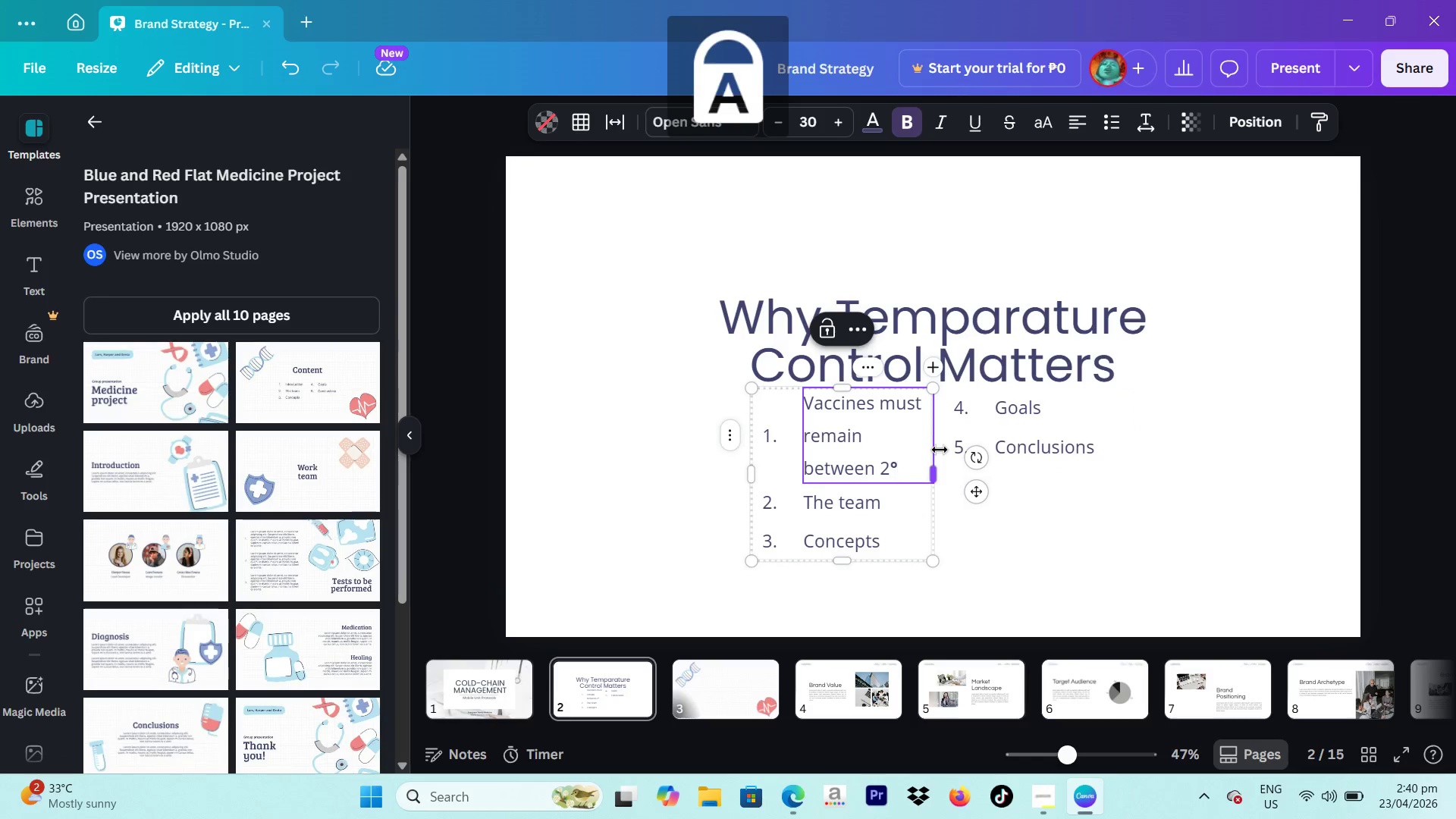 
key(C)
 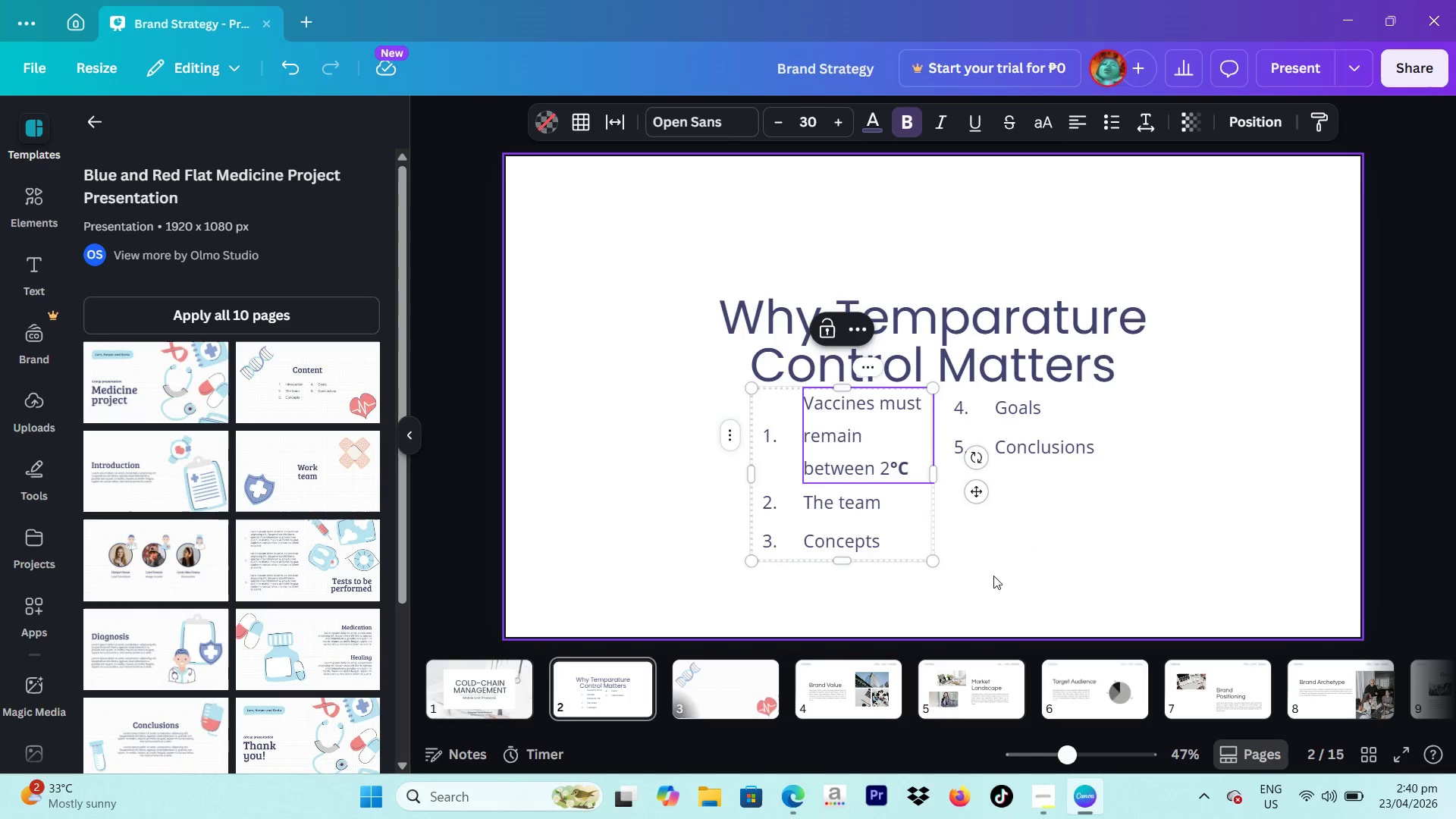 
key(Backspace)
 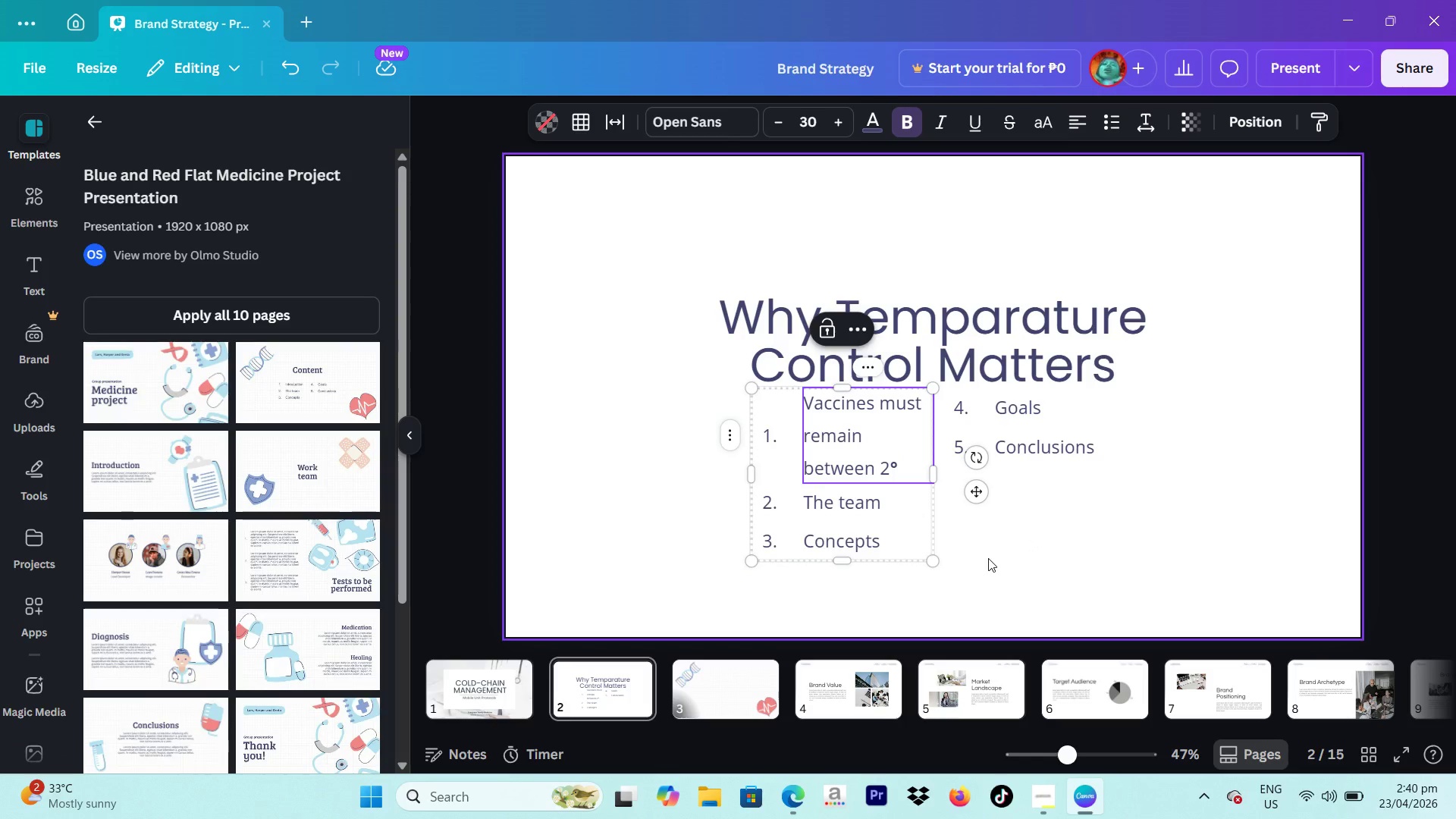 
key(Backspace)
 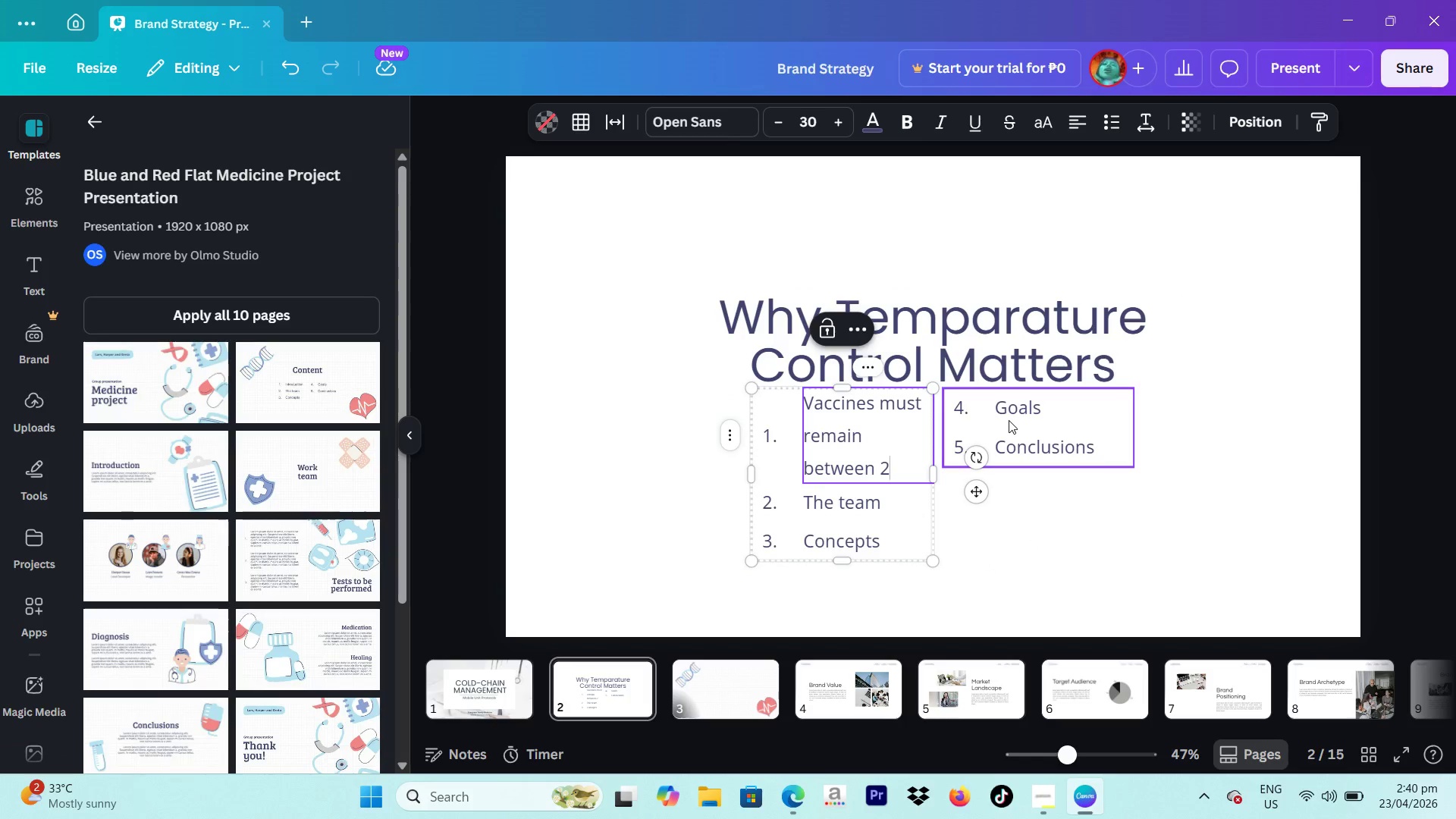 
key(Control+V)
 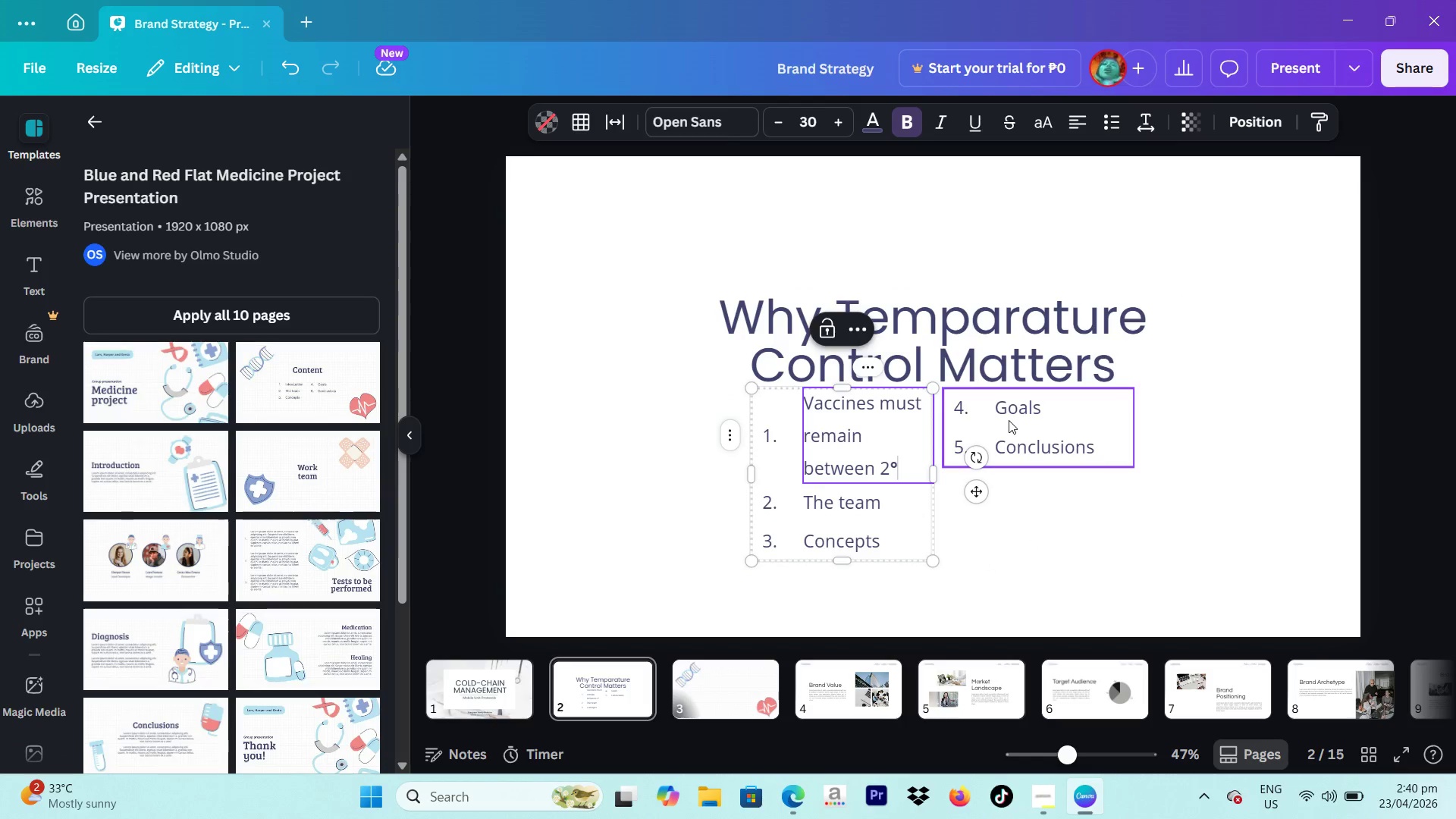 
key(CapsLock)
 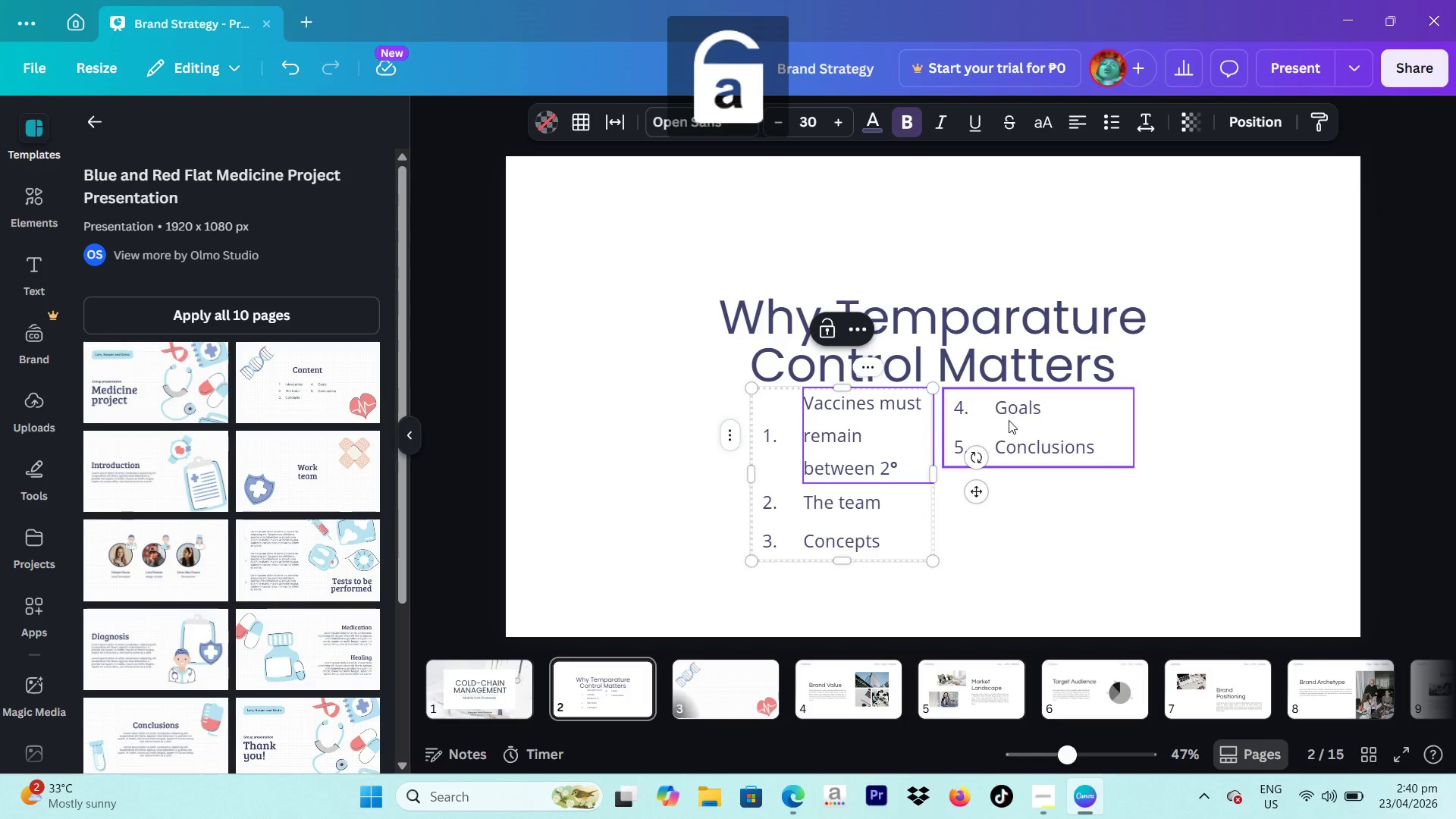 
key(C)
 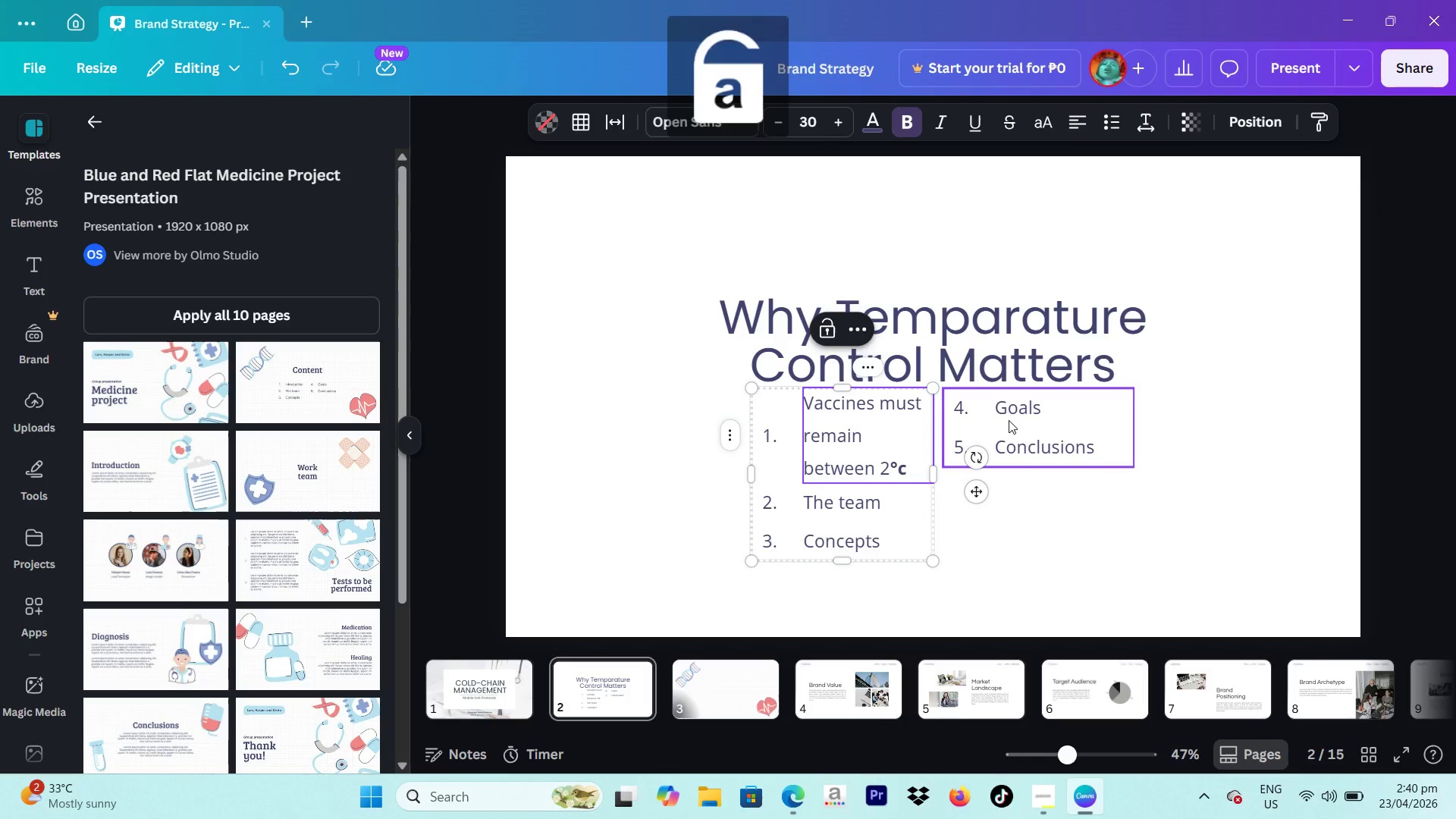 
key(Backspace)
 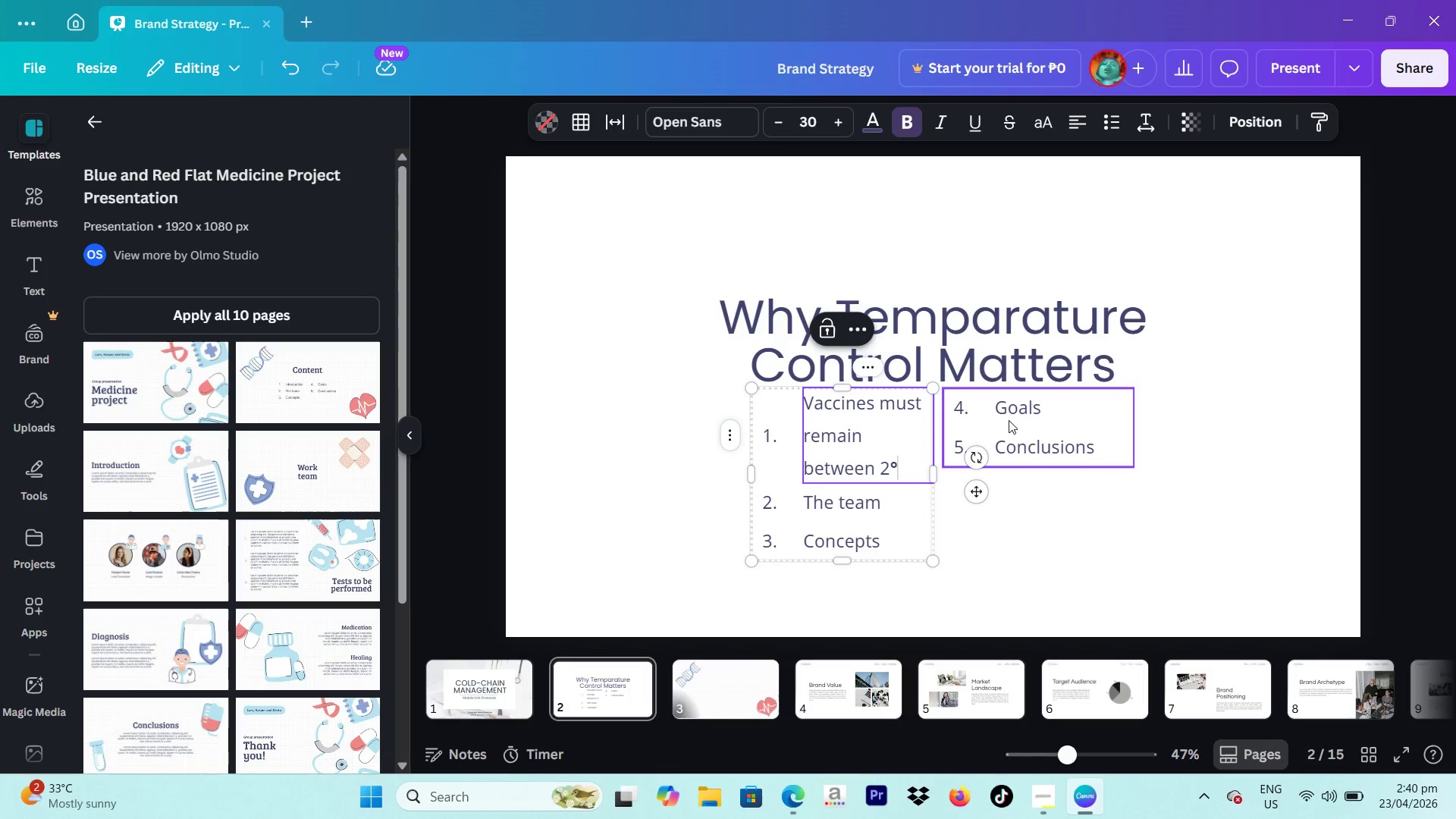 
key(CapsLock)
 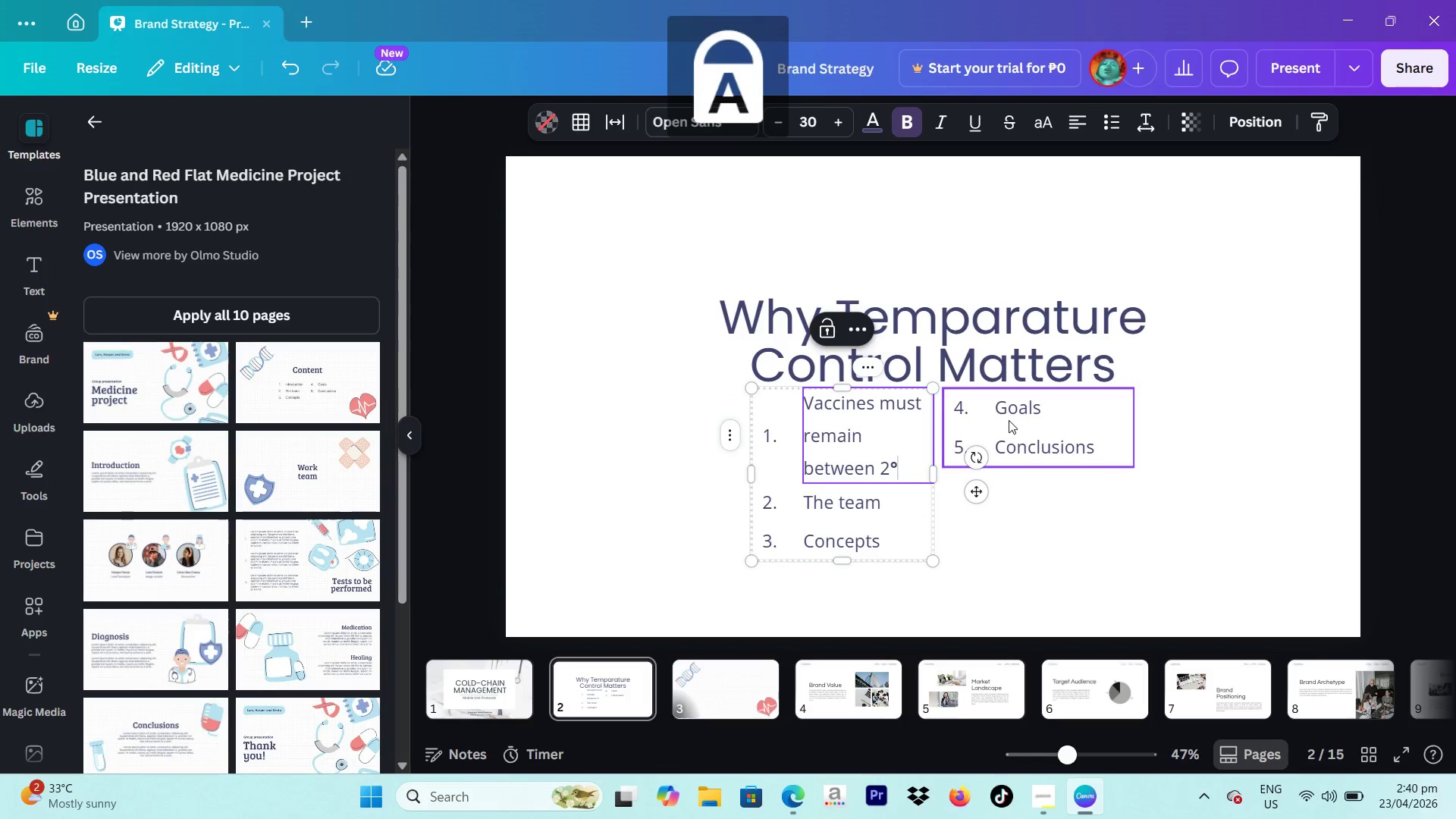 
key(C)
 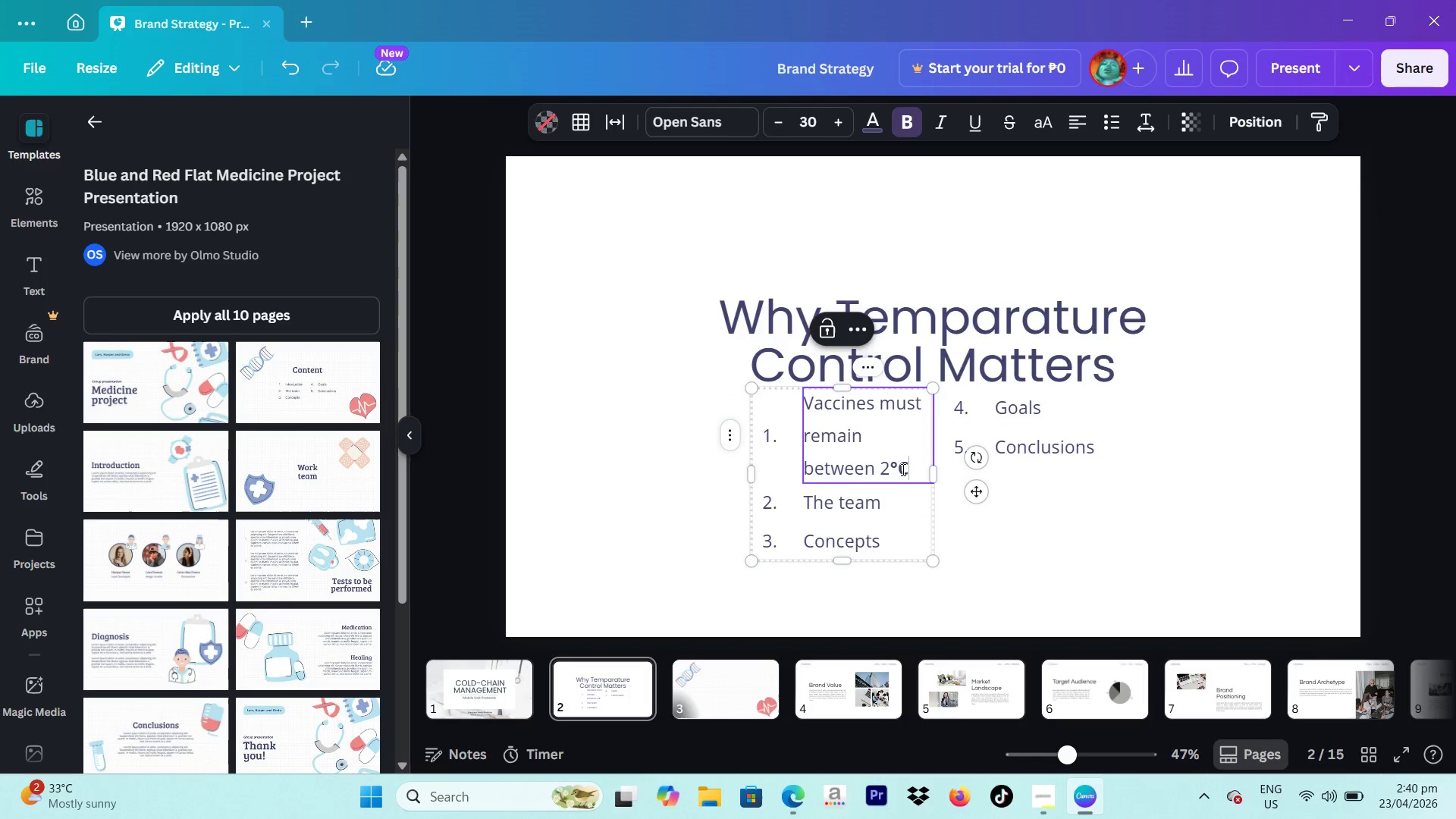 
left_click_drag(start_coordinate=[917, 470], to_coordinate=[893, 466])
 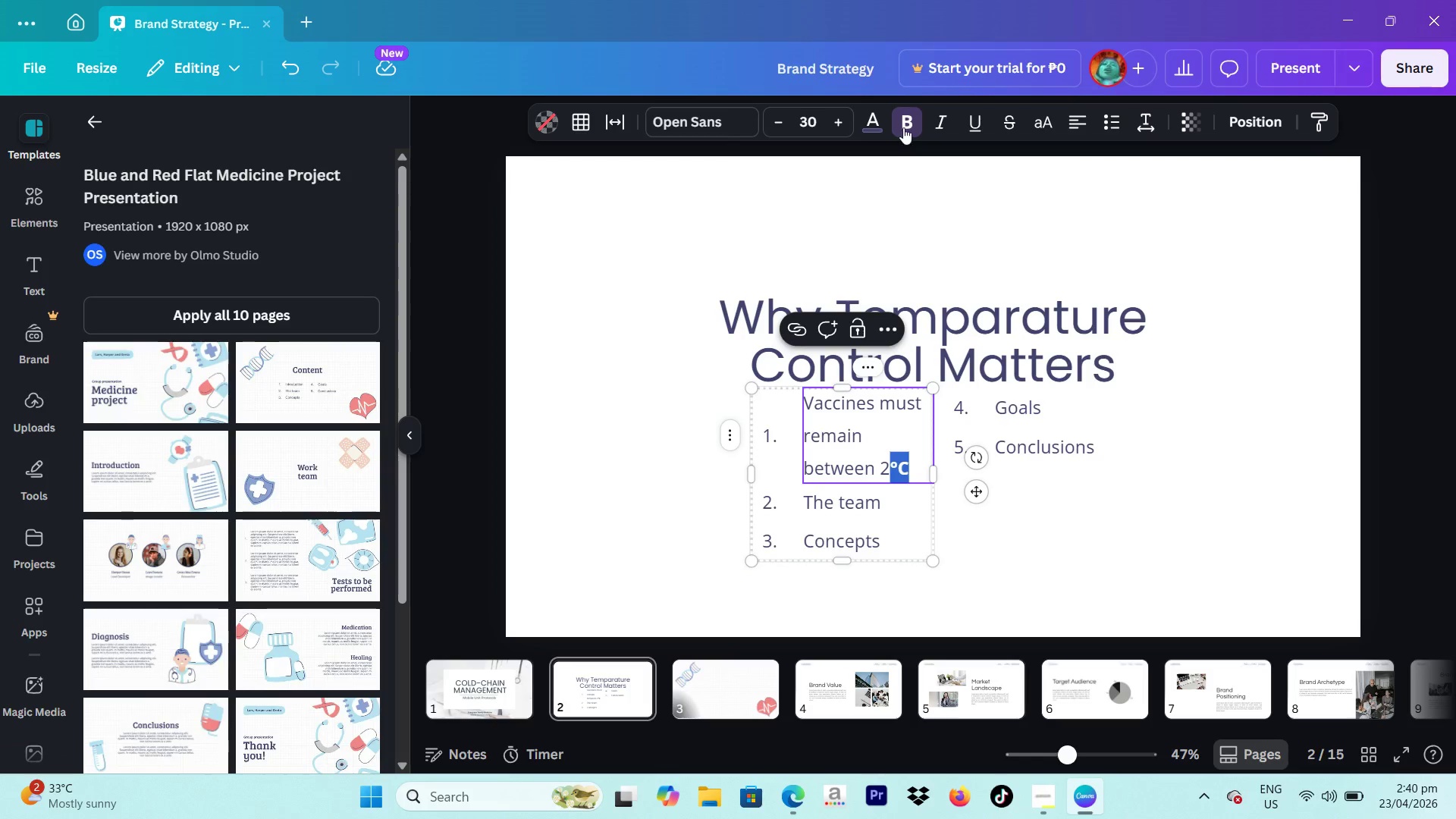 
left_click([904, 125])
 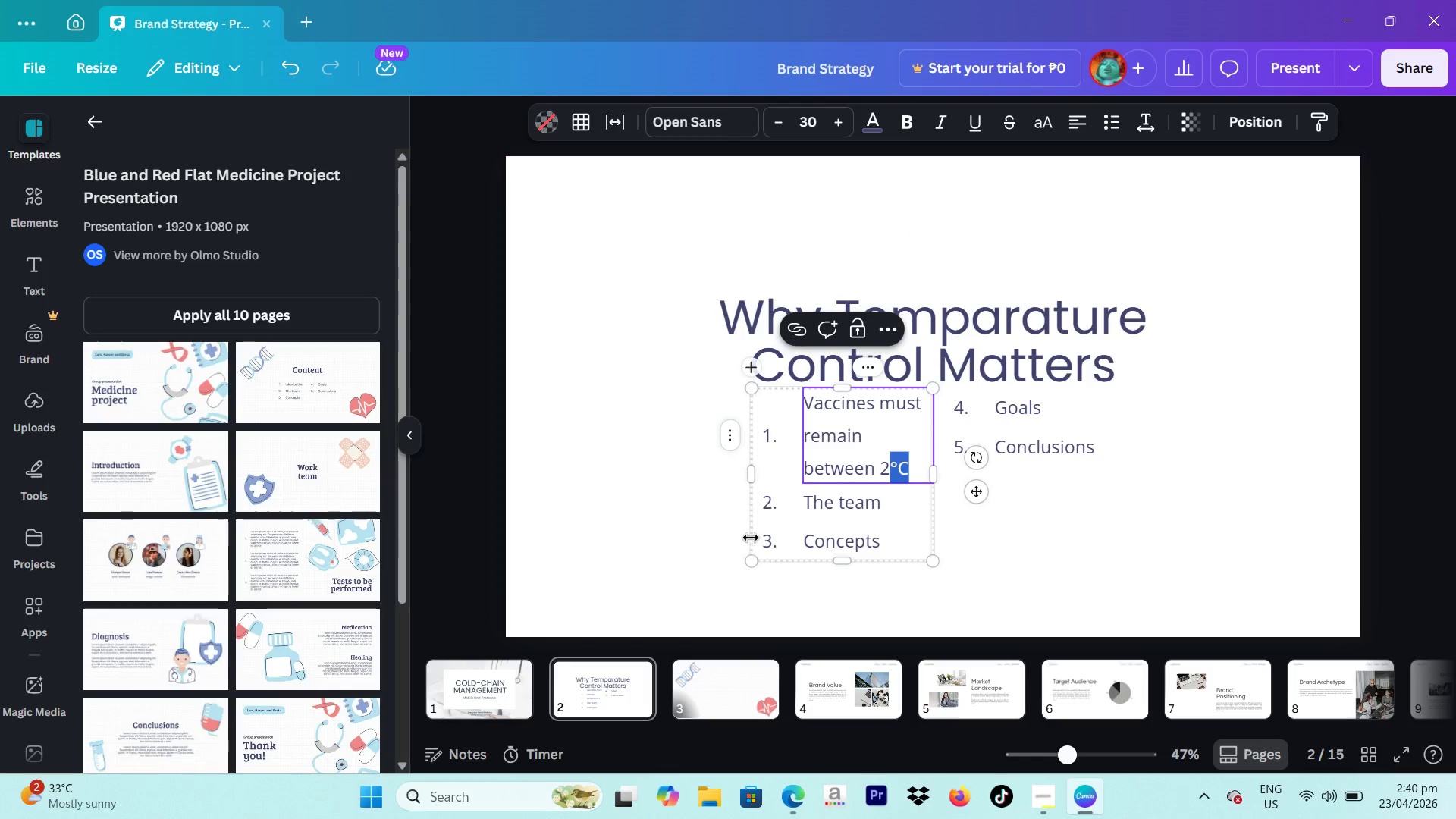 
left_click([754, 475])
 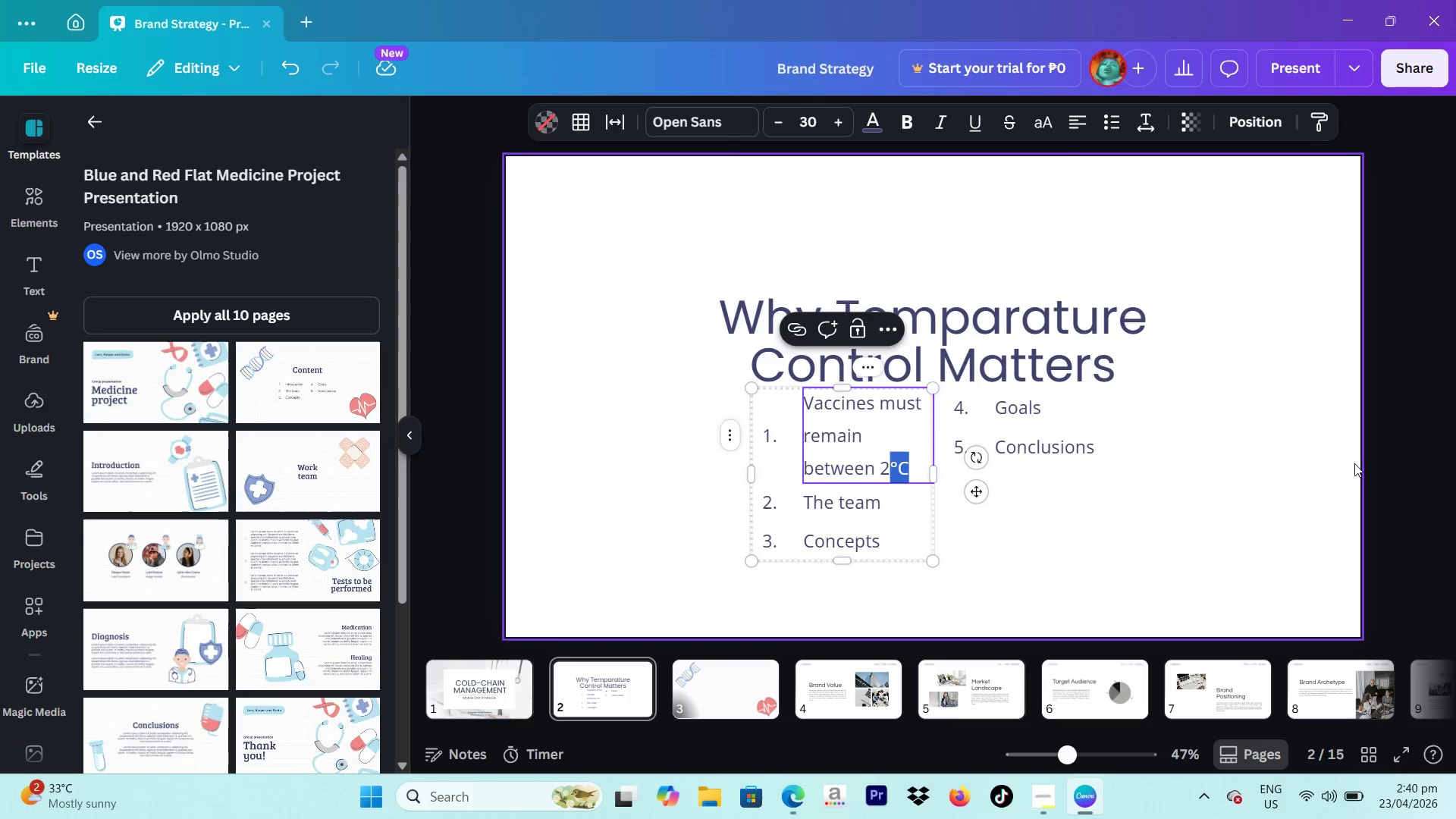 
left_click([1387, 456])
 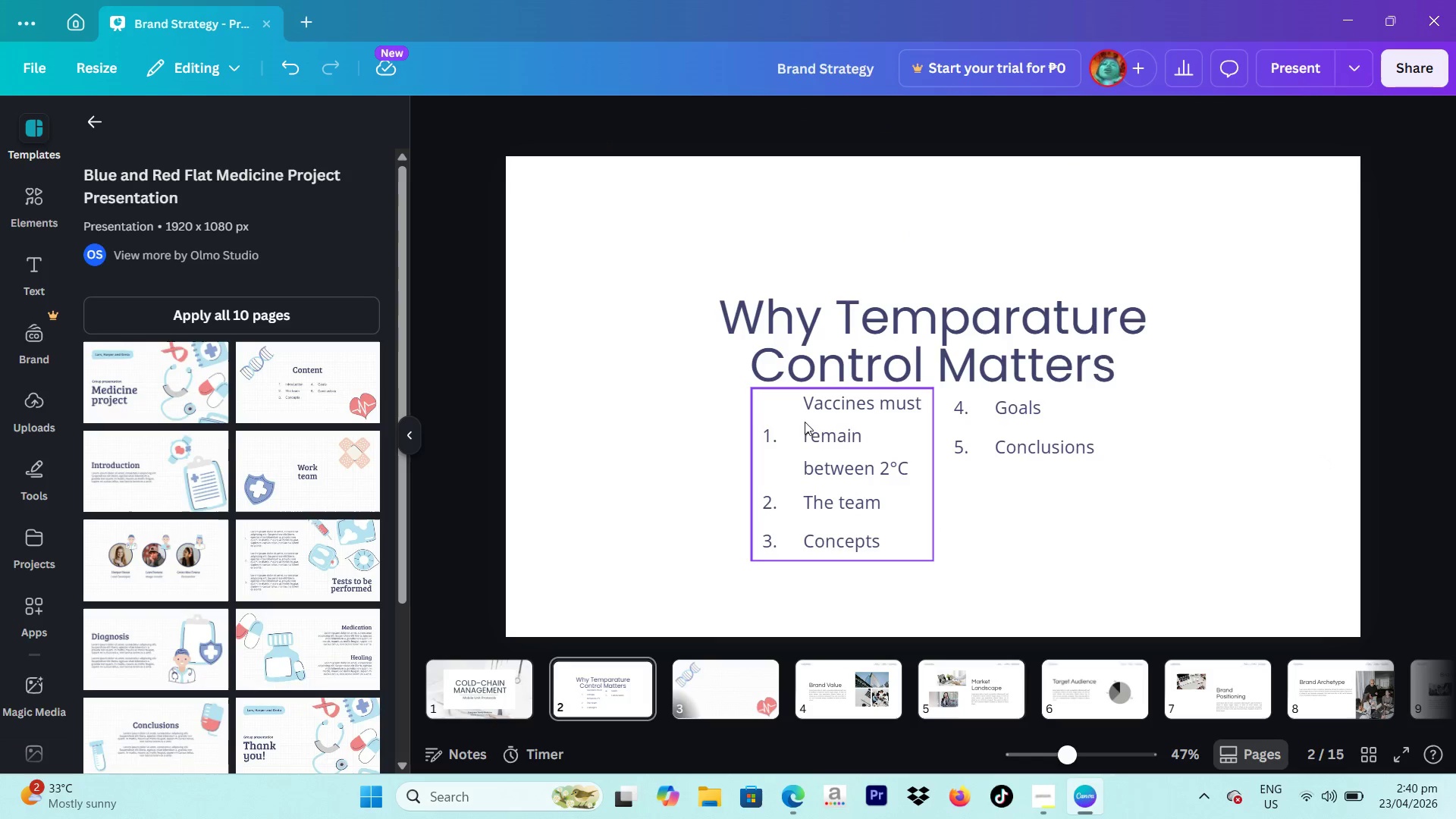 
left_click([774, 445])
 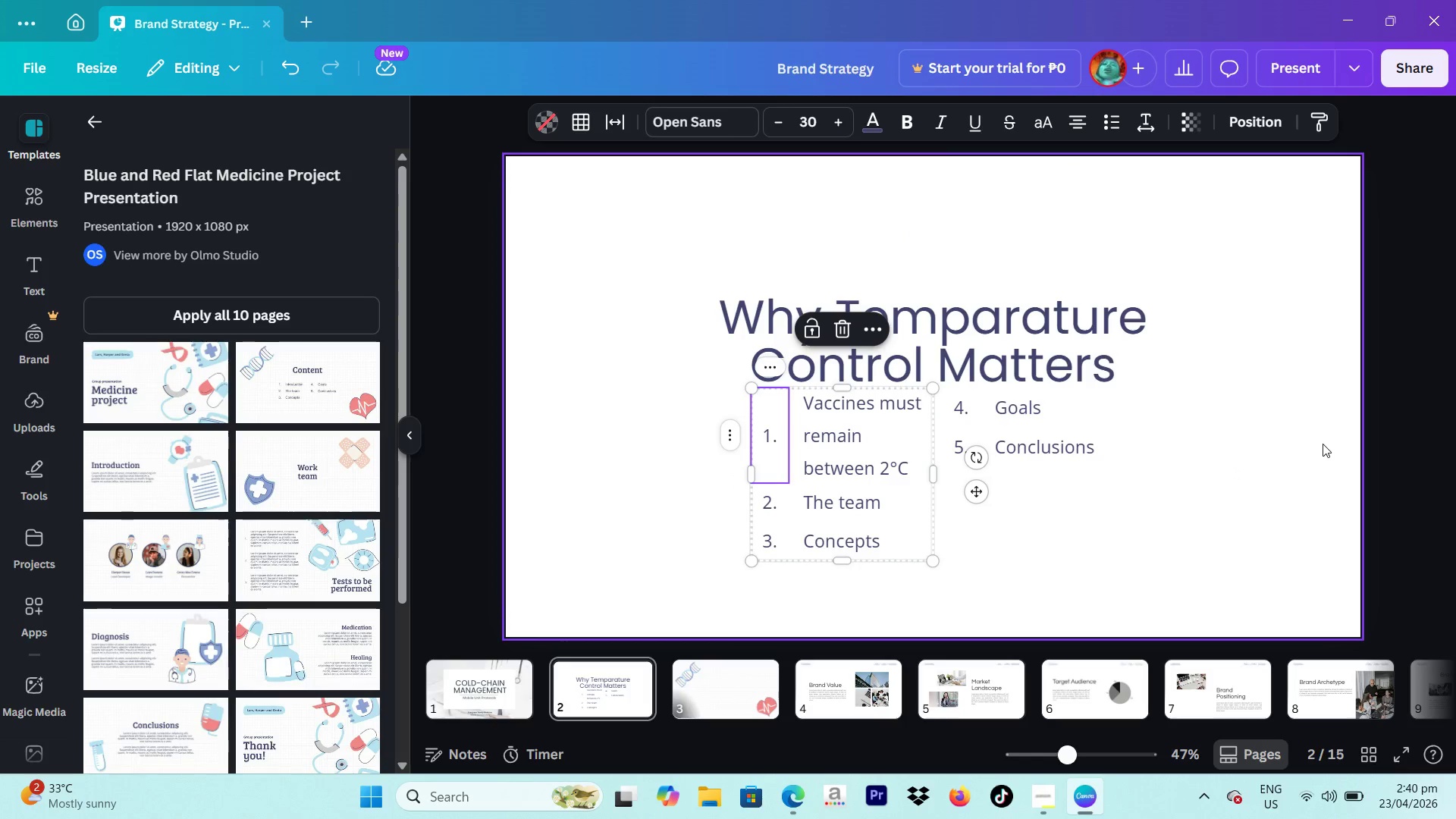 
left_click([1455, 413])
 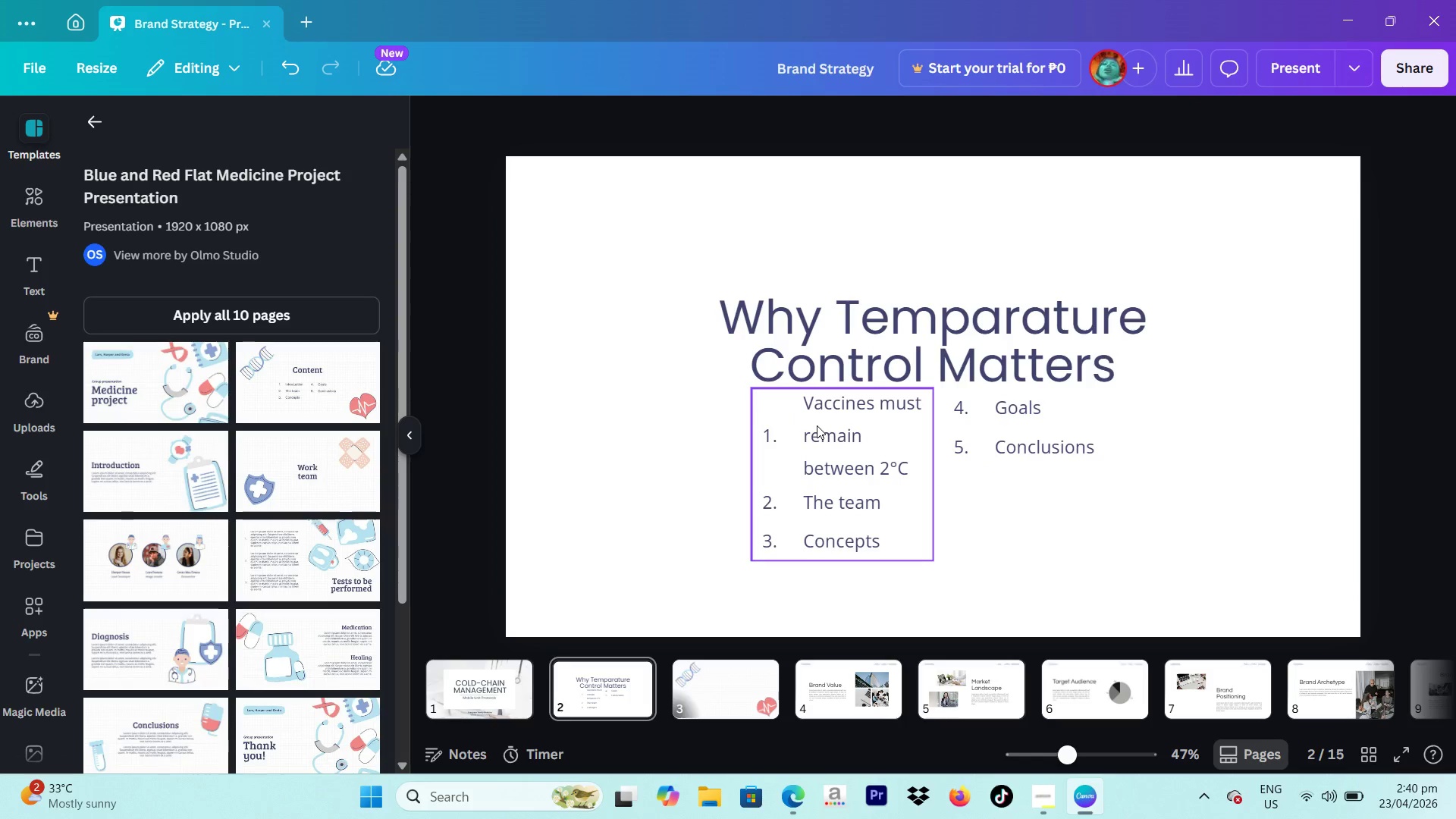 
left_click([778, 447])
 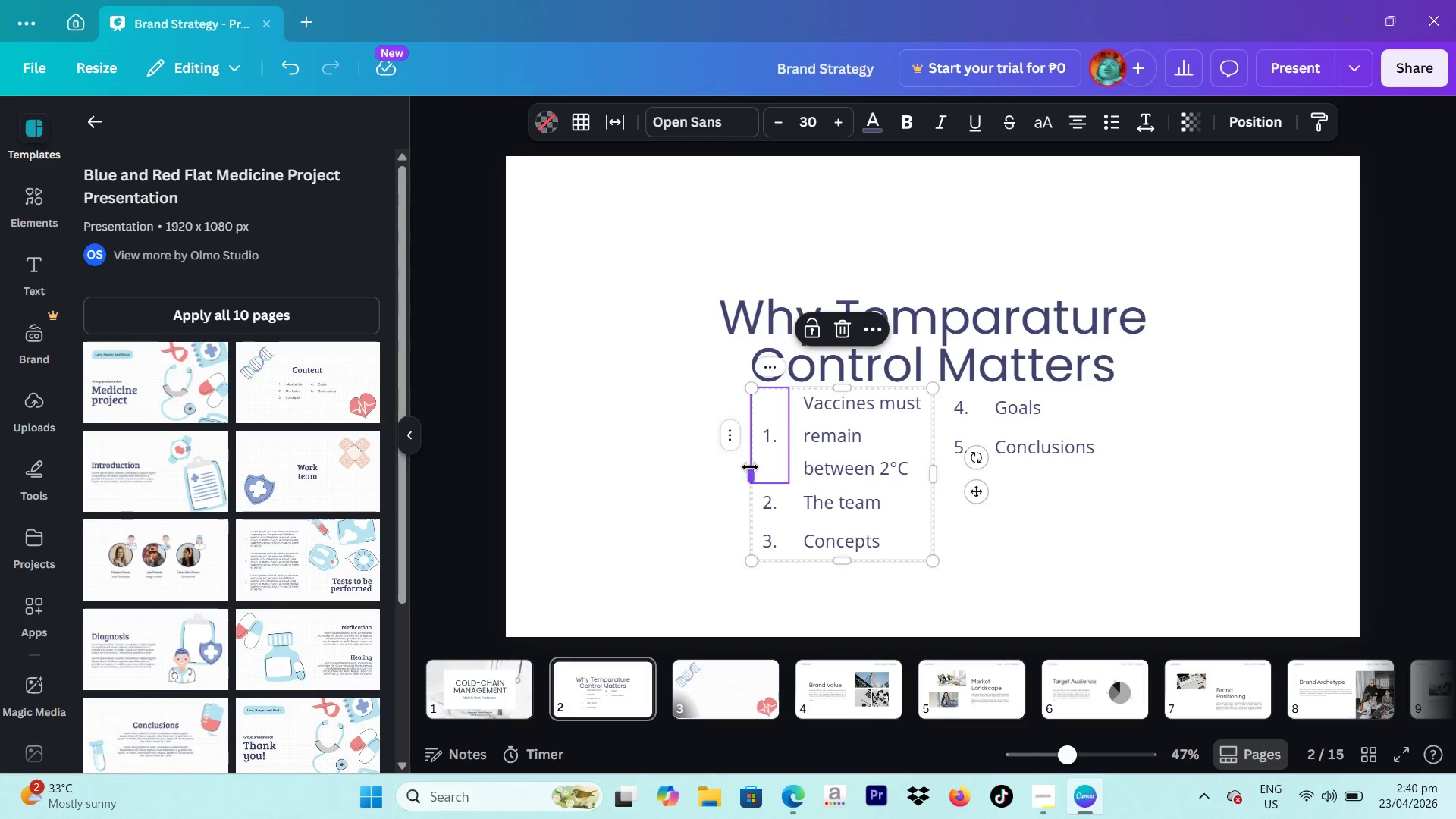 
left_click_drag(start_coordinate=[752, 469], to_coordinate=[680, 482])
 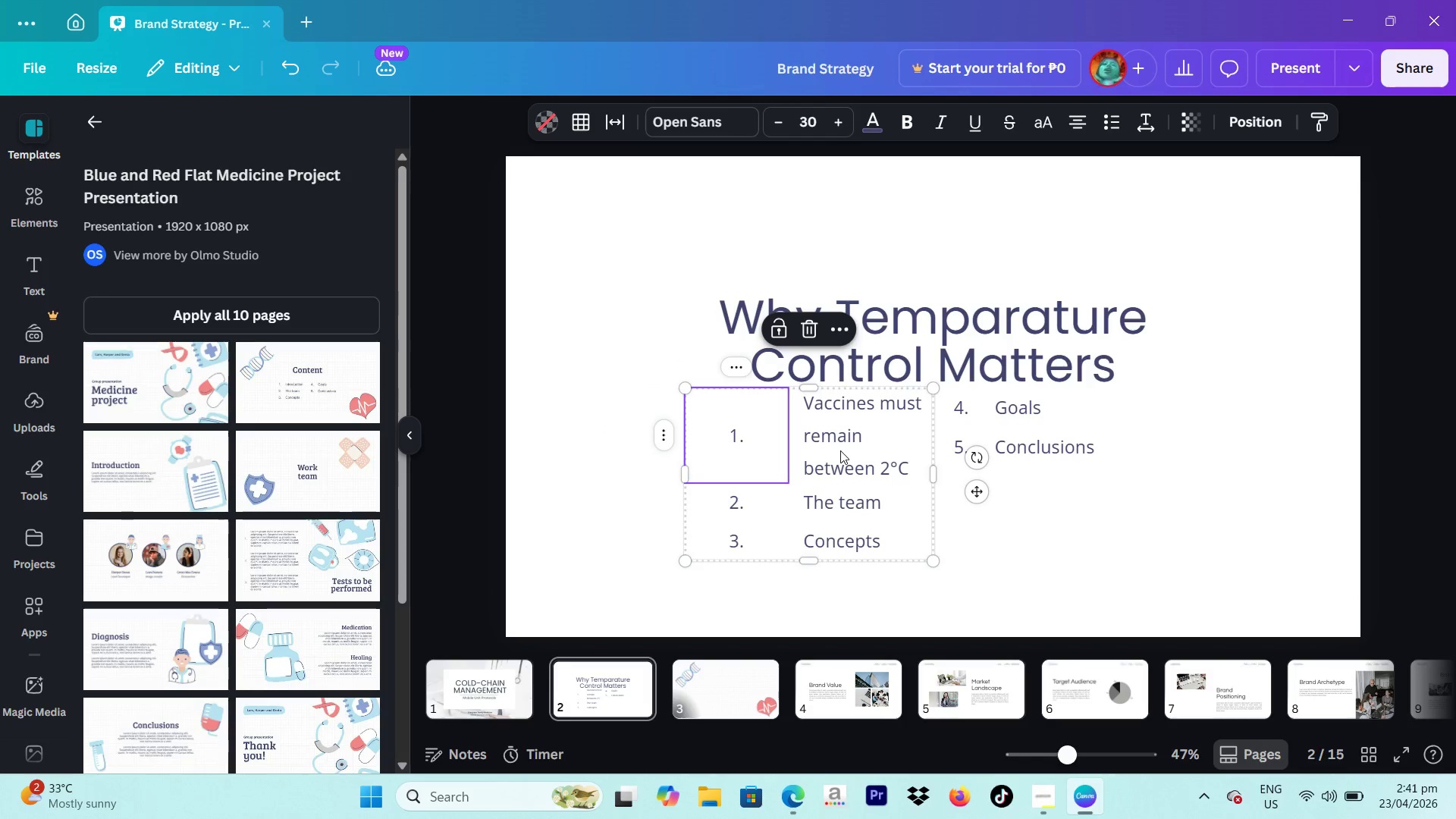 
left_click([840, 450])
 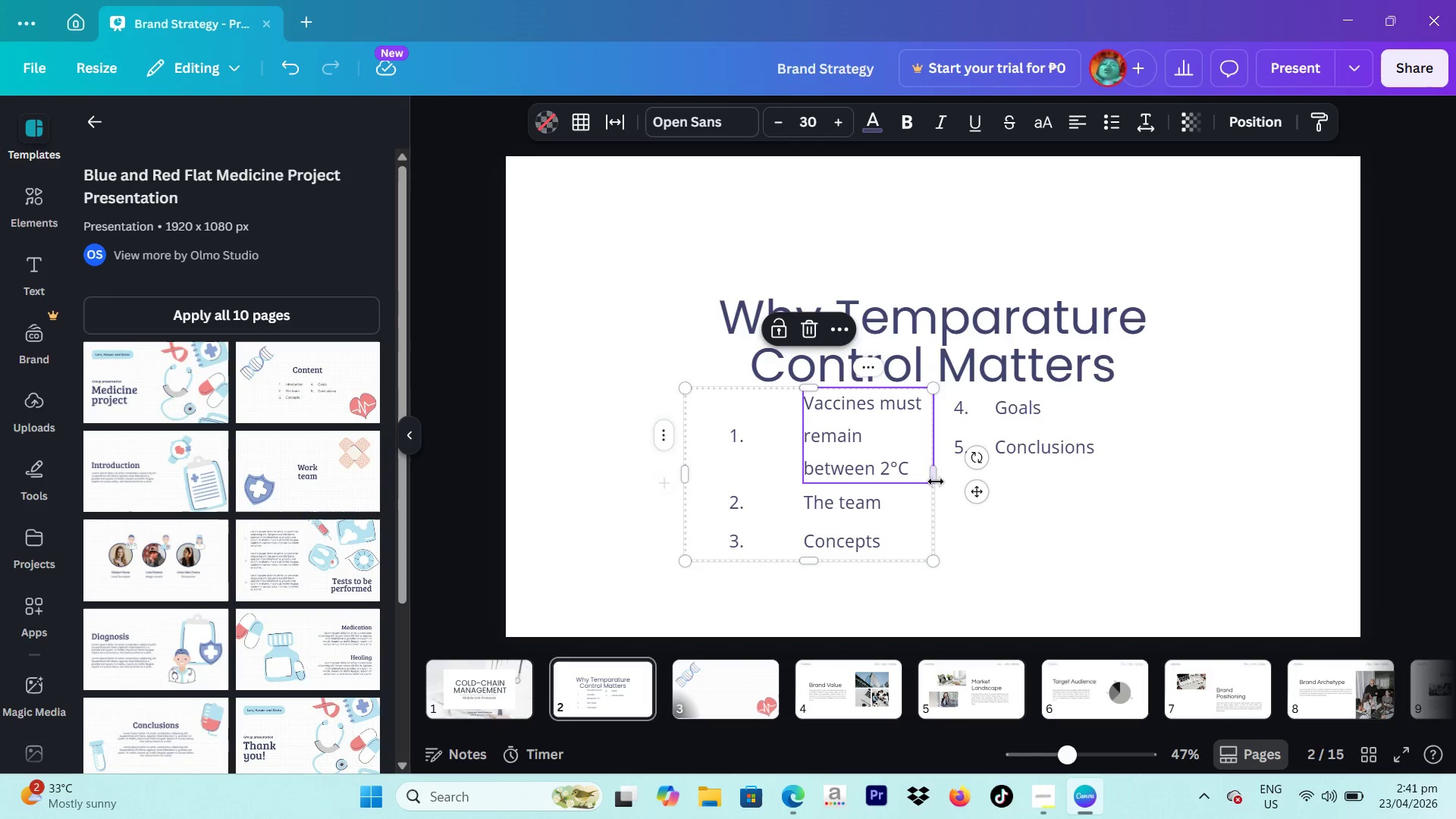 
left_click_drag(start_coordinate=[938, 470], to_coordinate=[997, 459])
 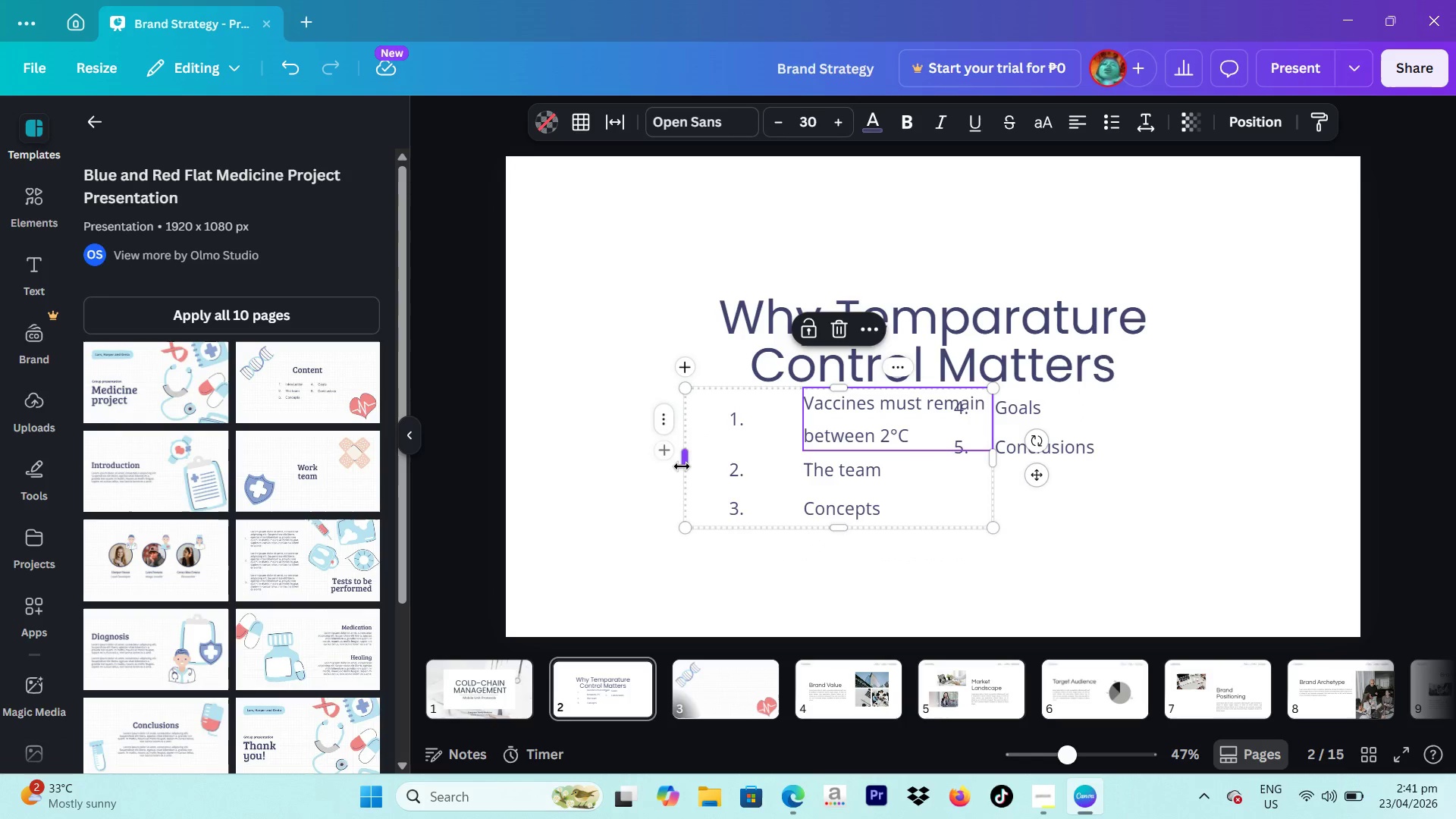 
left_click_drag(start_coordinate=[691, 465], to_coordinate=[639, 462])
 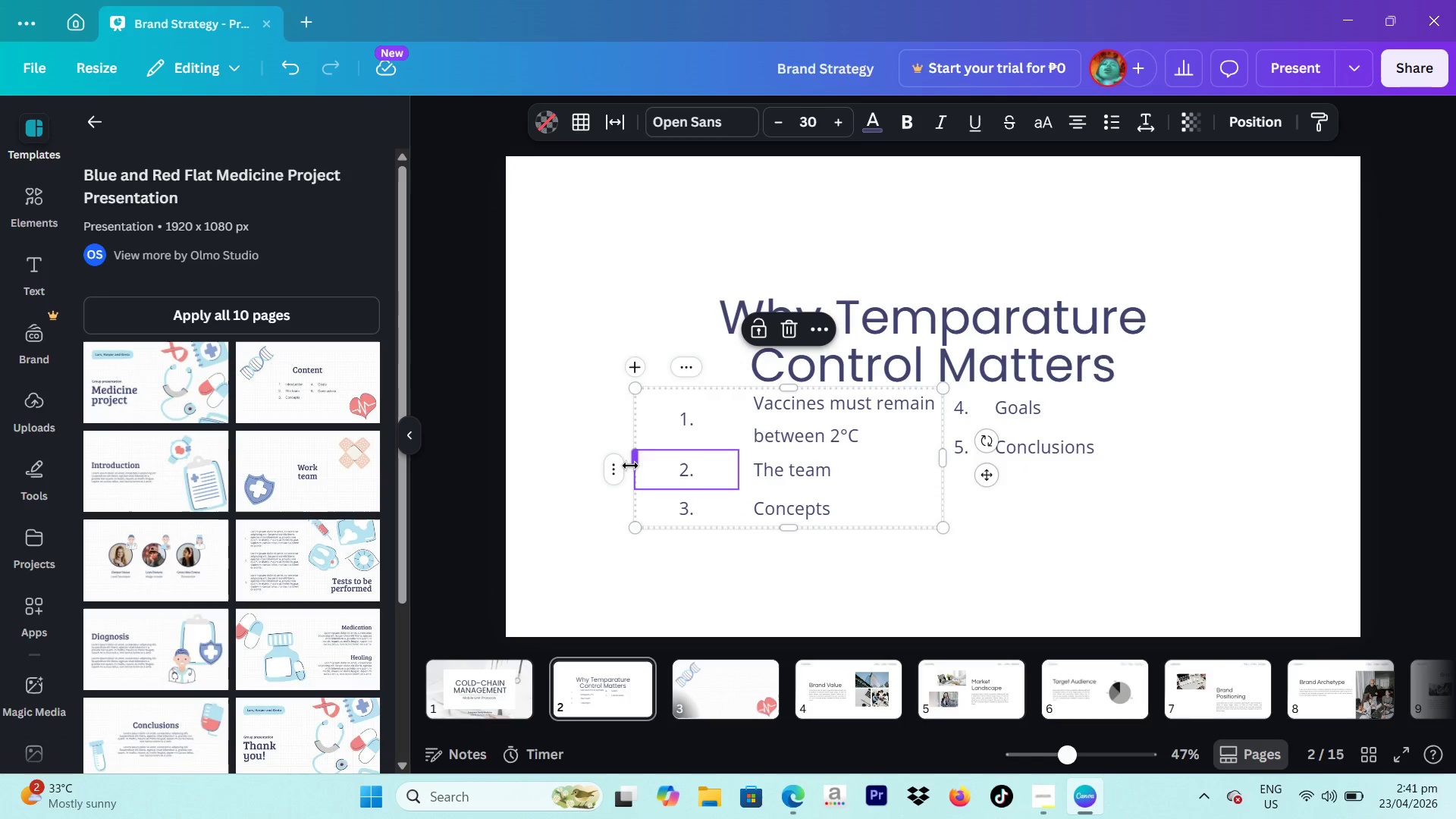 
left_click_drag(start_coordinate=[635, 464], to_coordinate=[726, 453])
 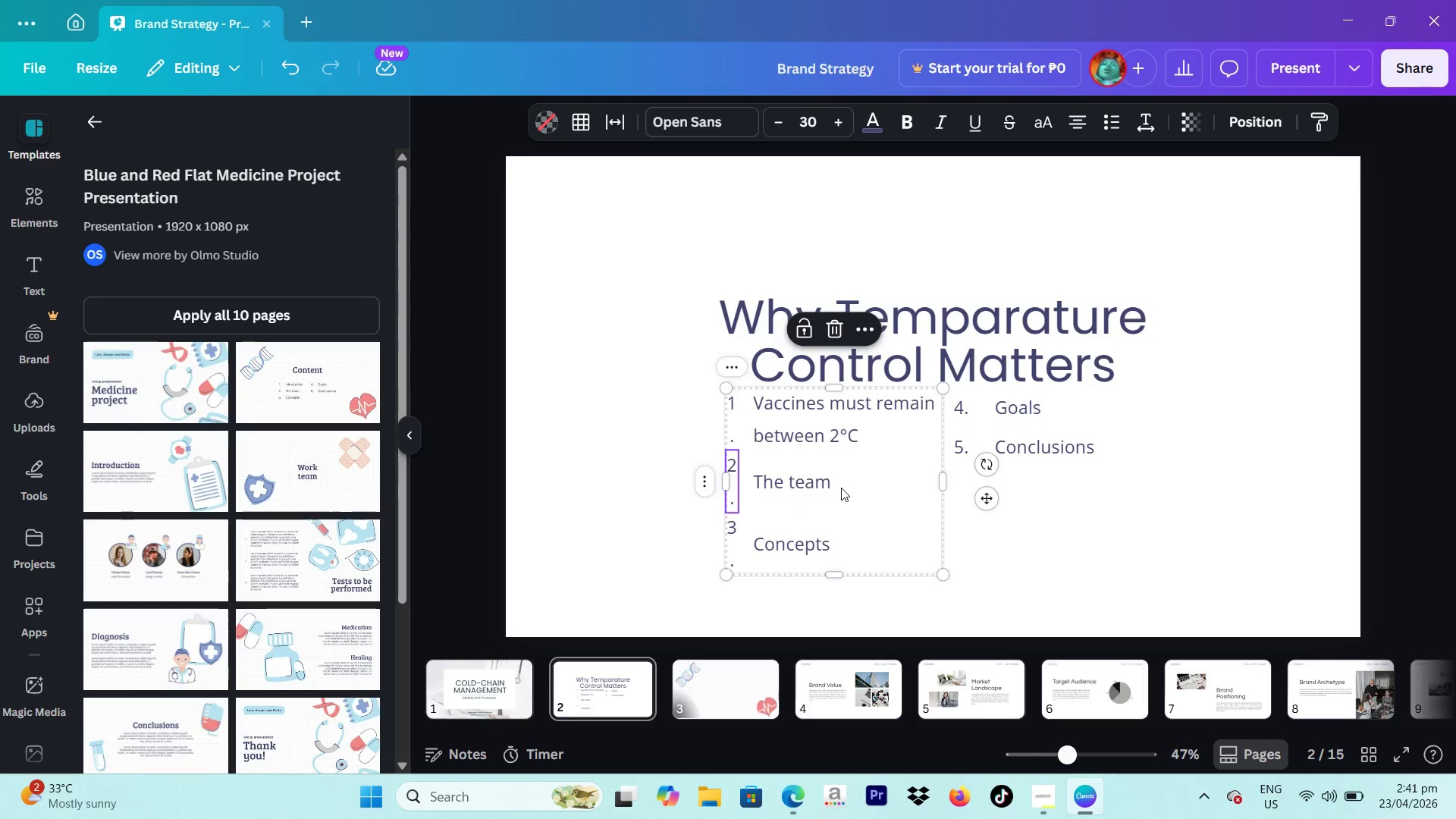 
double_click([841, 488])
 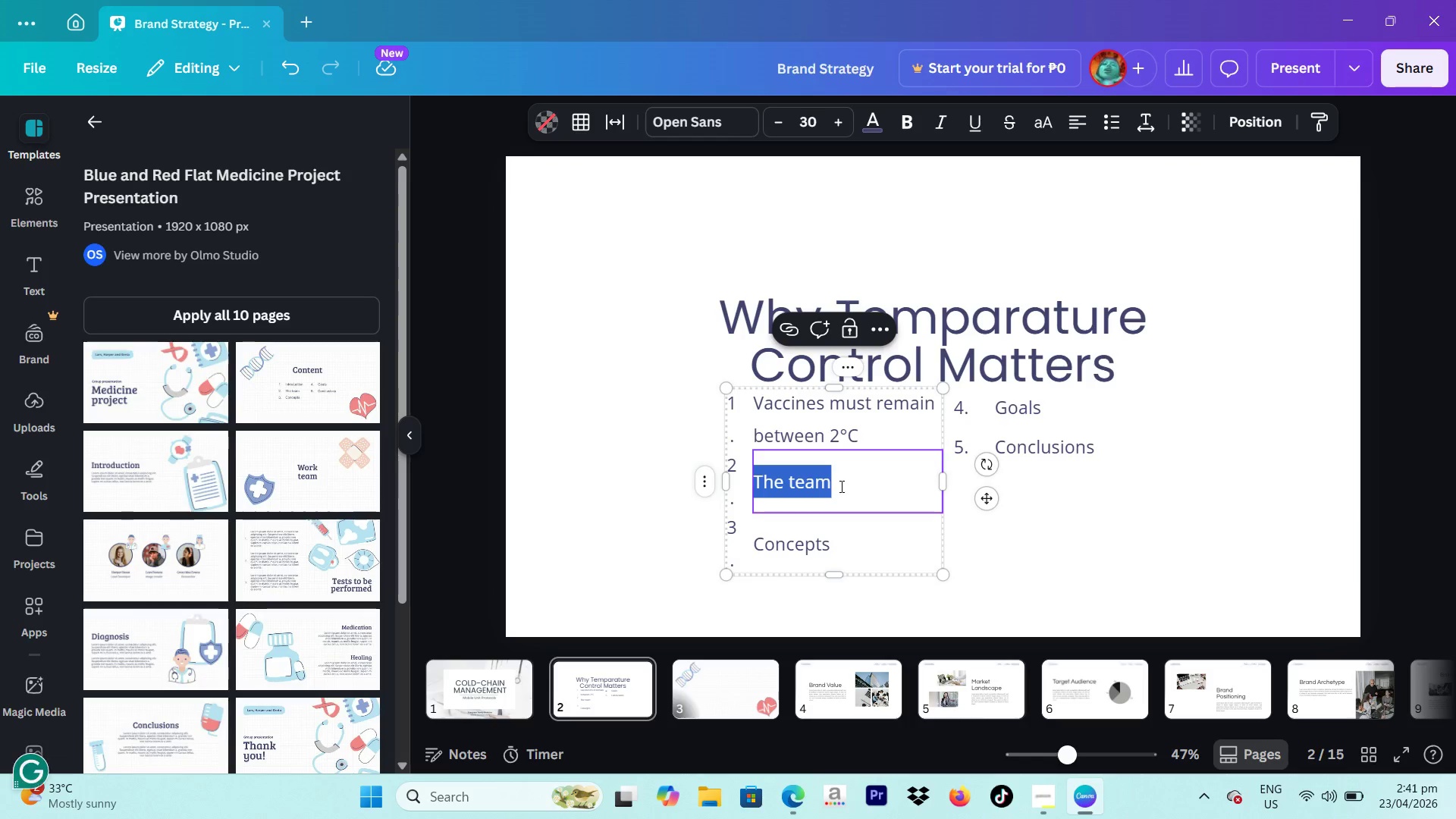 
type(eX)
key(Backspace)
key(Backspace)
type(Exposure outside range reduces effectiveness)
 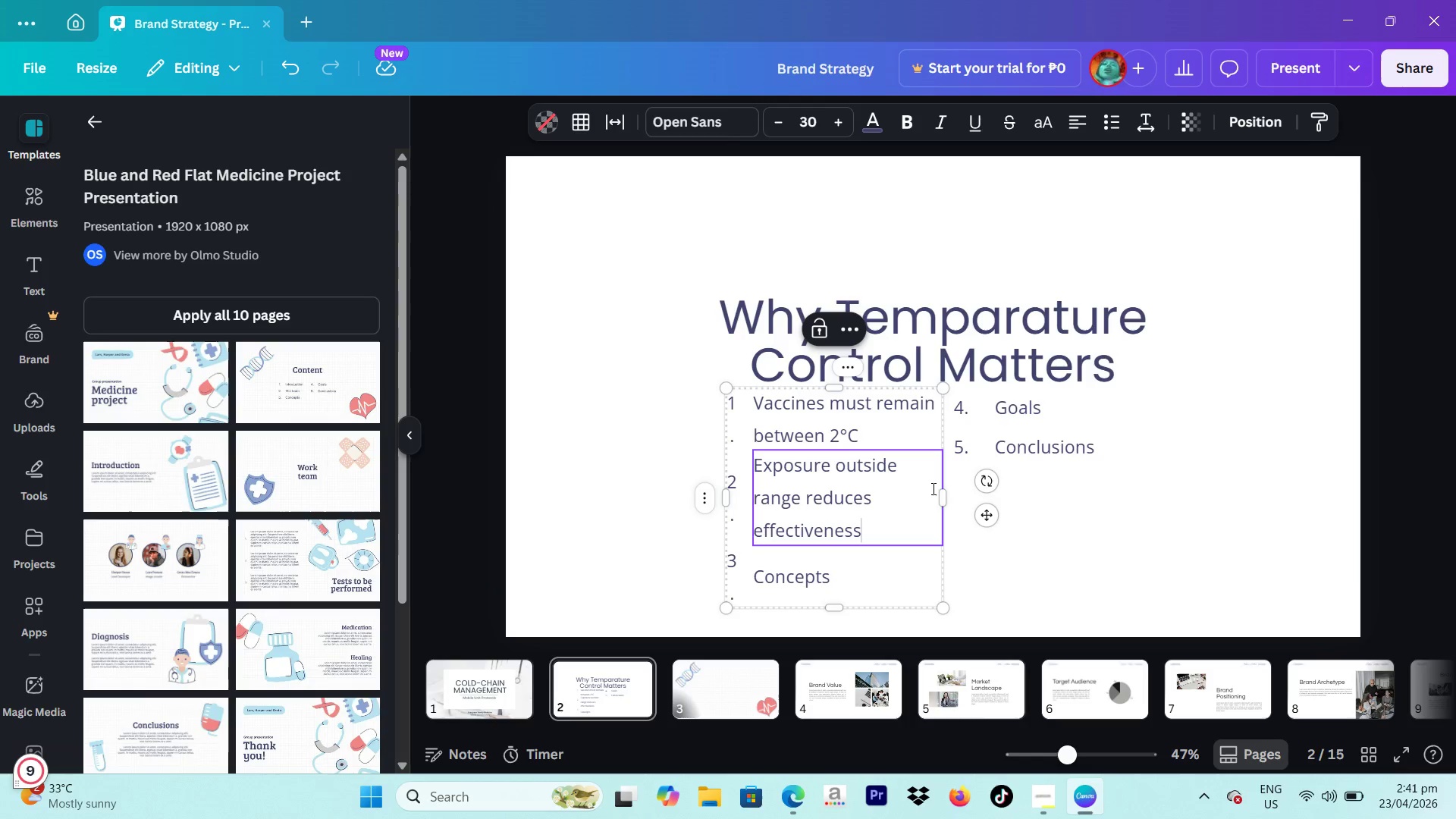 
left_click_drag(start_coordinate=[947, 500], to_coordinate=[990, 494])
 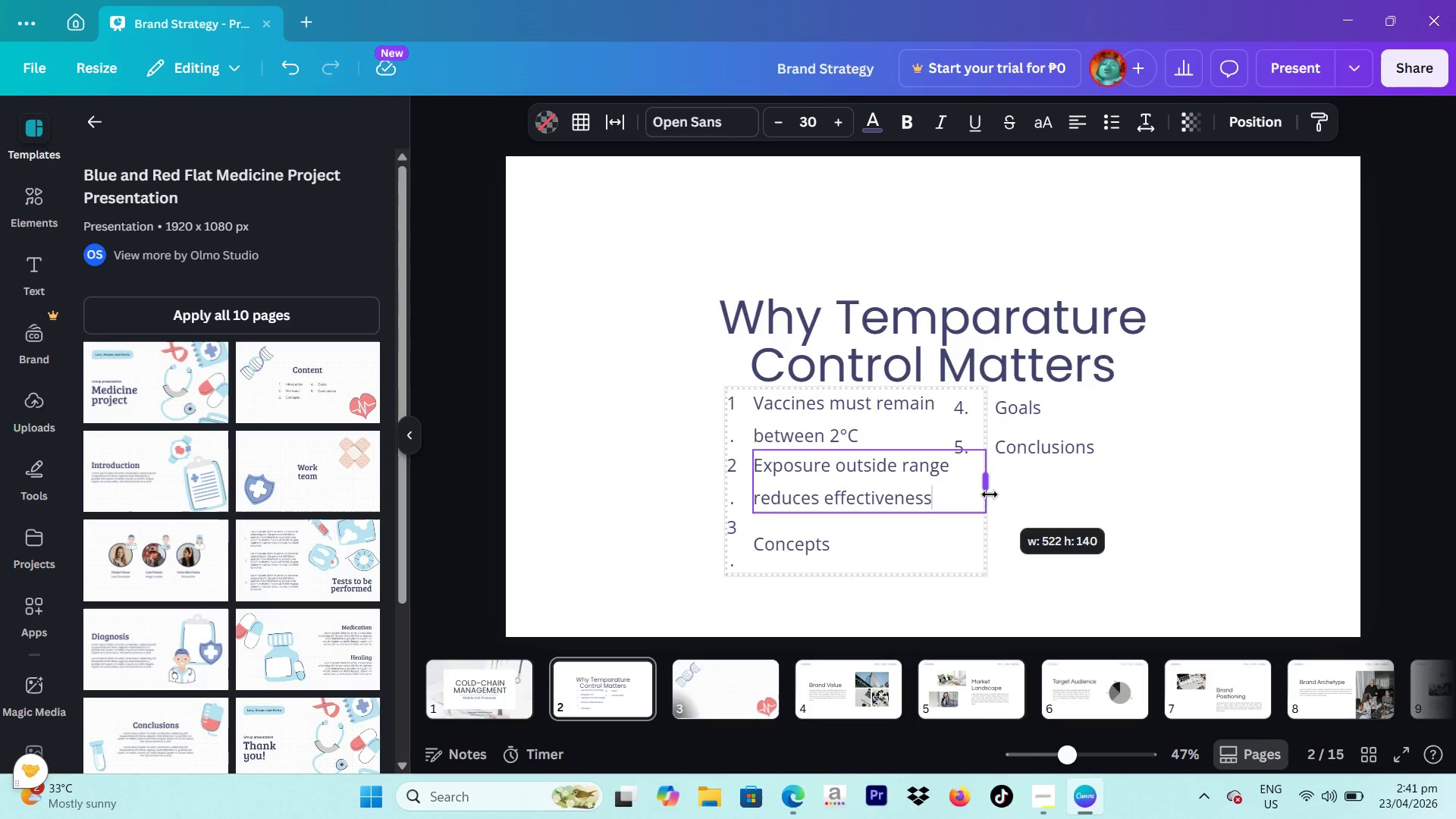 
left_click([990, 494])
 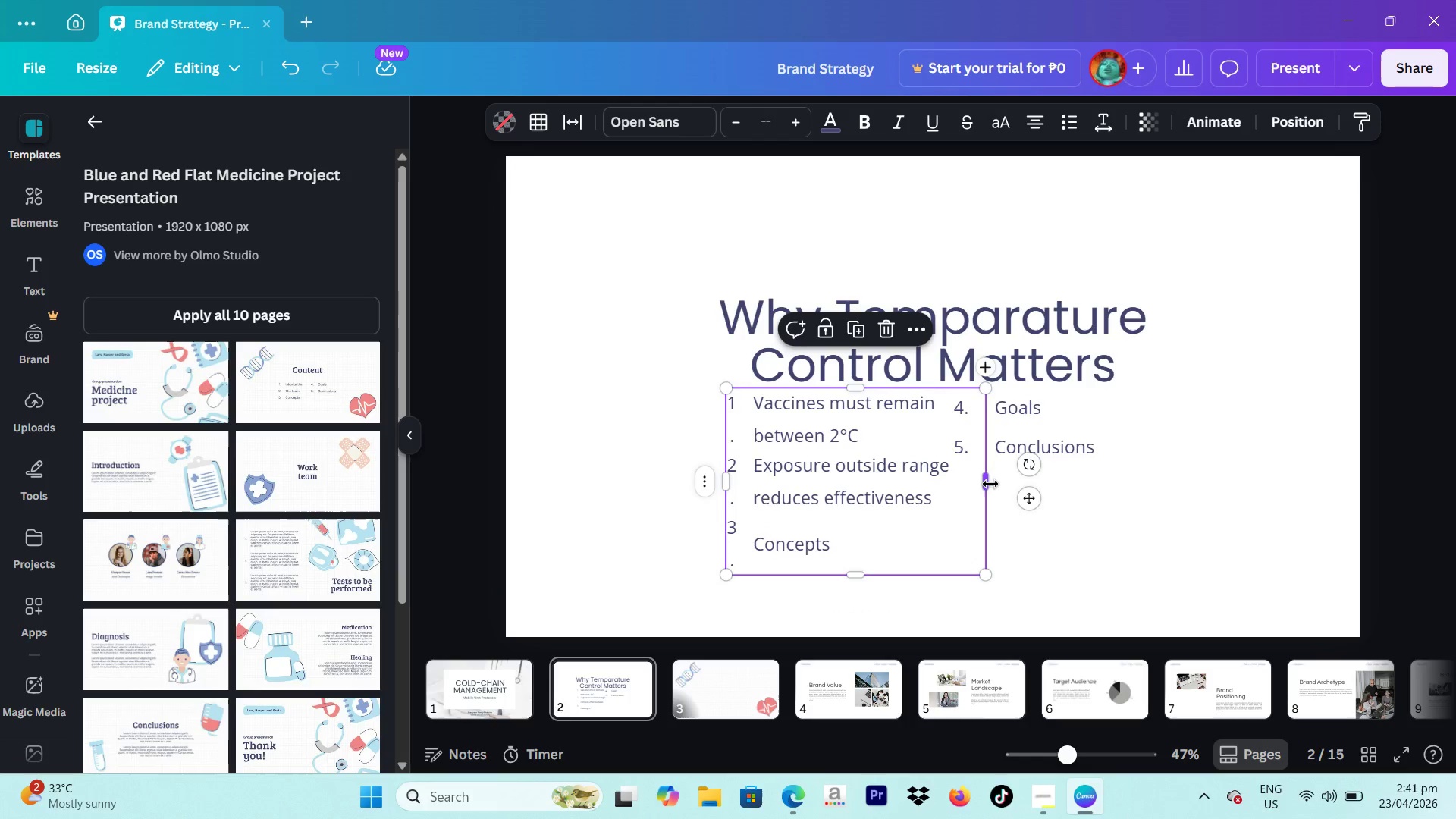 
left_click_drag(start_coordinate=[990, 484], to_coordinate=[1009, 481])
 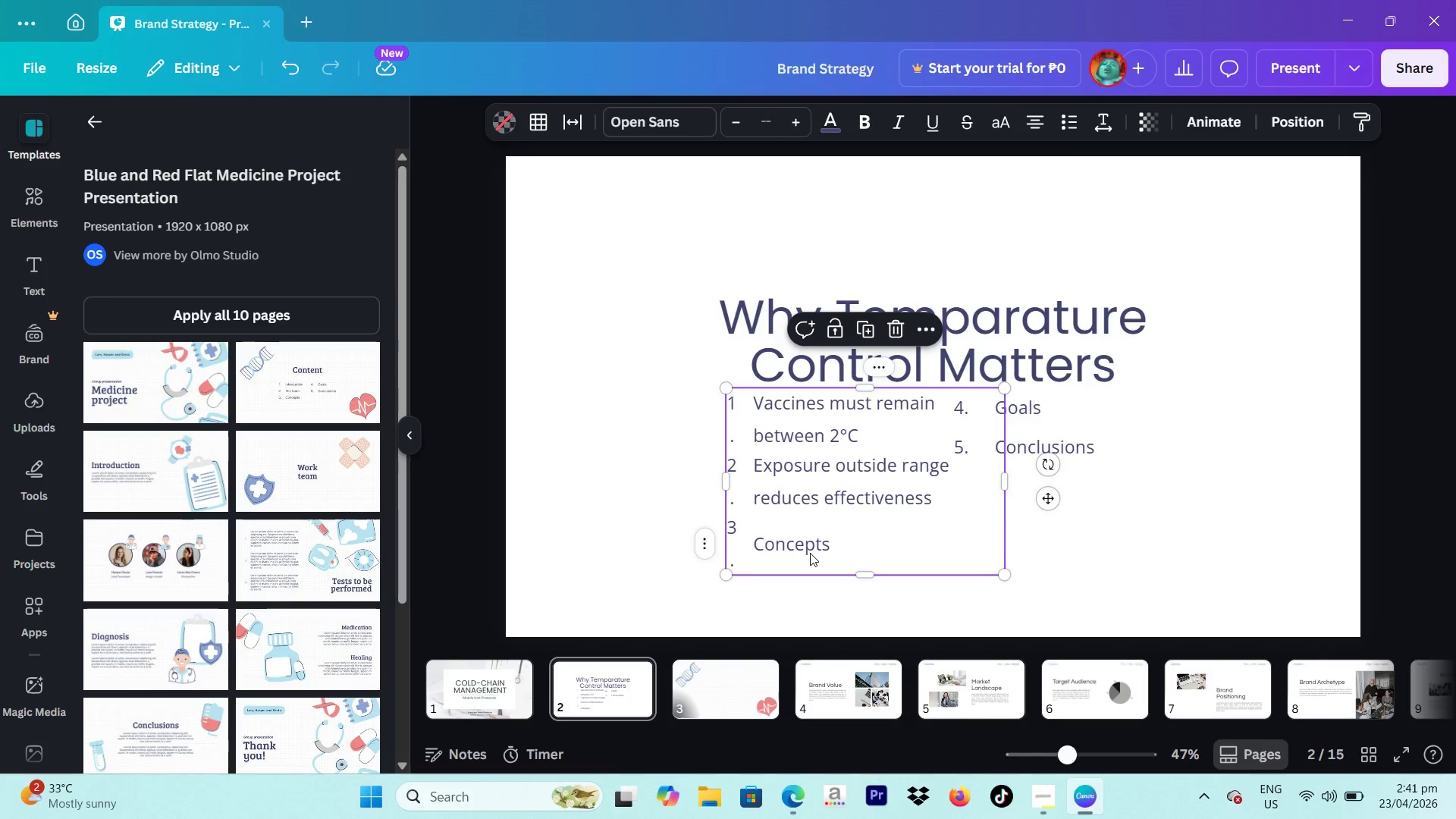 
double_click([810, 553])
 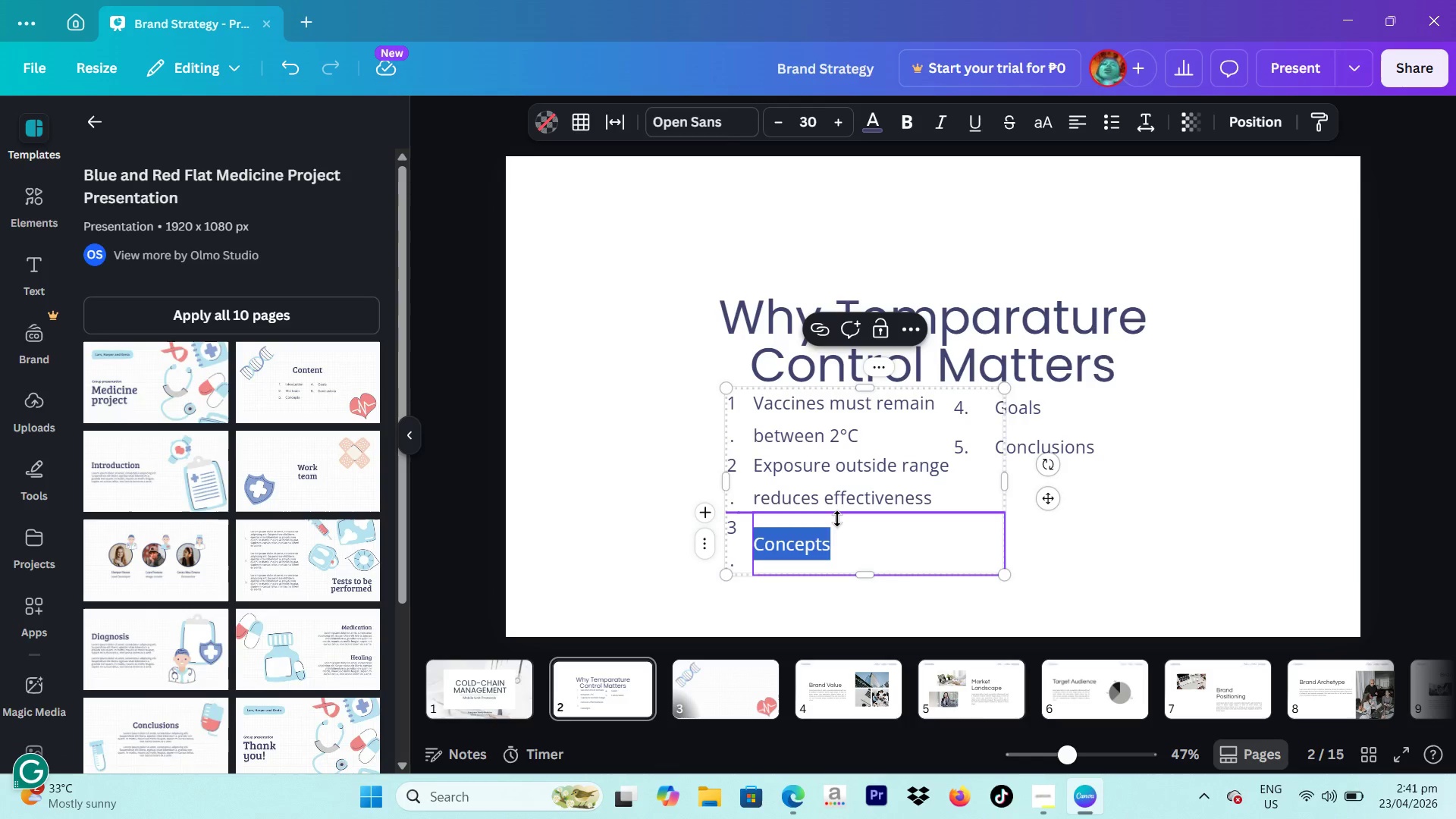 
key(Shift+C)
 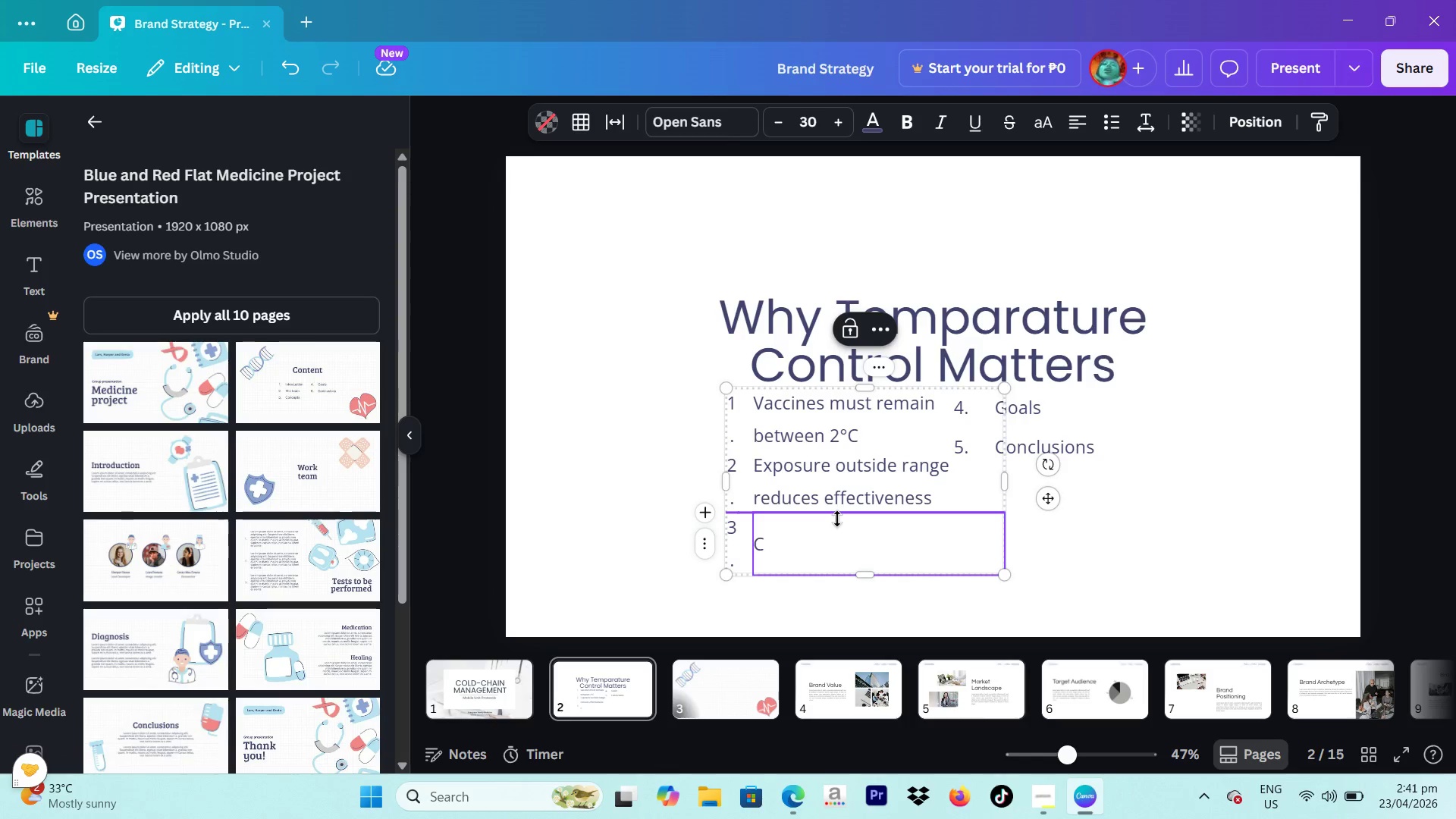 
key(Backspace)
 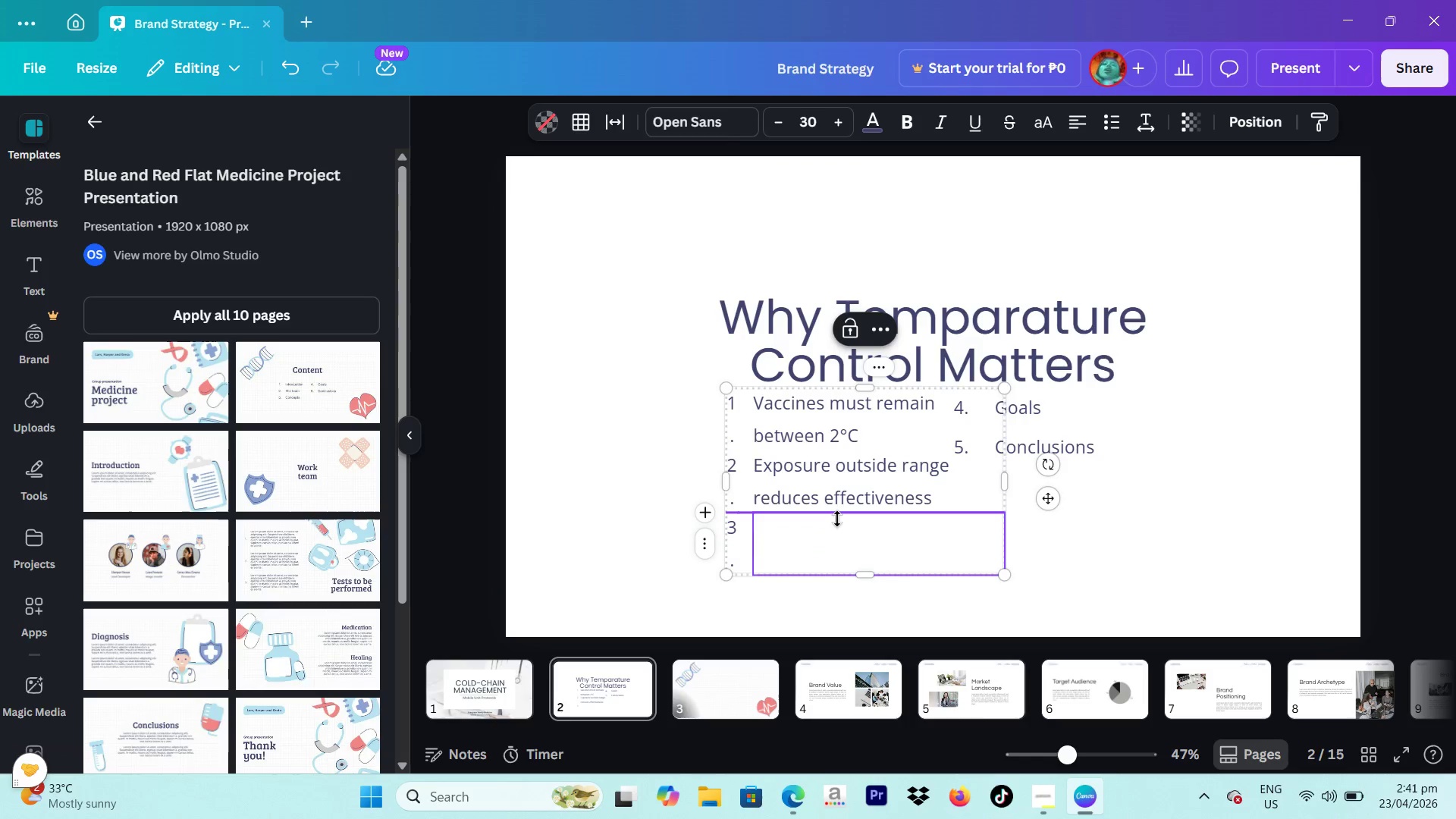 
key(Backspace)
 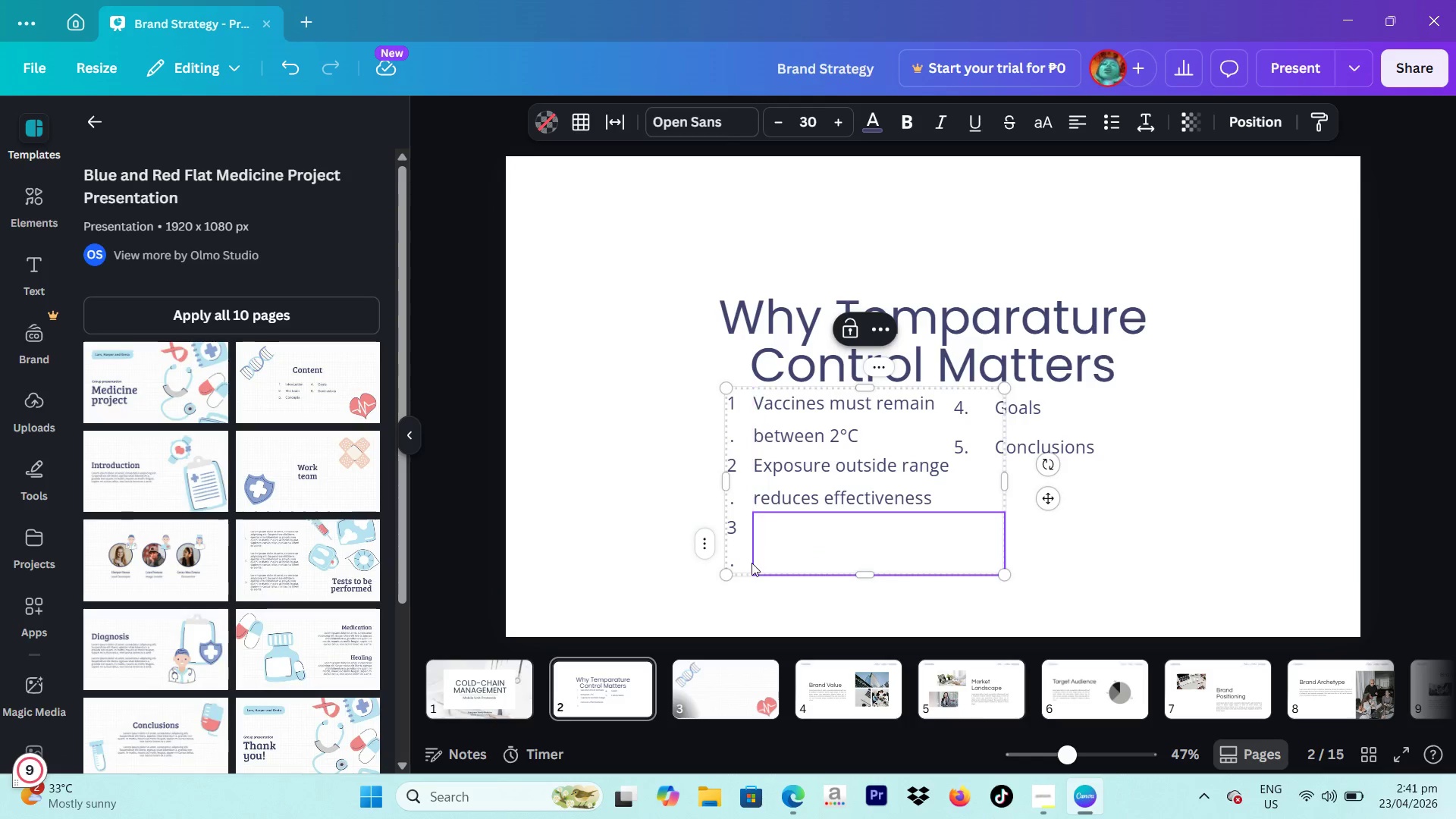 
left_click([745, 560])
 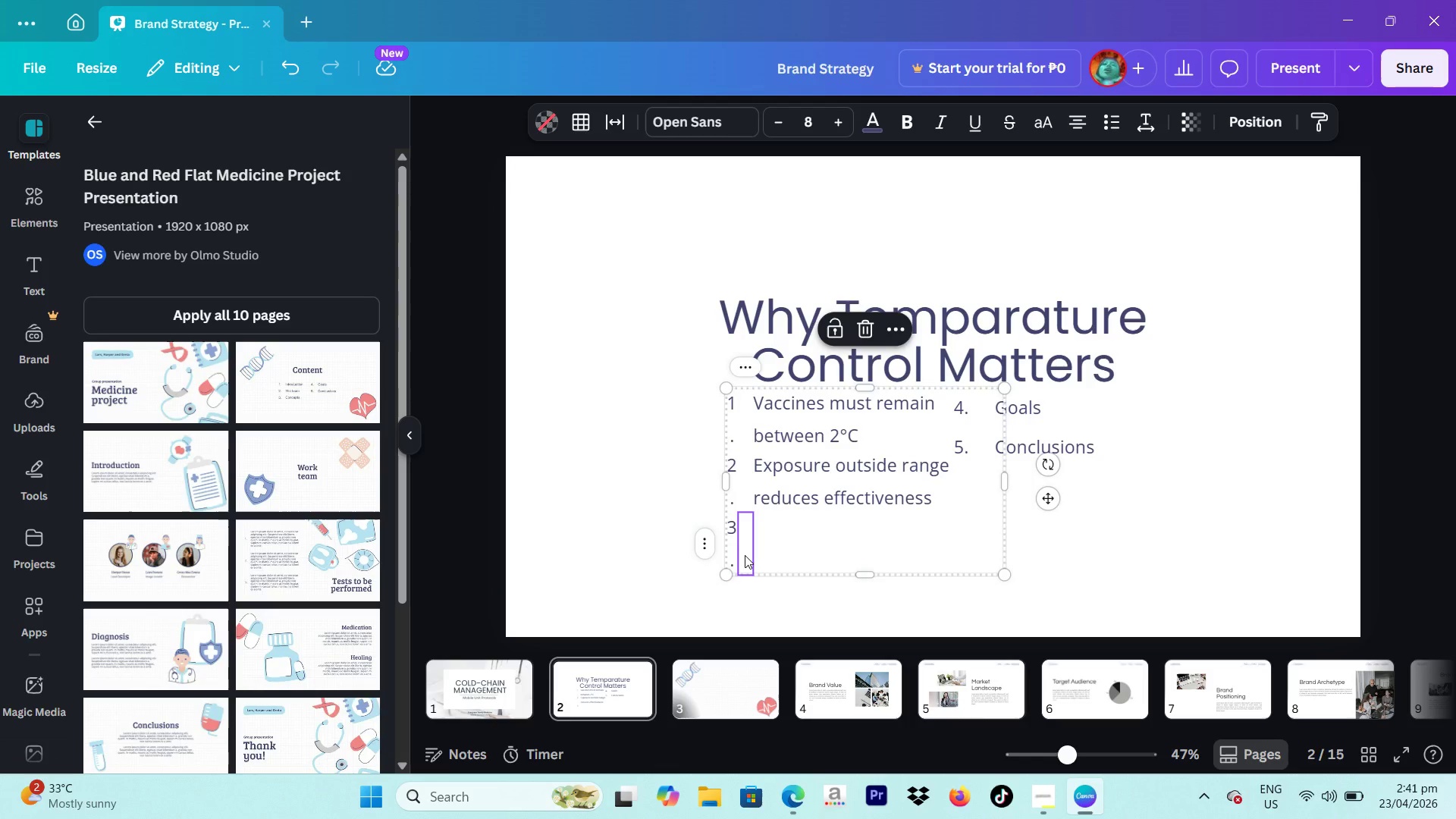 
key(Backspace)
 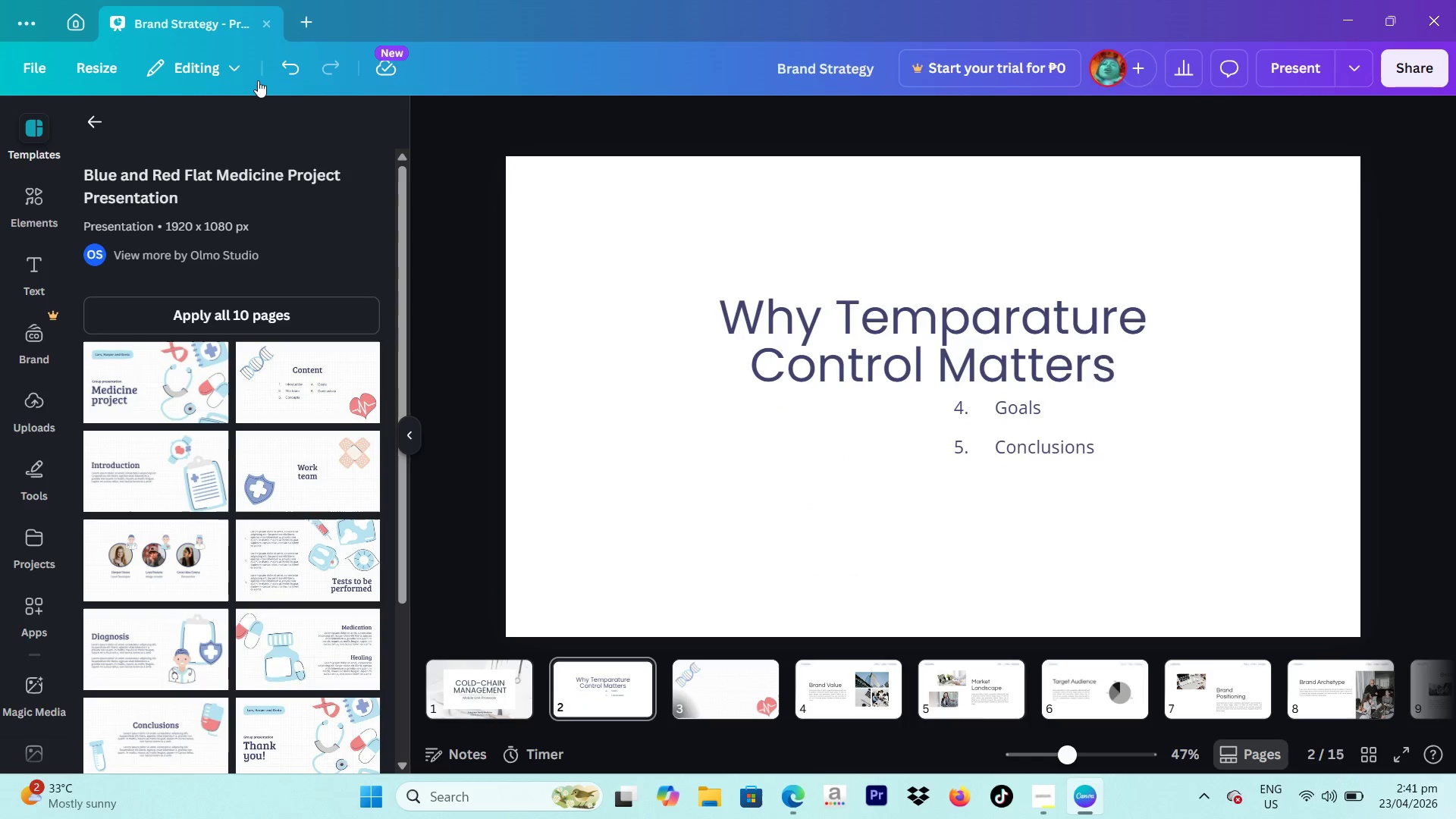 
left_click([290, 65])
 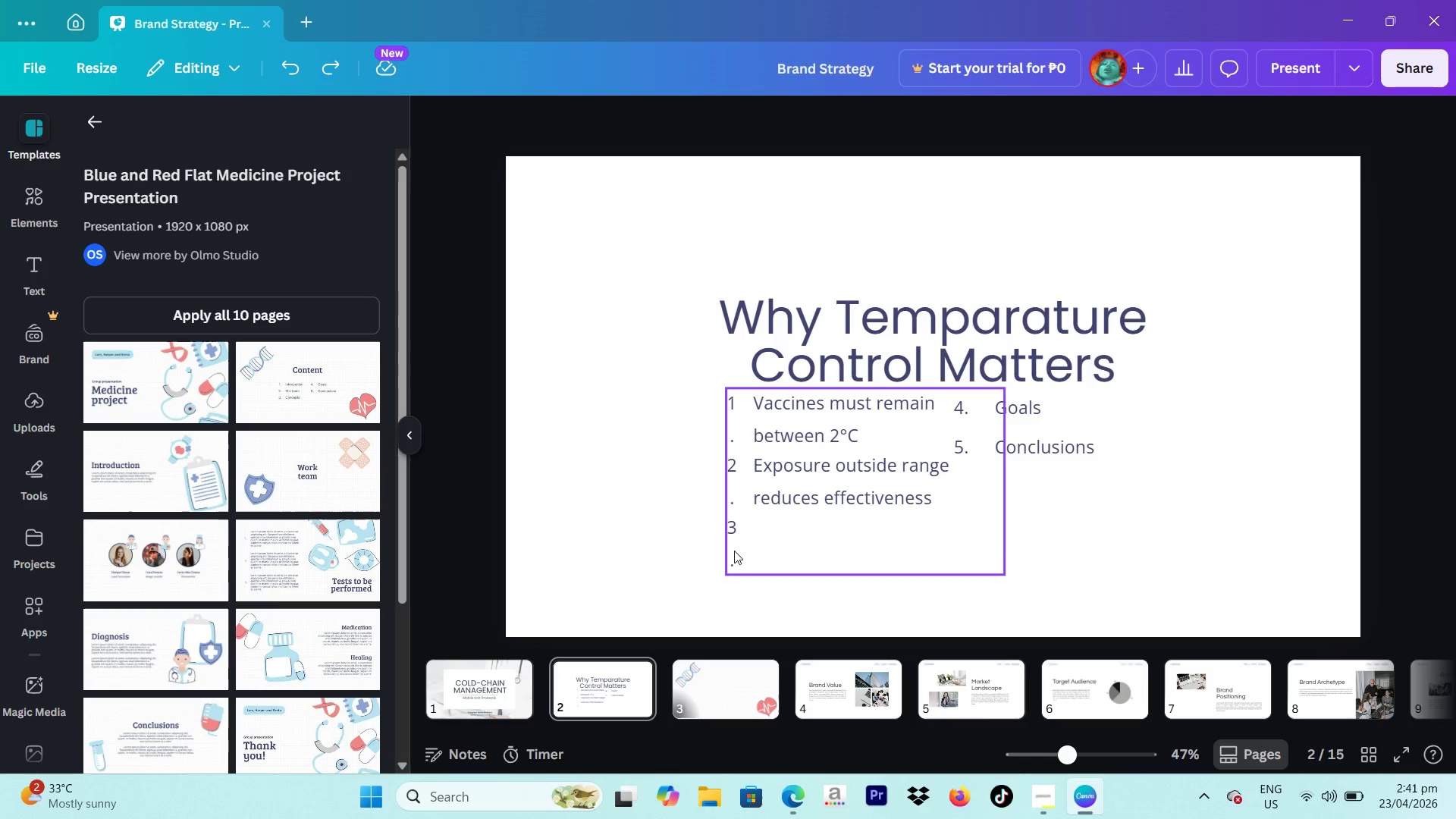 
left_click([734, 531])
 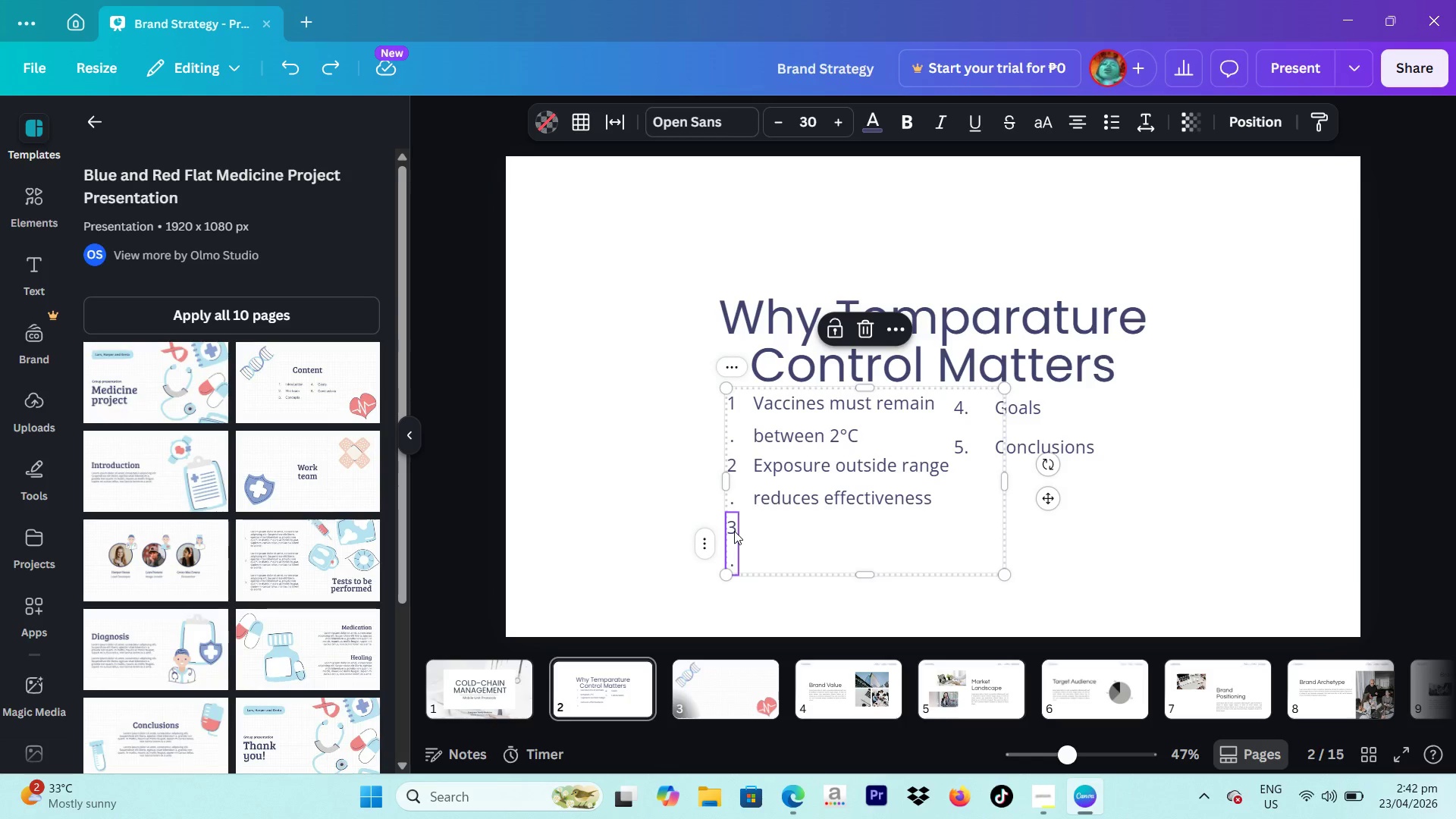 
key(Backspace)
 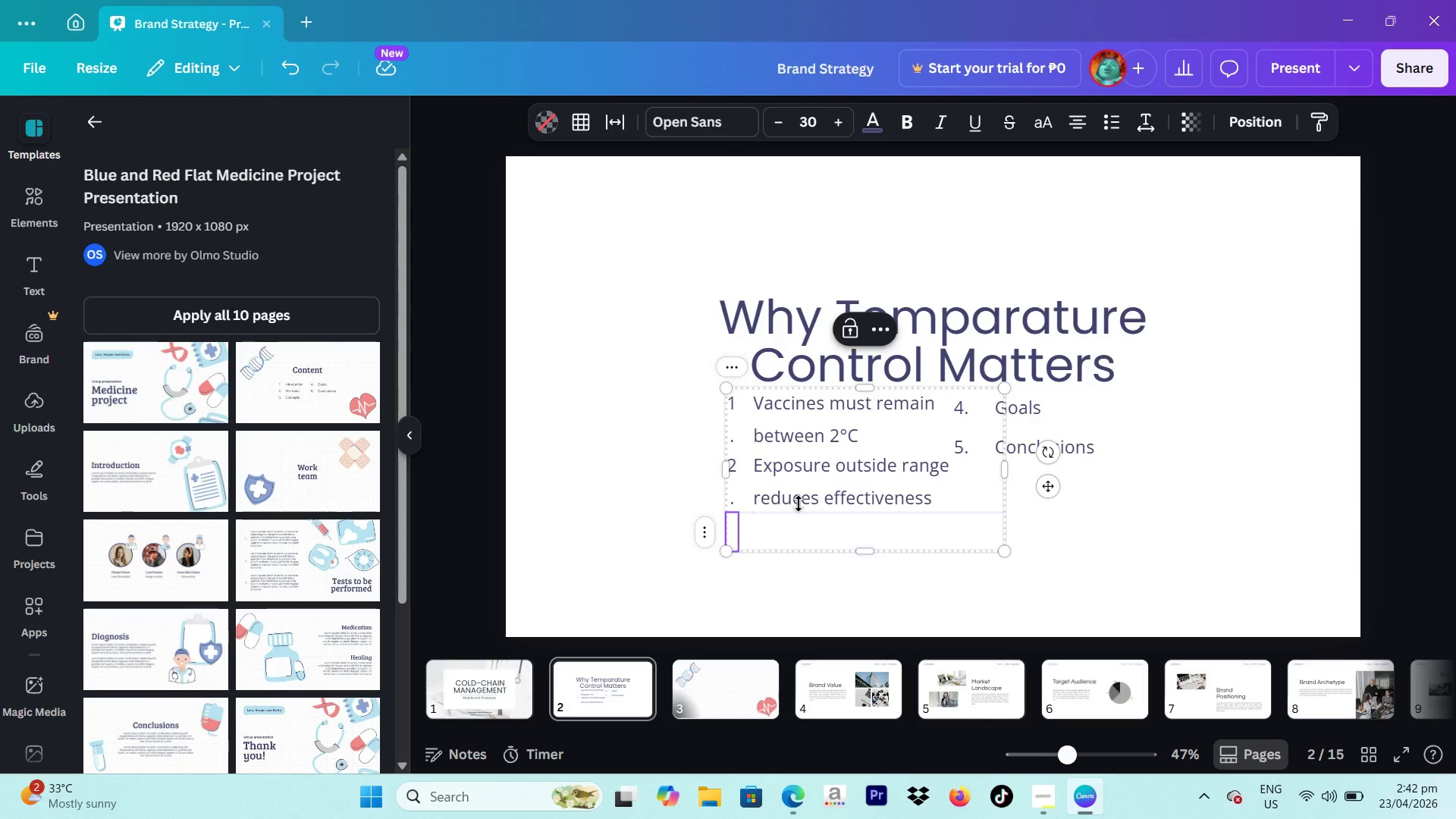 
key(Backspace)
 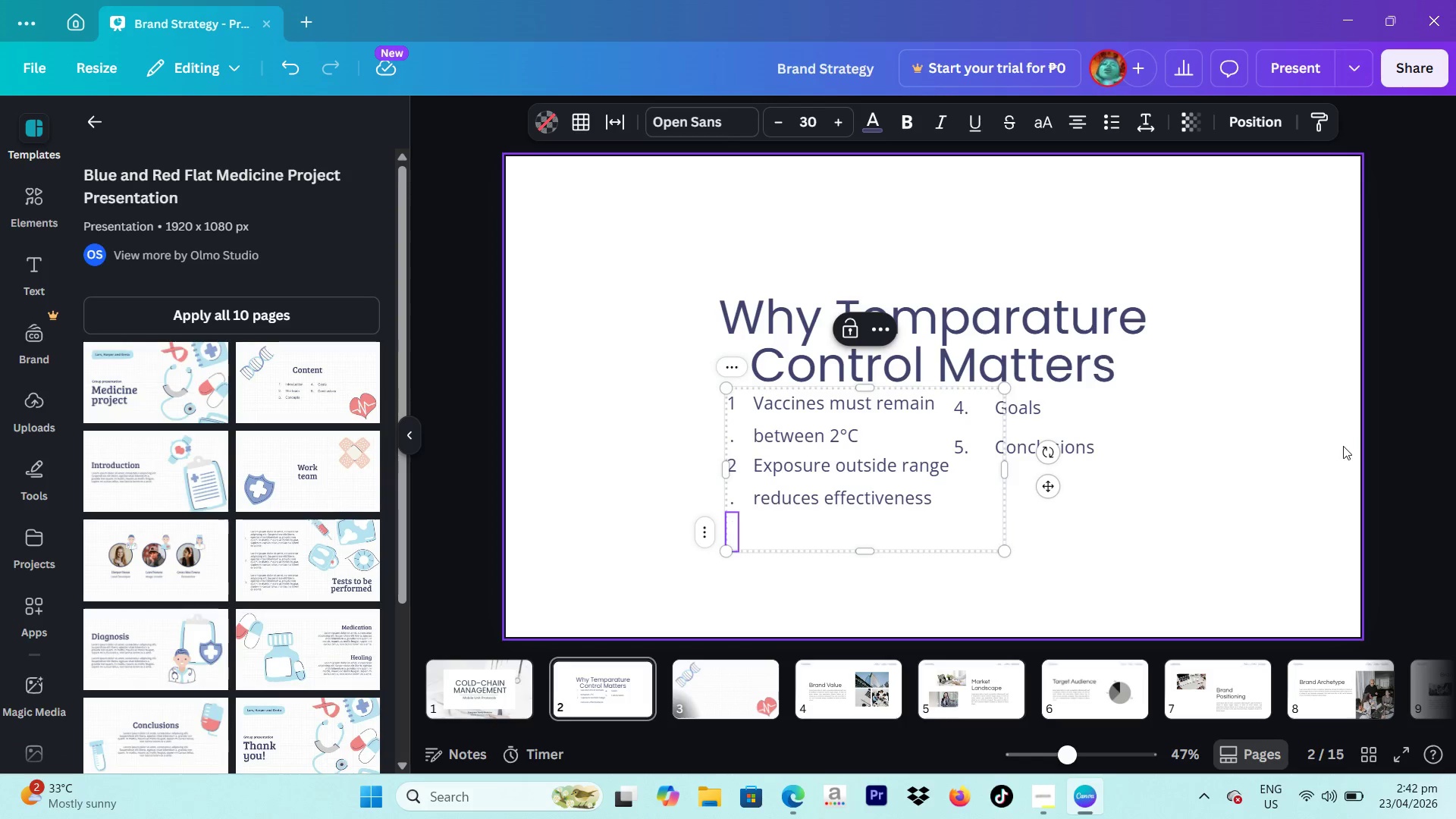 
left_click([1386, 444])
 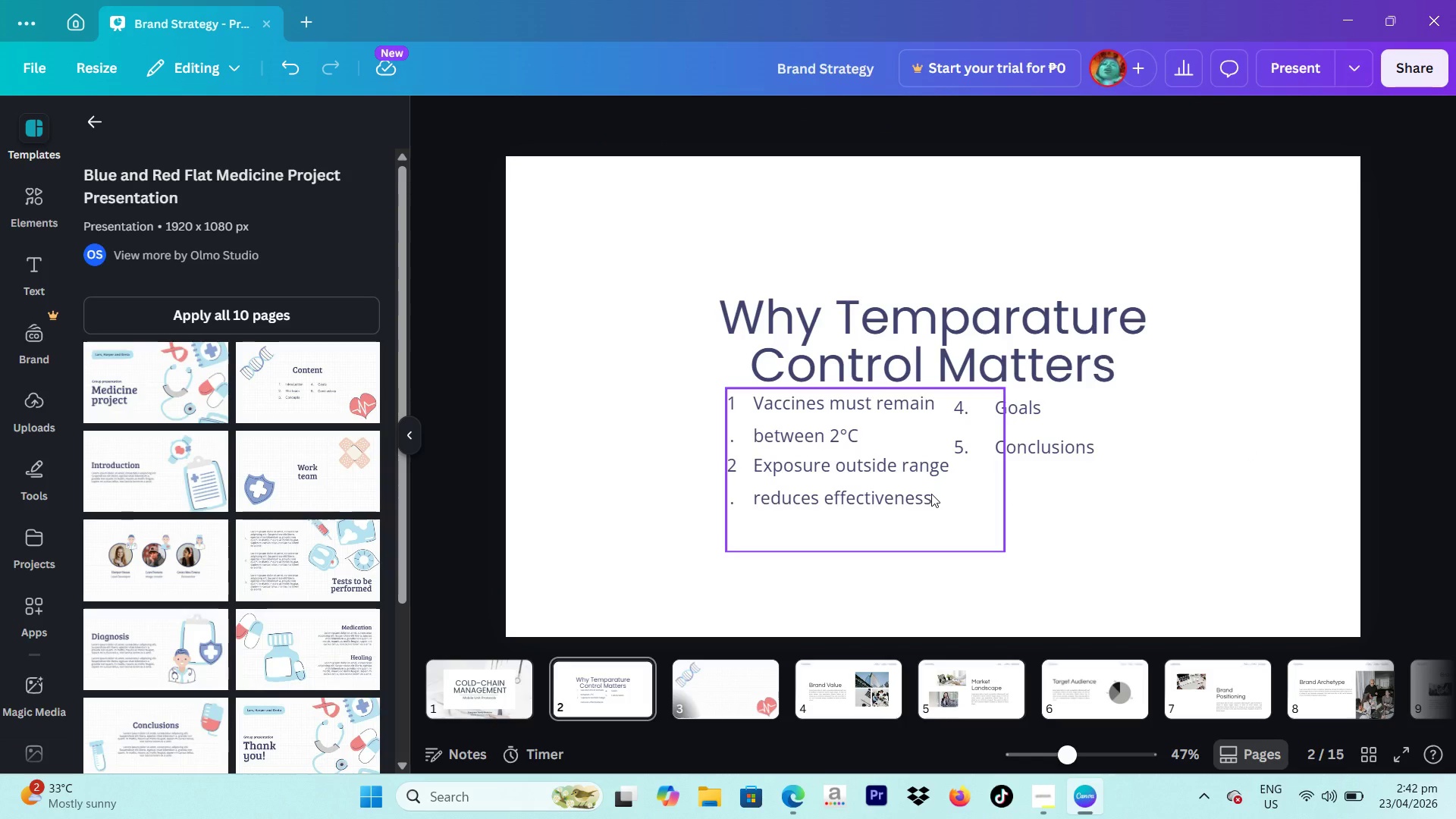 
left_click_drag(start_coordinate=[931, 494], to_coordinate=[856, 491])
 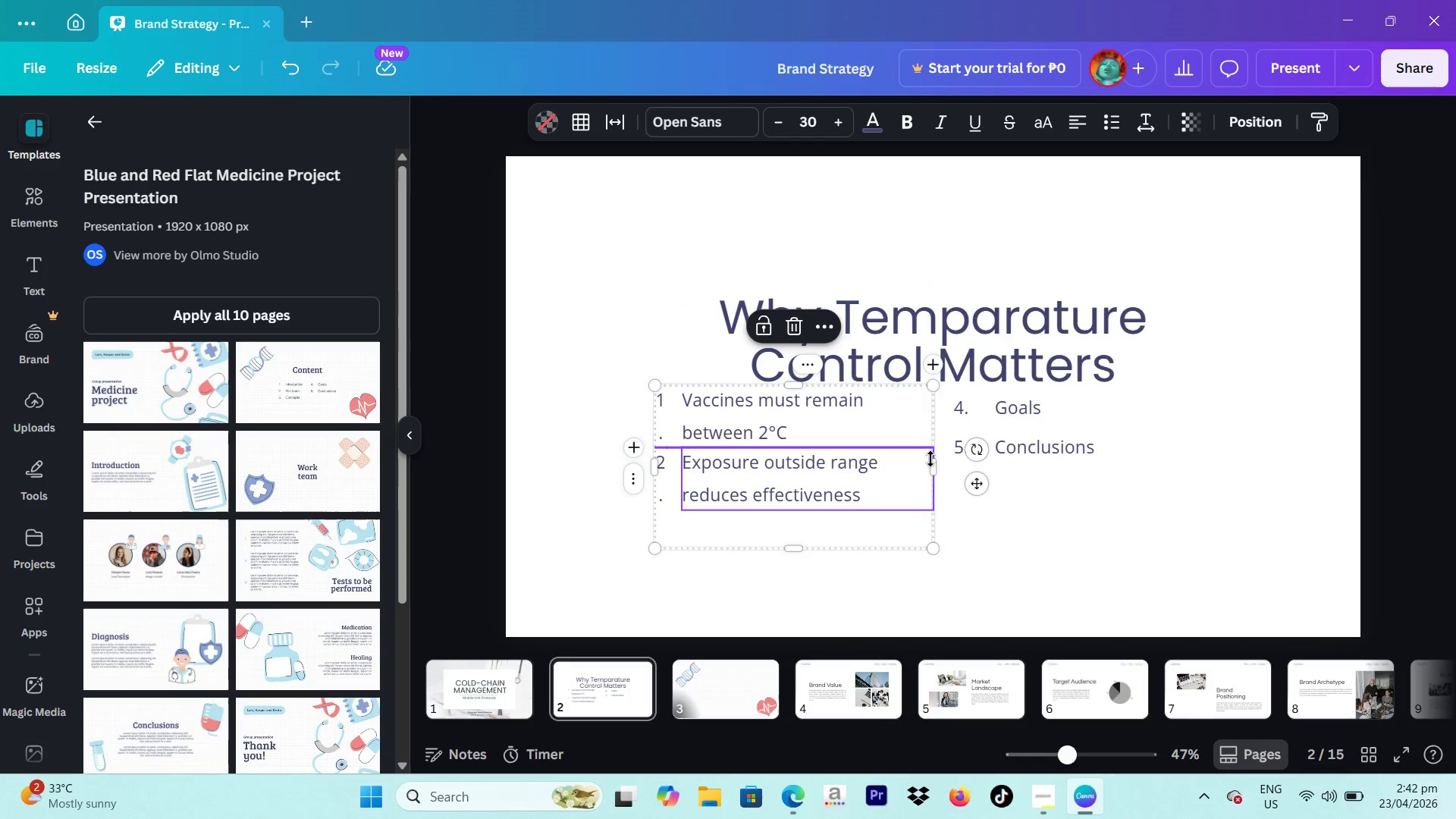 
left_click_drag(start_coordinate=[940, 468], to_coordinate=[908, 479])
 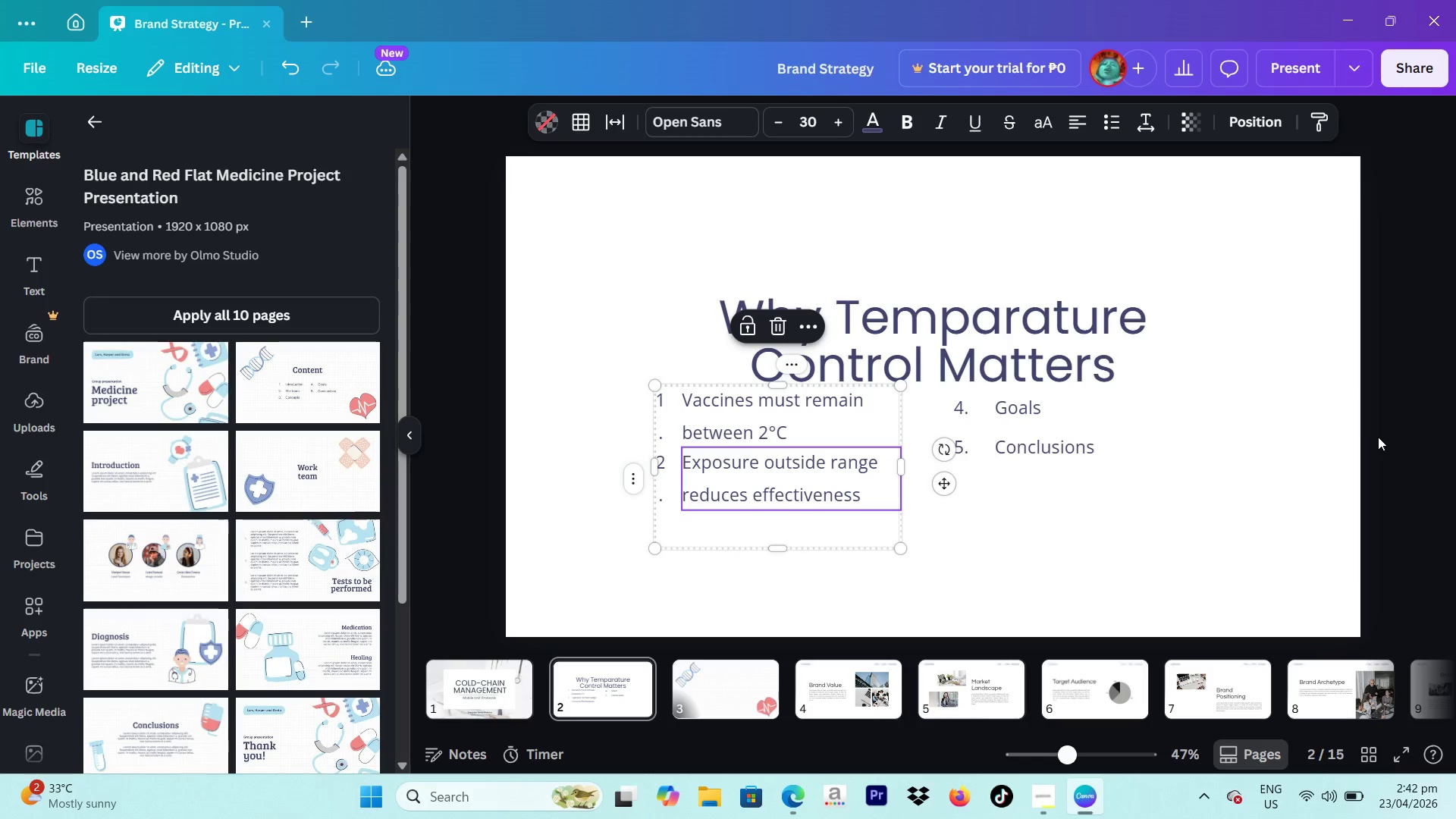 
left_click([1378, 437])
 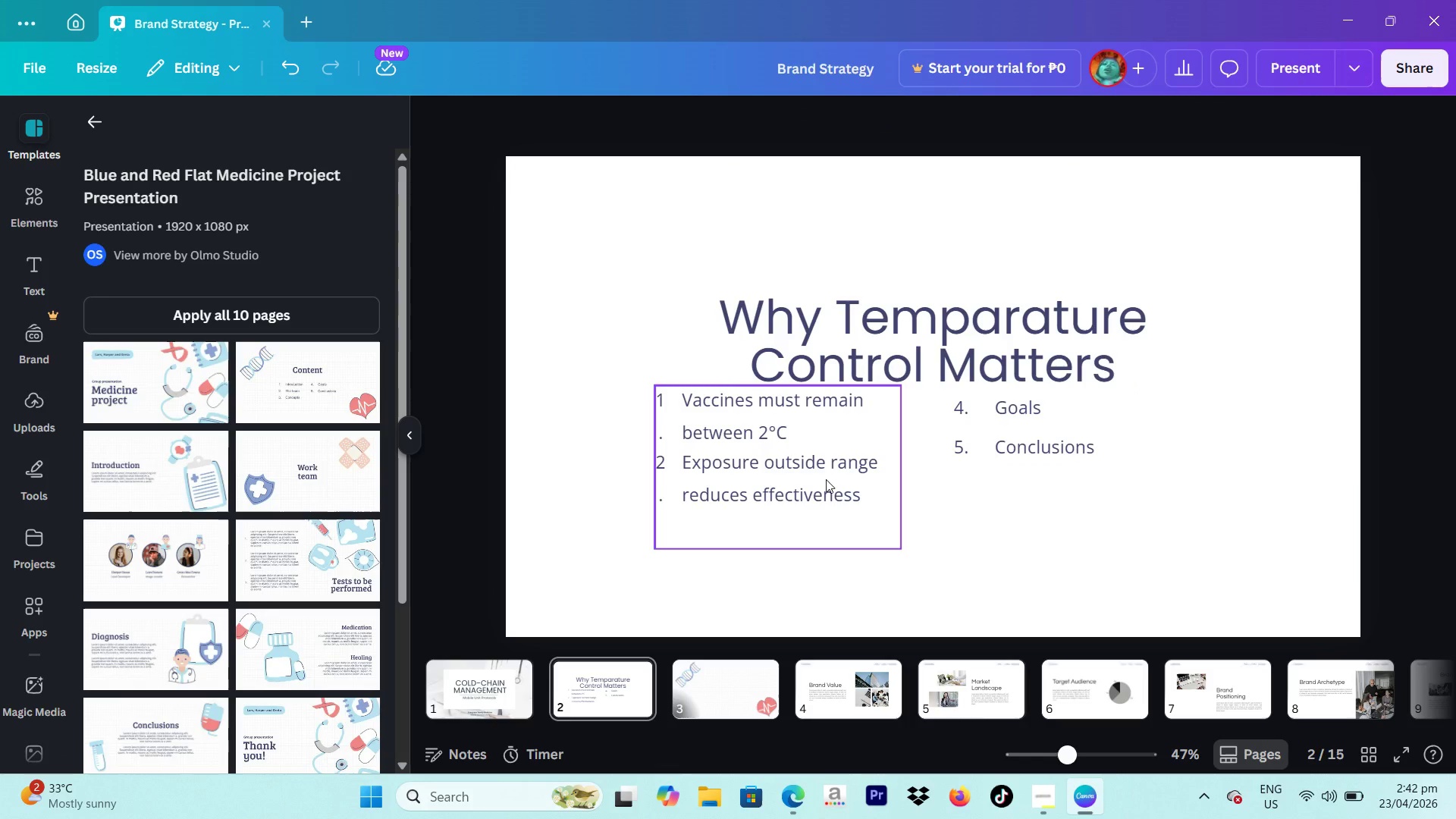 
left_click_drag(start_coordinate=[826, 479], to_coordinate=[850, 478])
 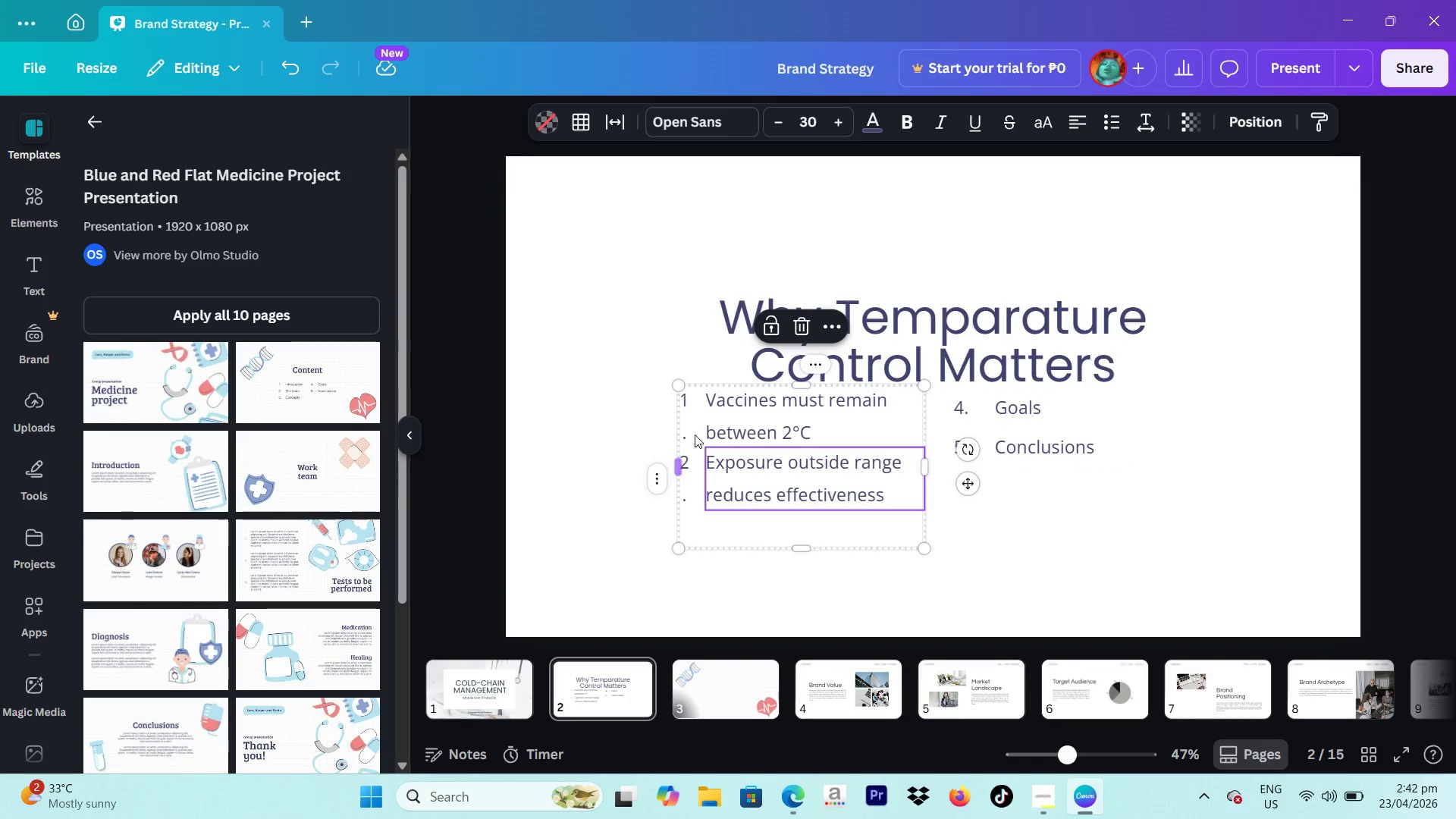 
left_click([696, 436])
 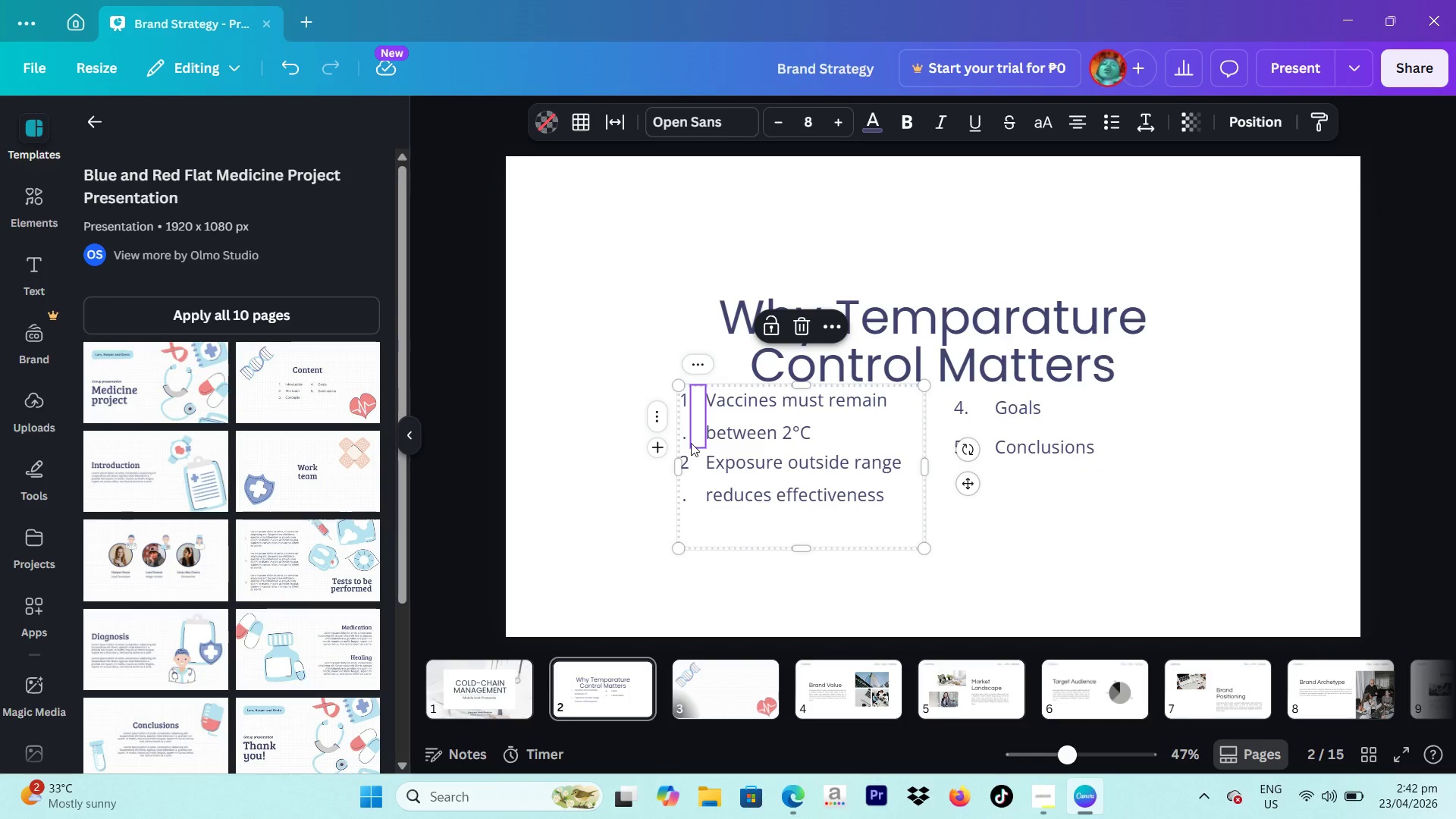 
left_click([691, 443])
 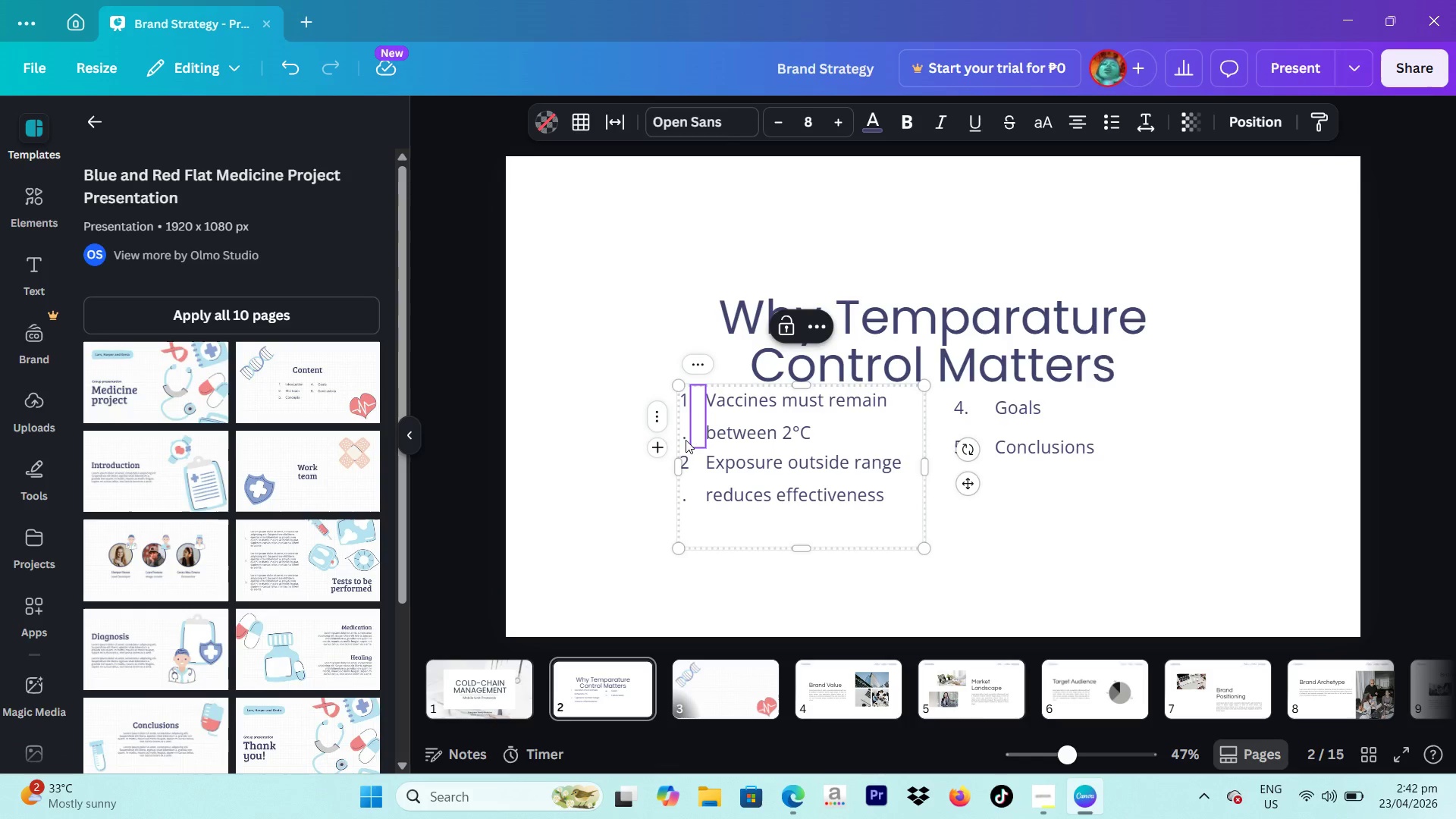 
left_click([685, 439])
 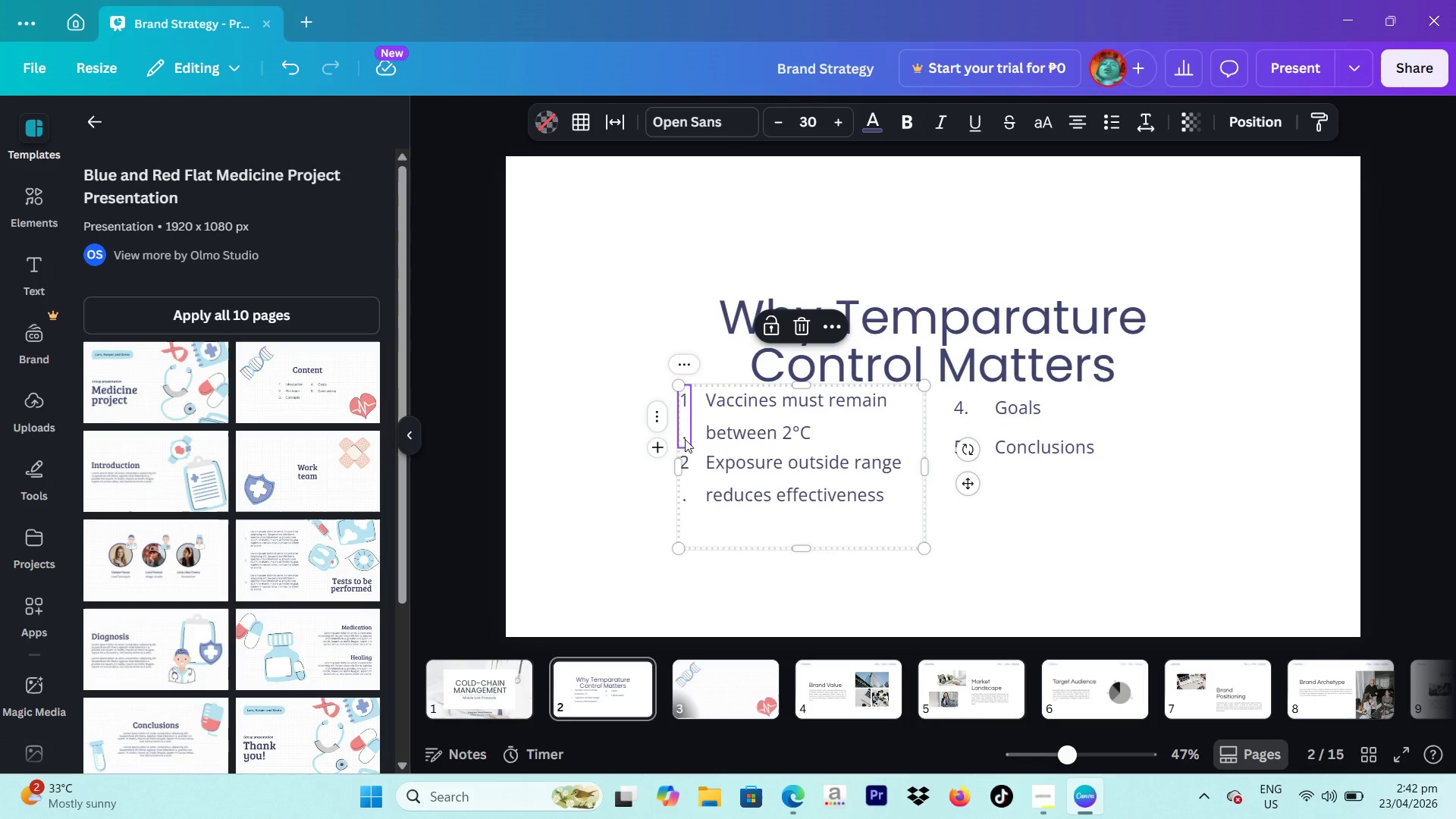 
left_click([685, 439])
 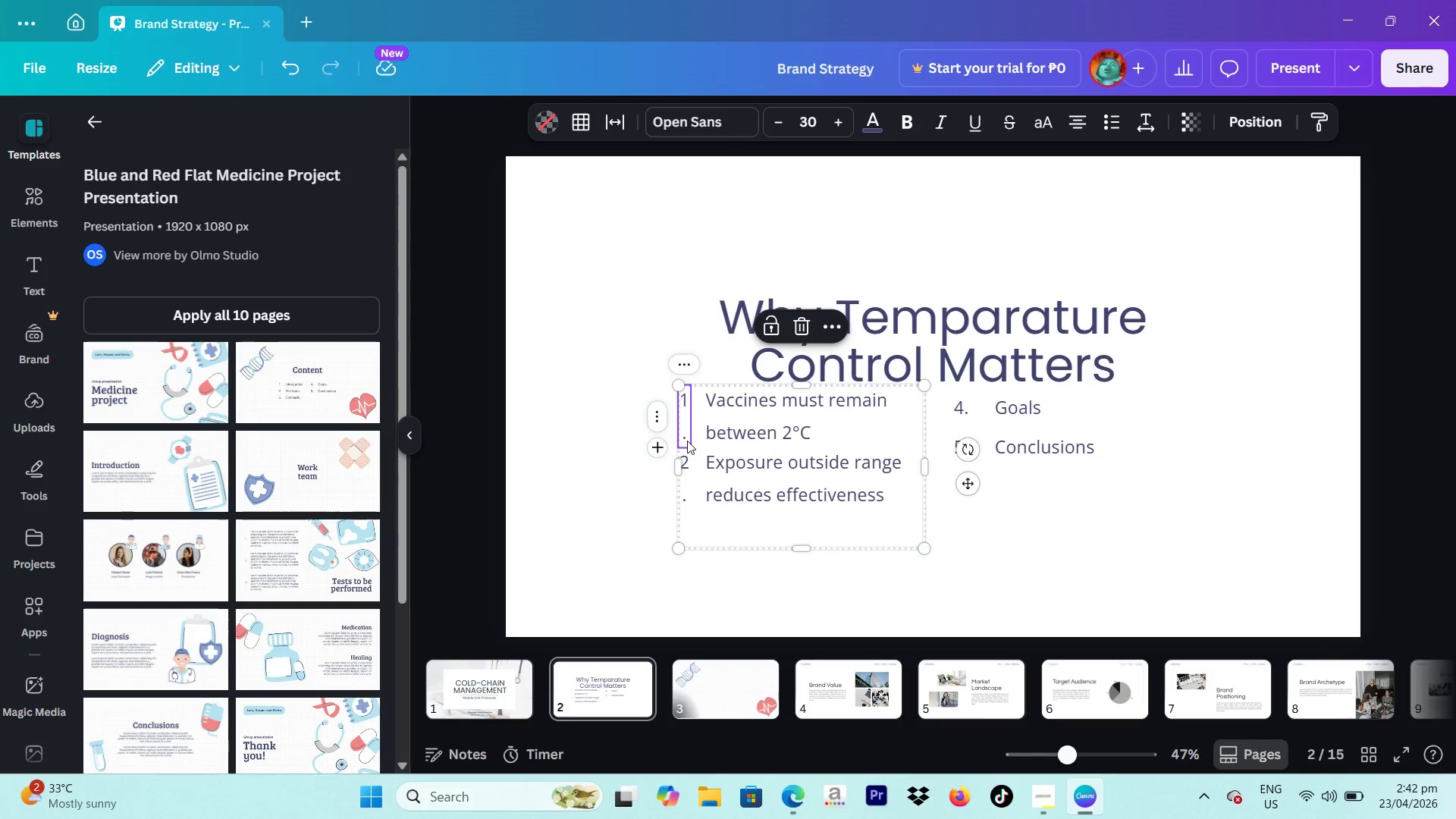 
double_click([687, 441])
 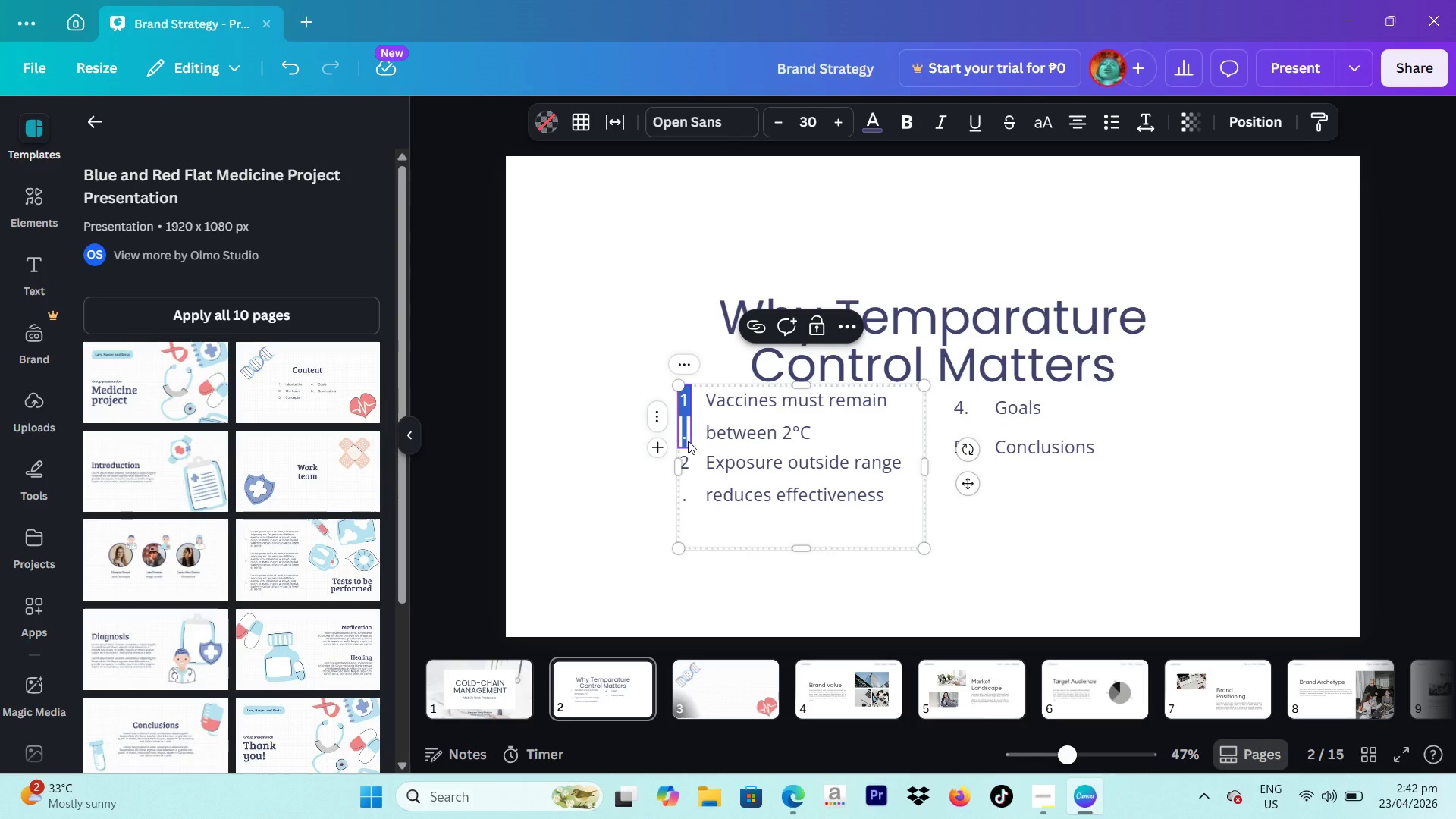 
triple_click([688, 441])
 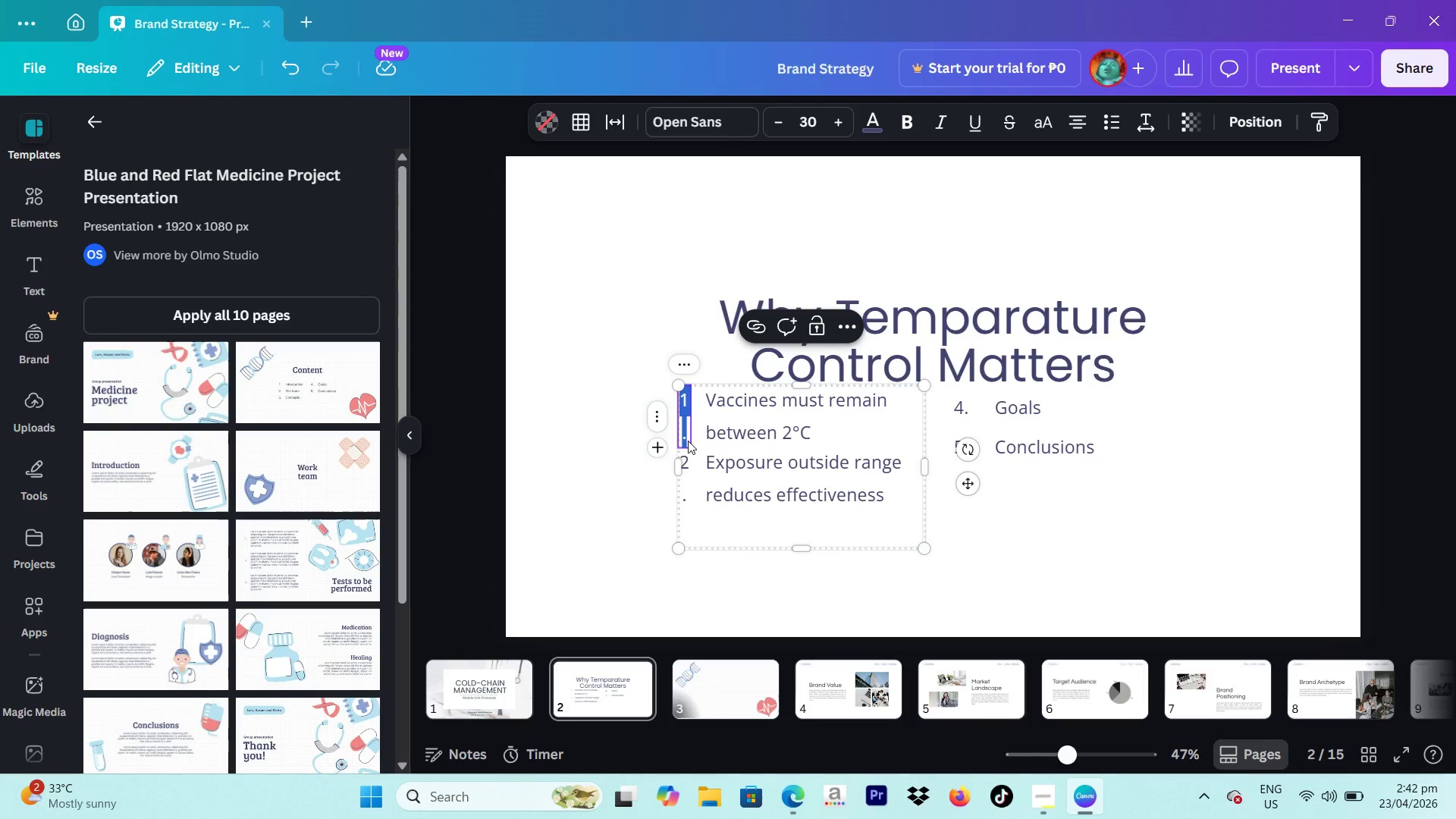 
double_click([688, 441])
 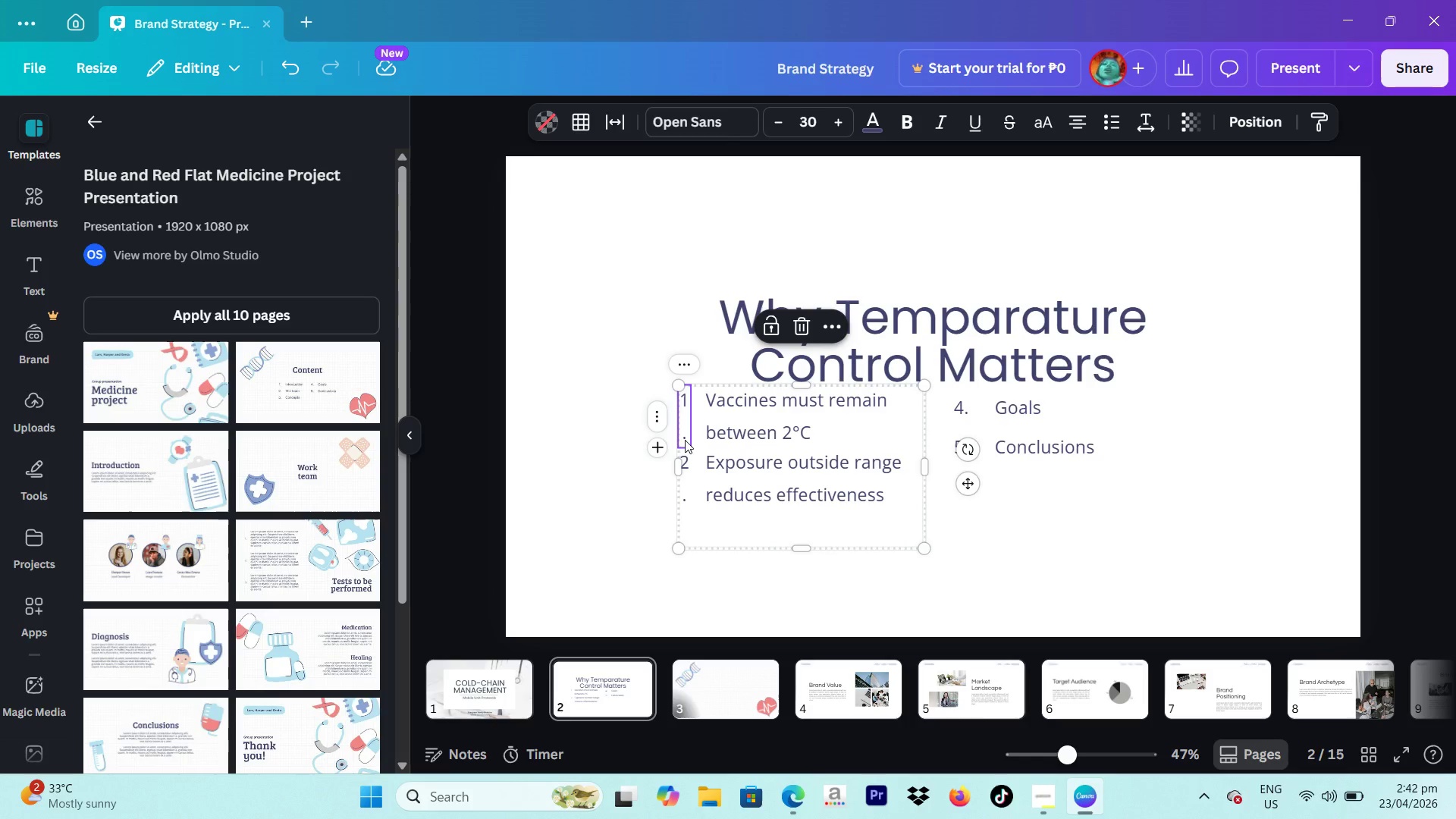 
key(Backspace)
 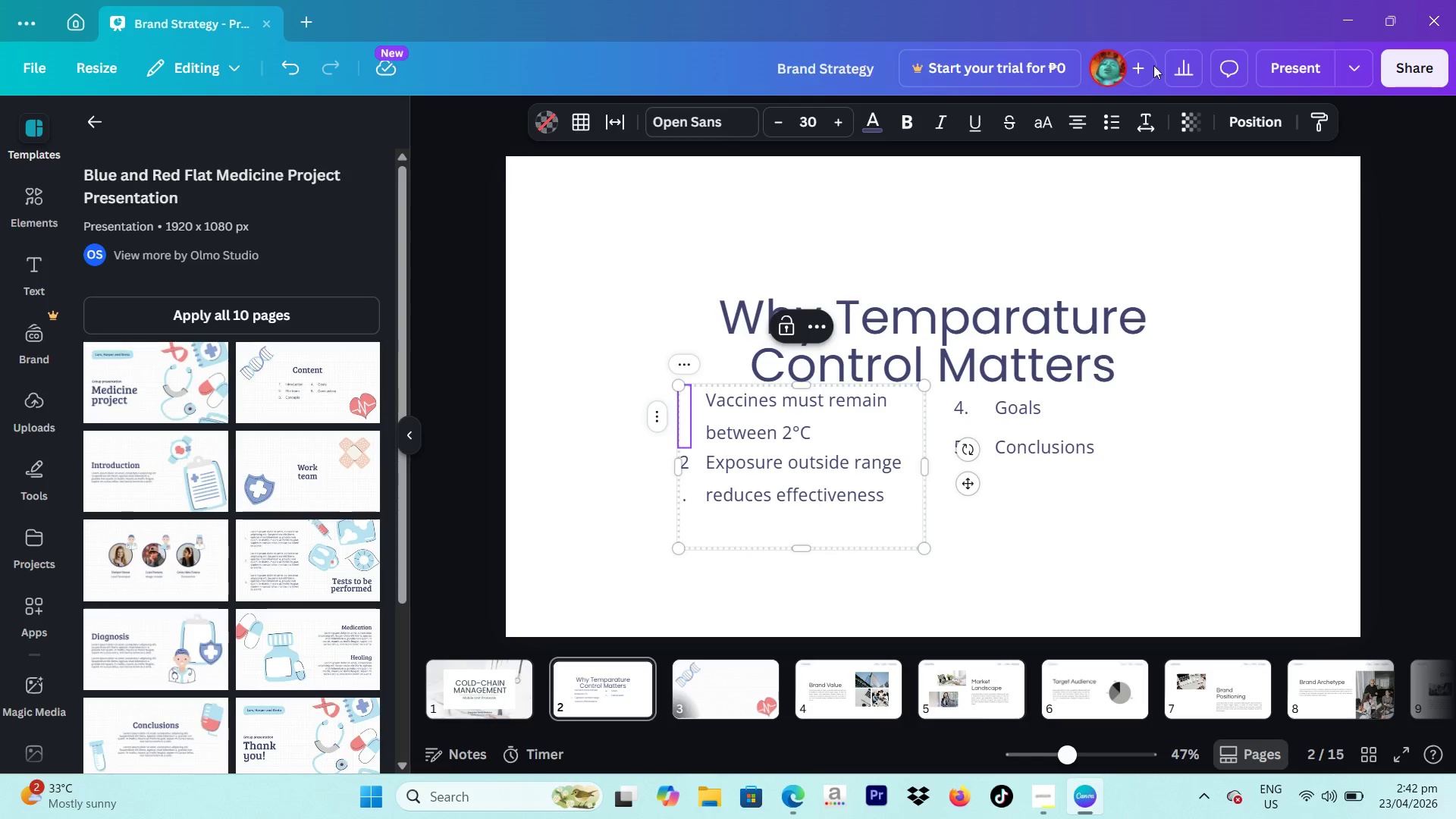 
left_click([1105, 115])
 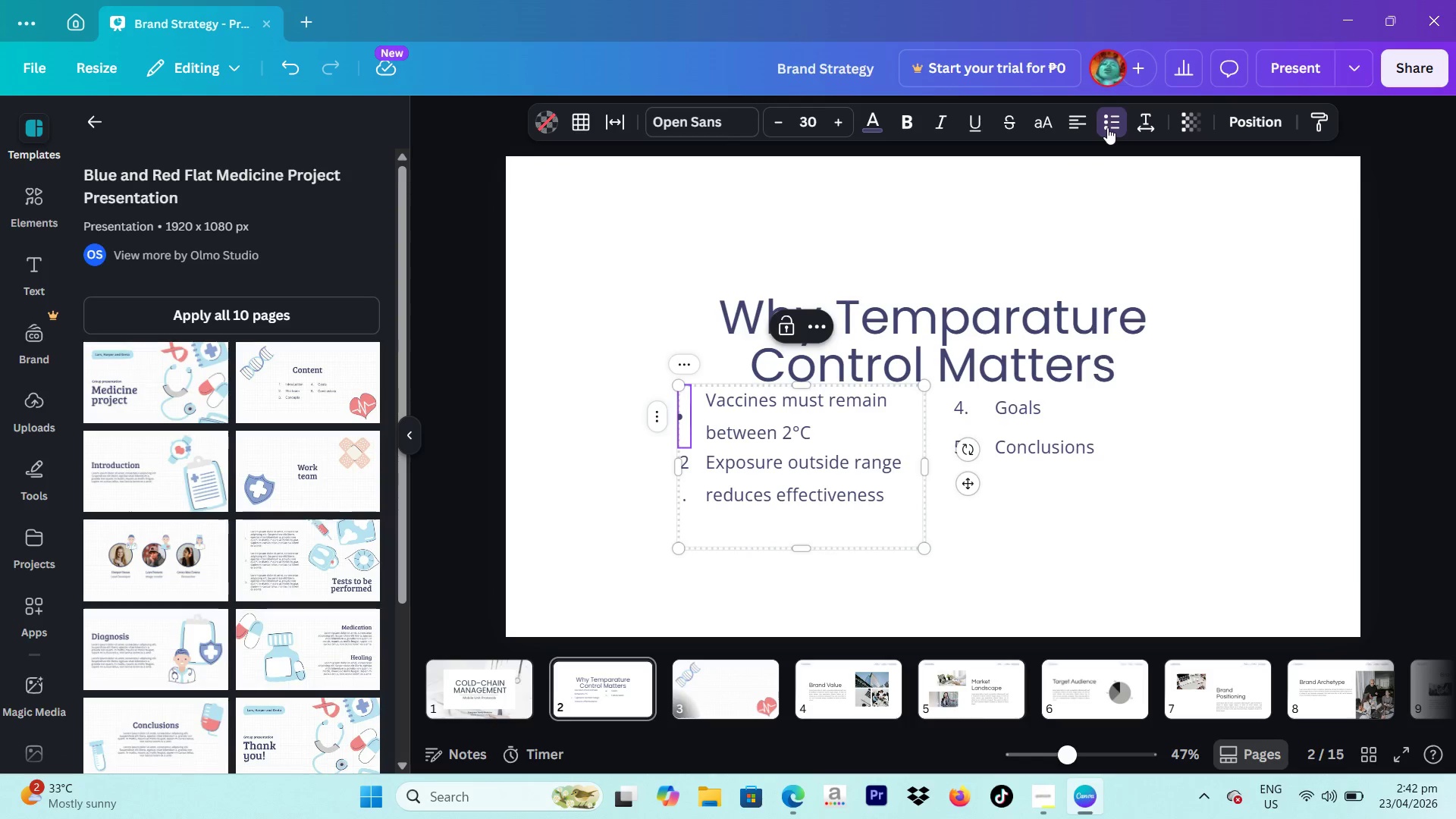 
left_click([1108, 127])
 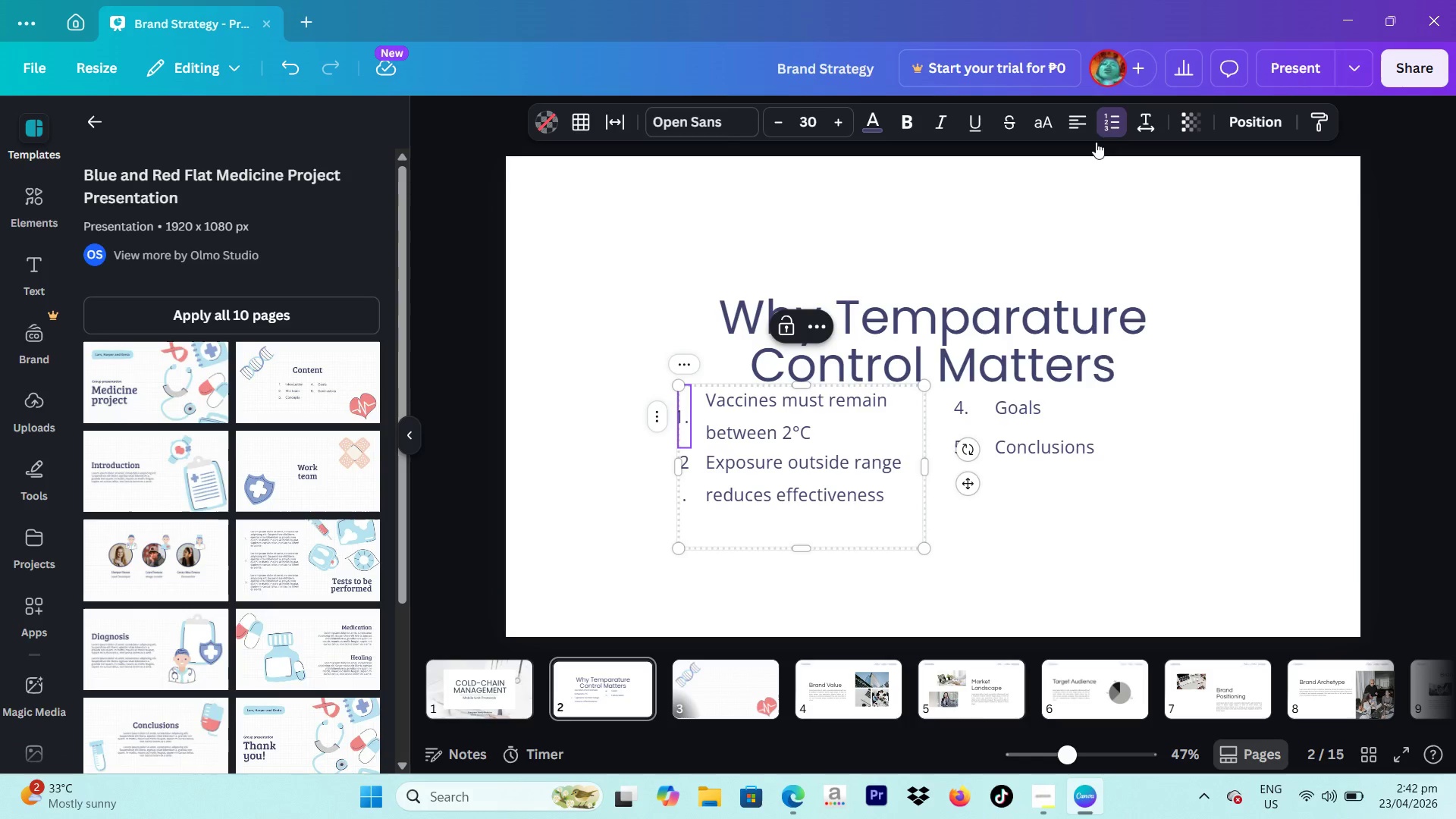 
key(Backspace)
 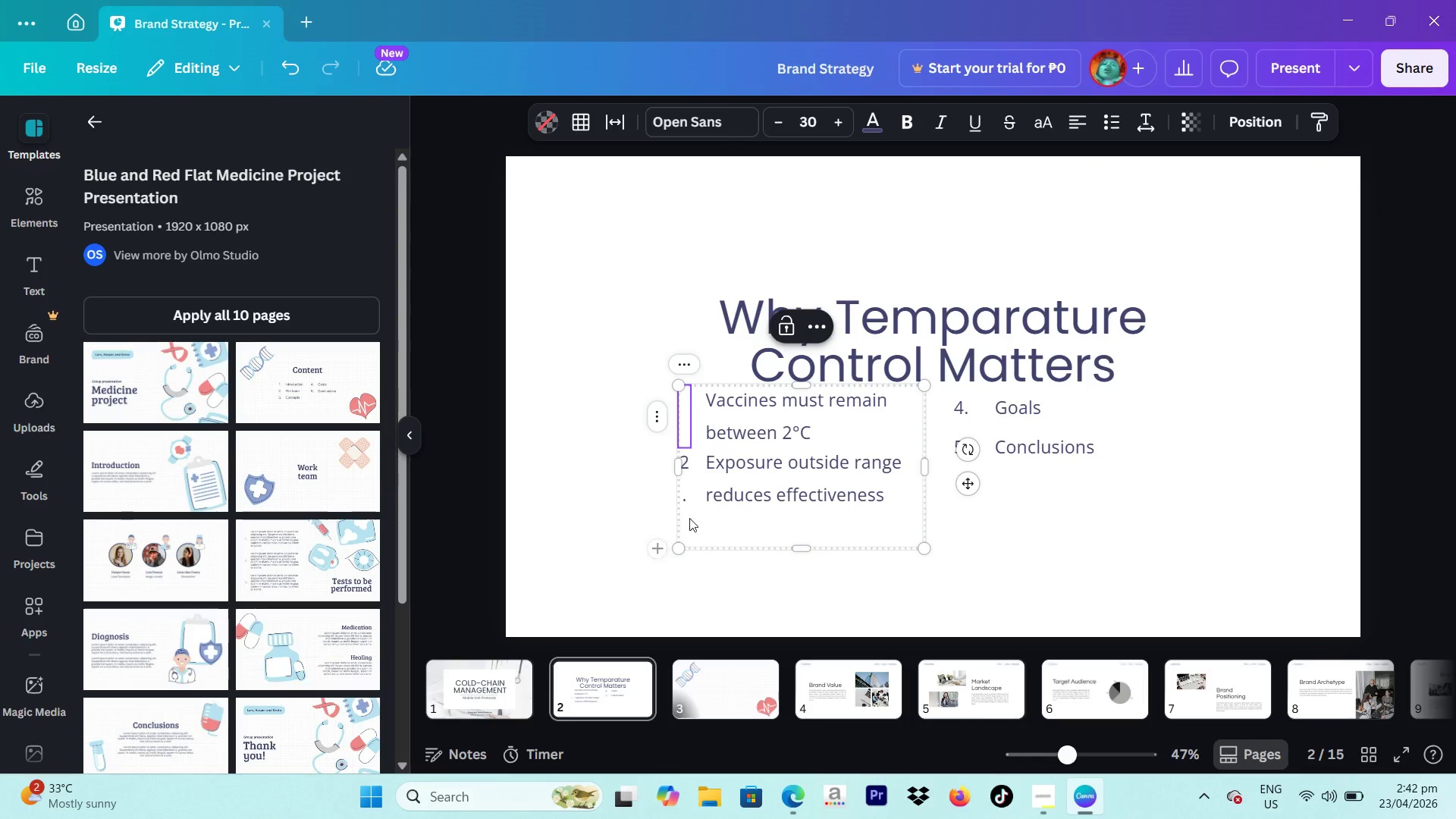 
left_click([684, 493])
 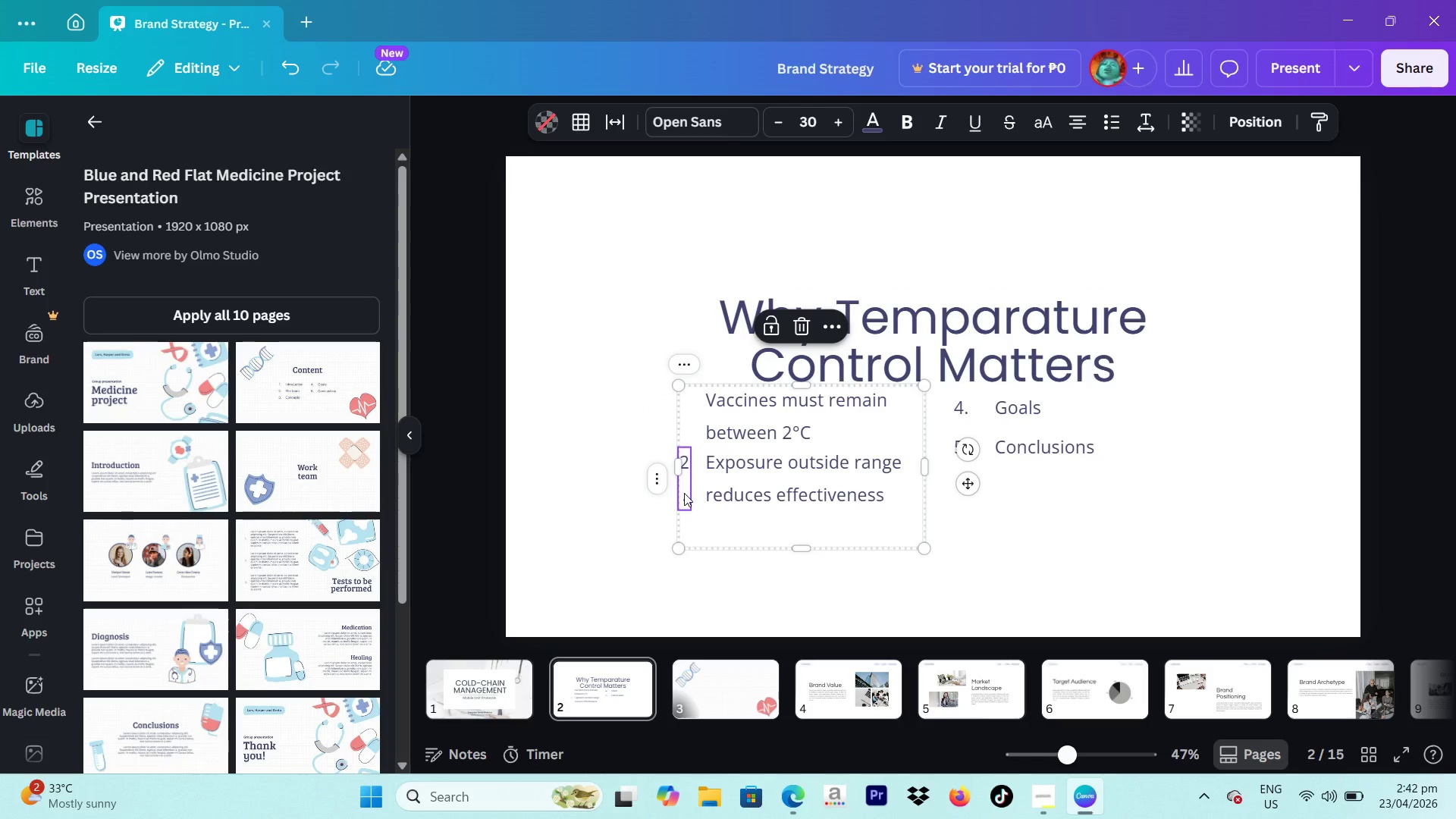 
key(Backspace)
 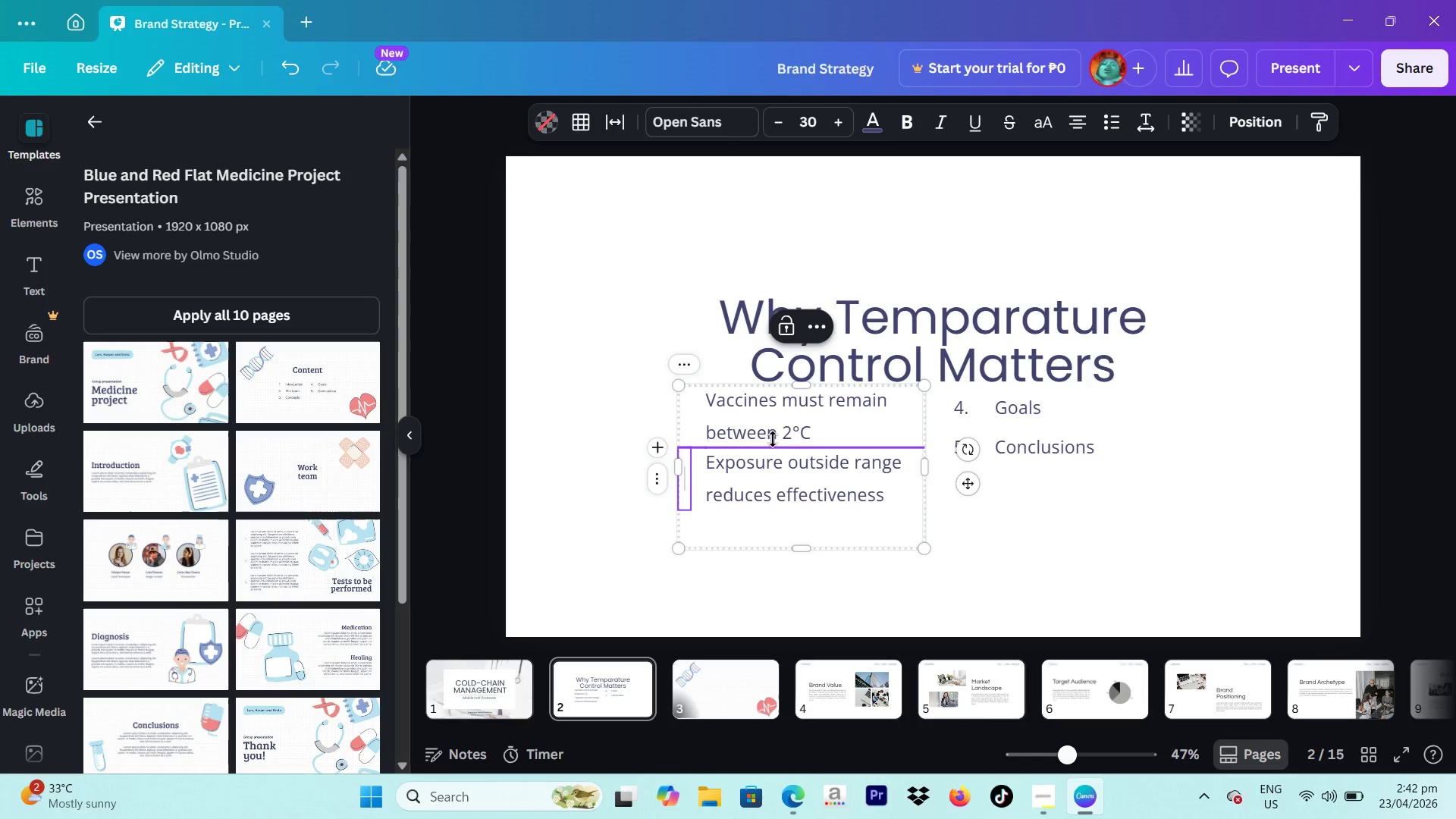 
left_click([806, 419])
 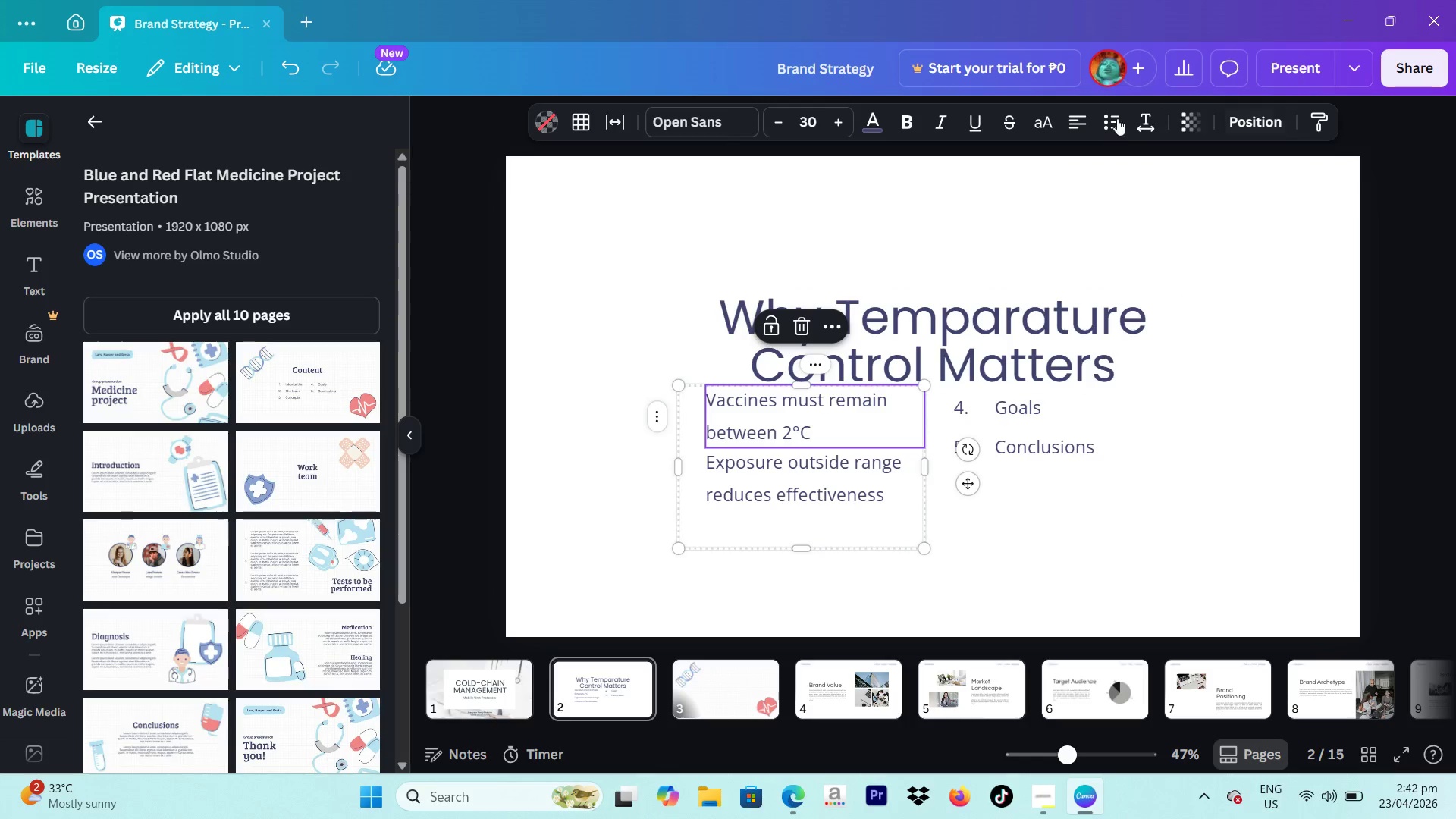 
left_click([1112, 120])
 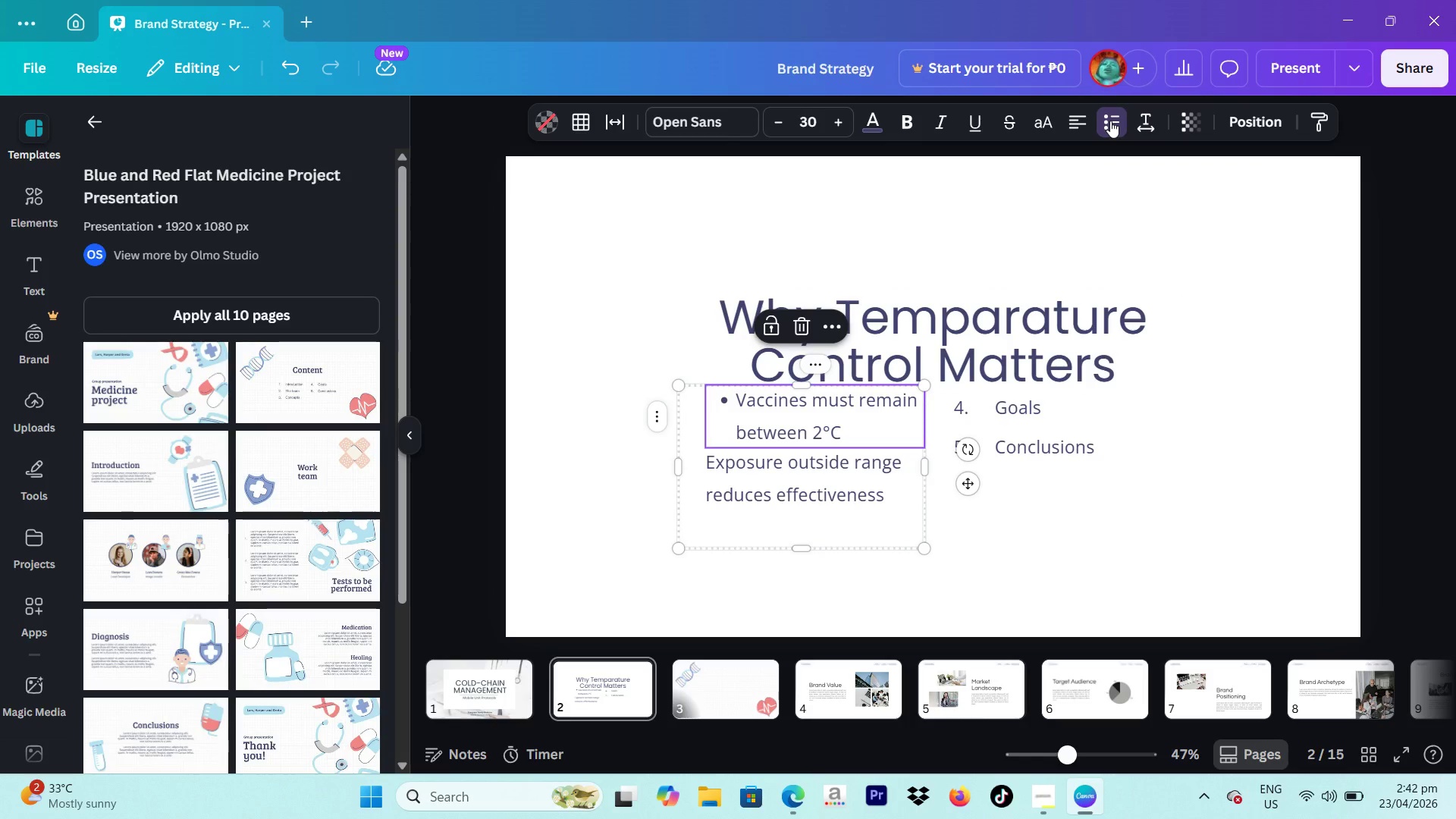 
left_click([1110, 121])
 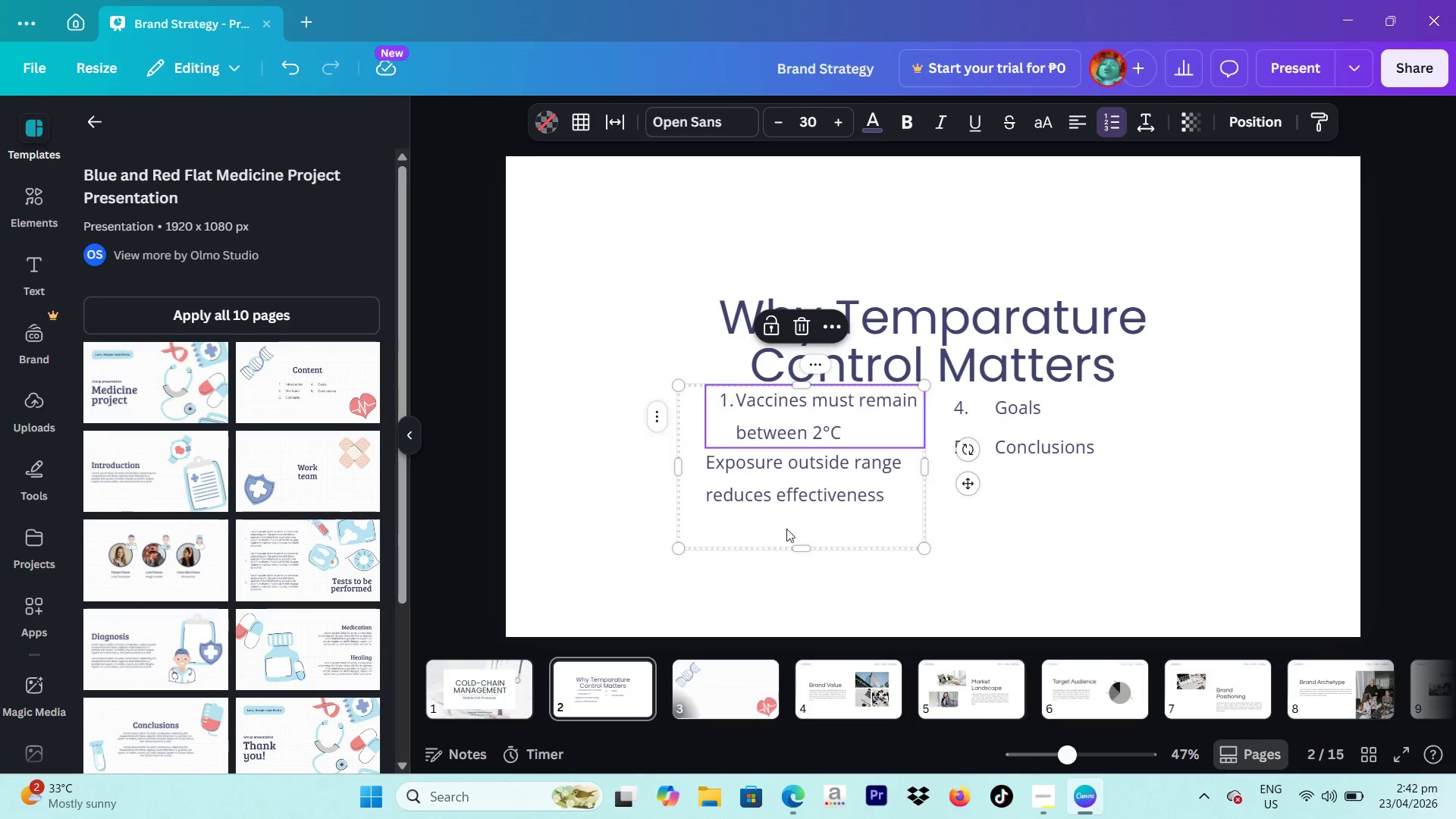 
left_click([786, 485])
 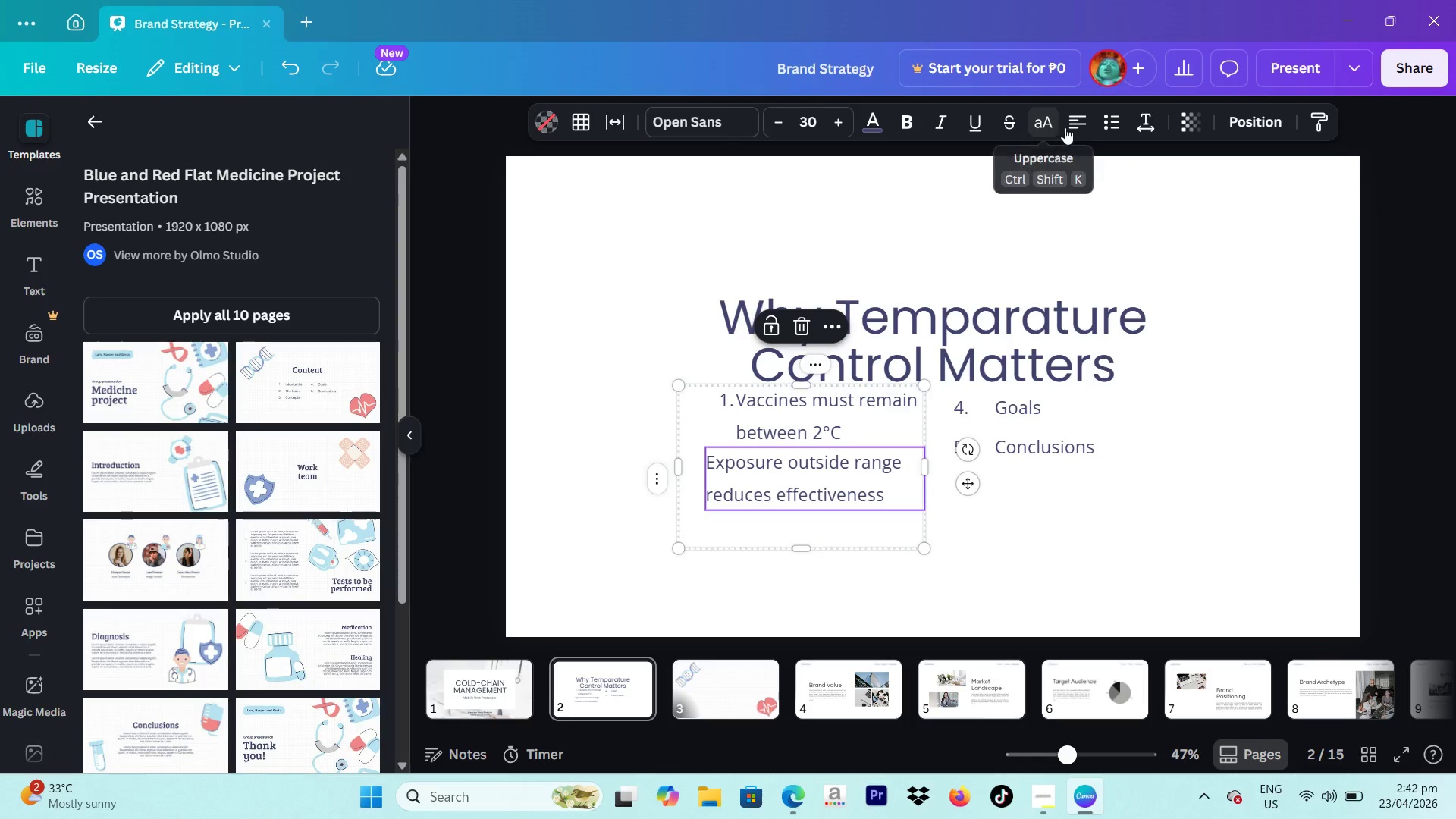 
left_click([1066, 127])
 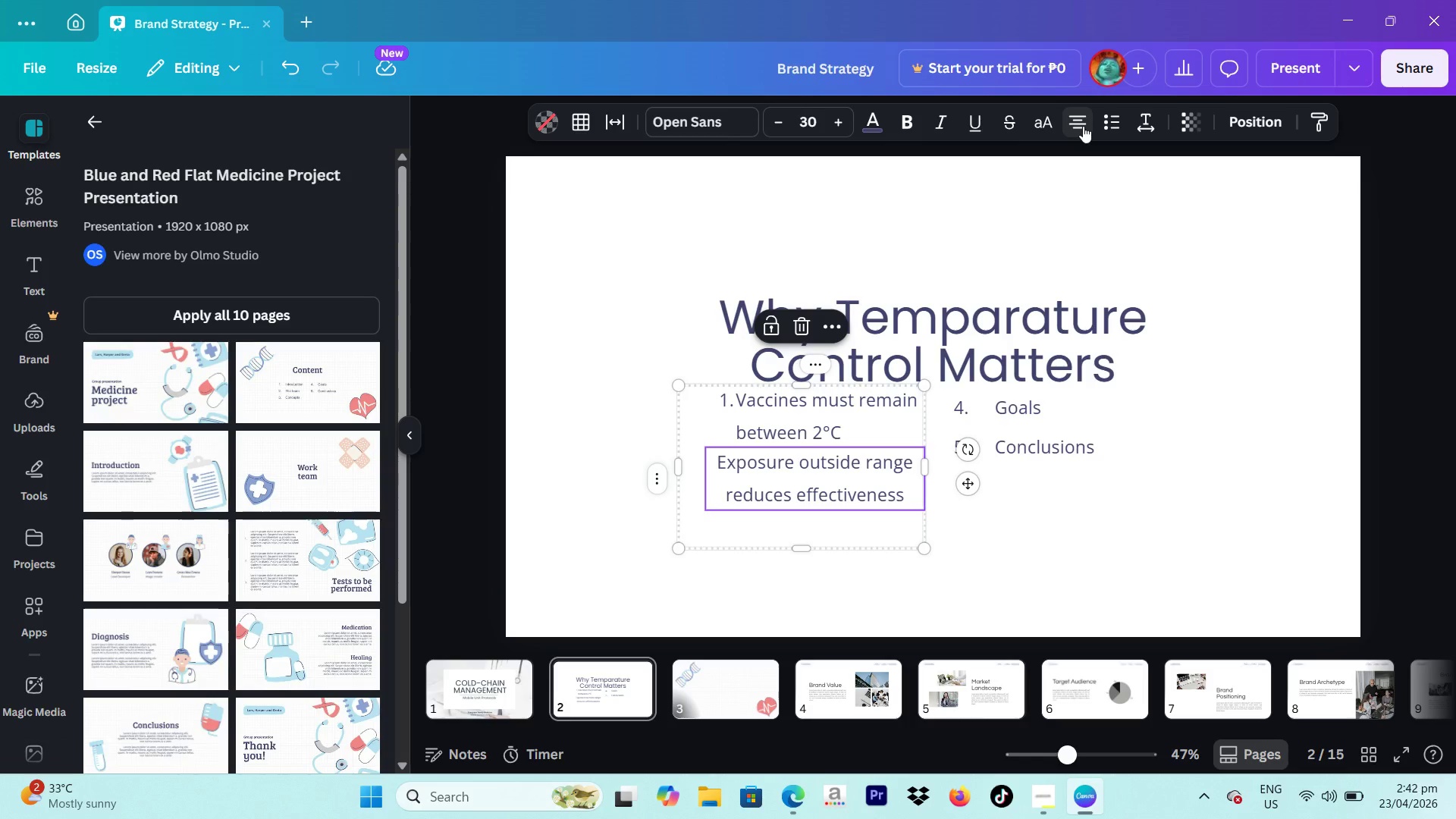 
left_click([1083, 126])
 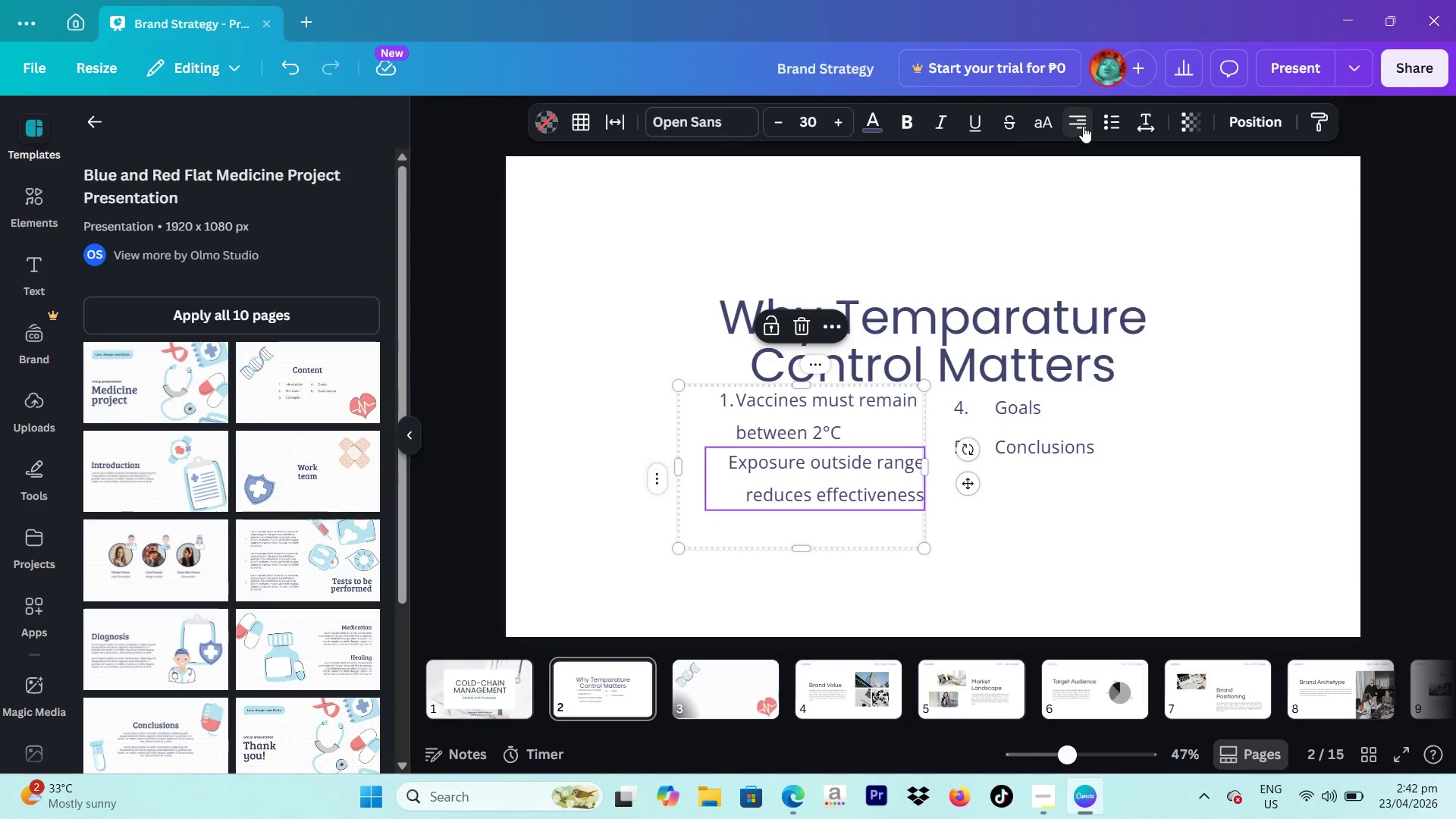 
left_click([1083, 126])
 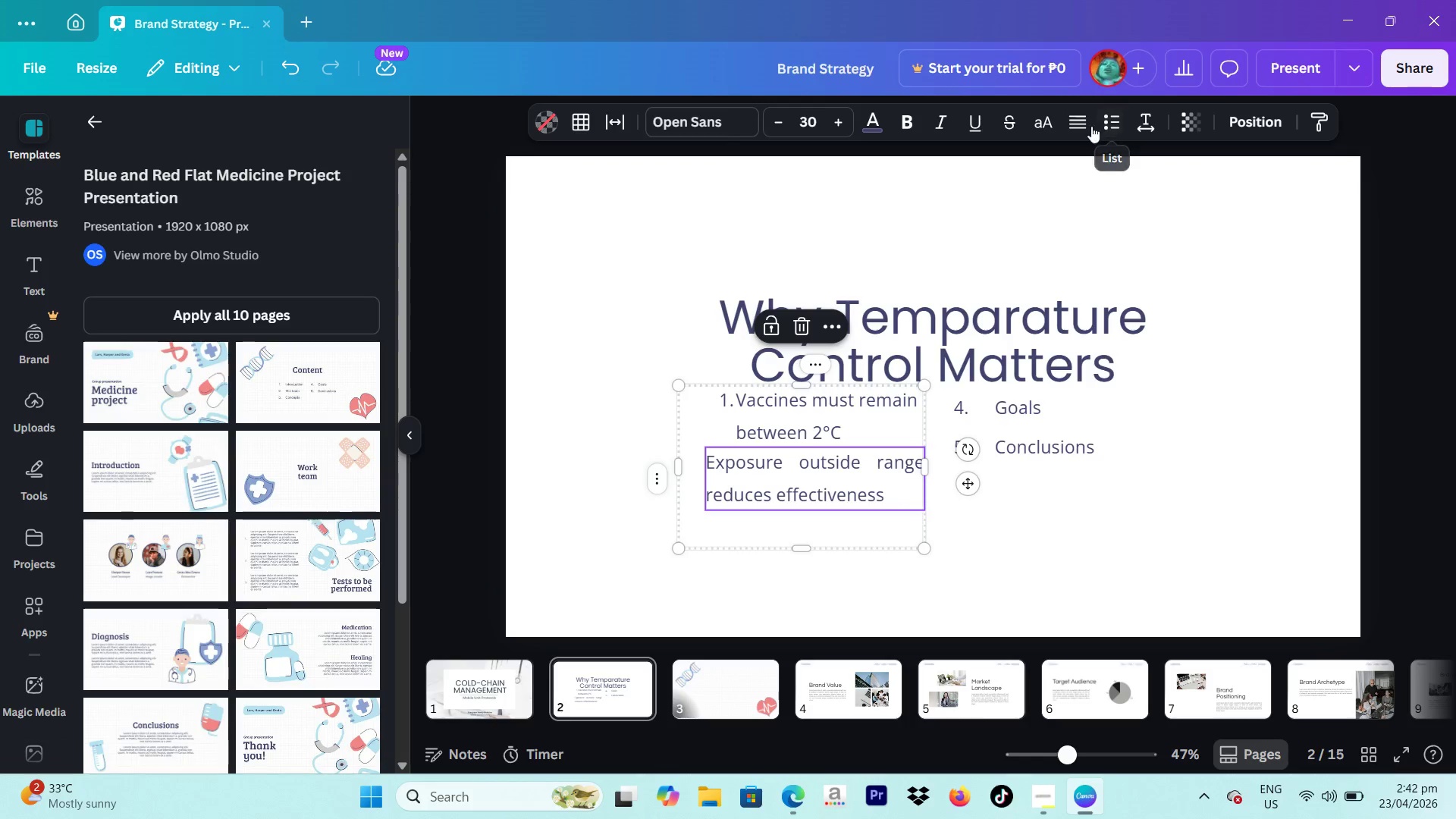 
left_click([1076, 124])
 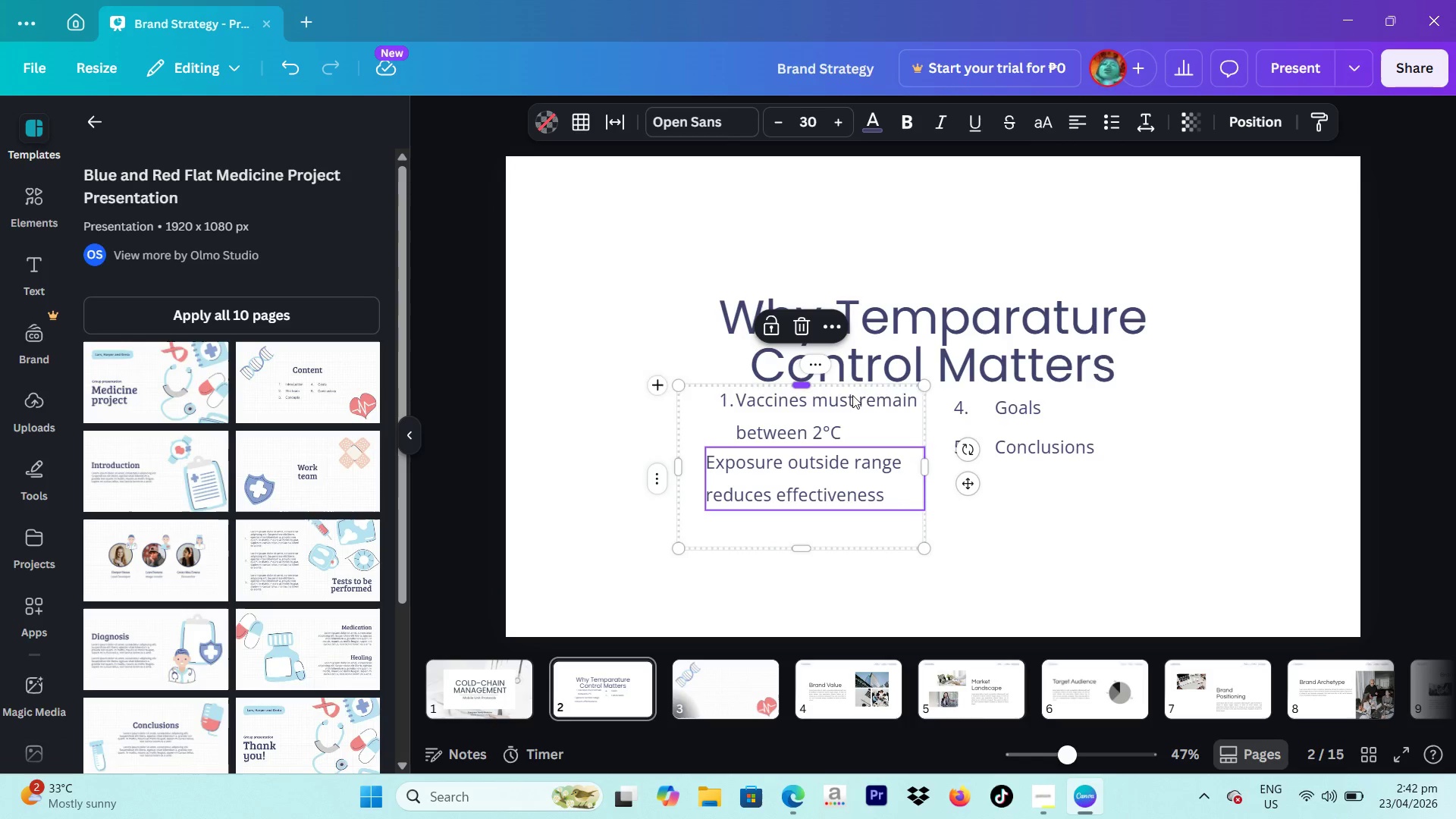 
left_click([844, 416])
 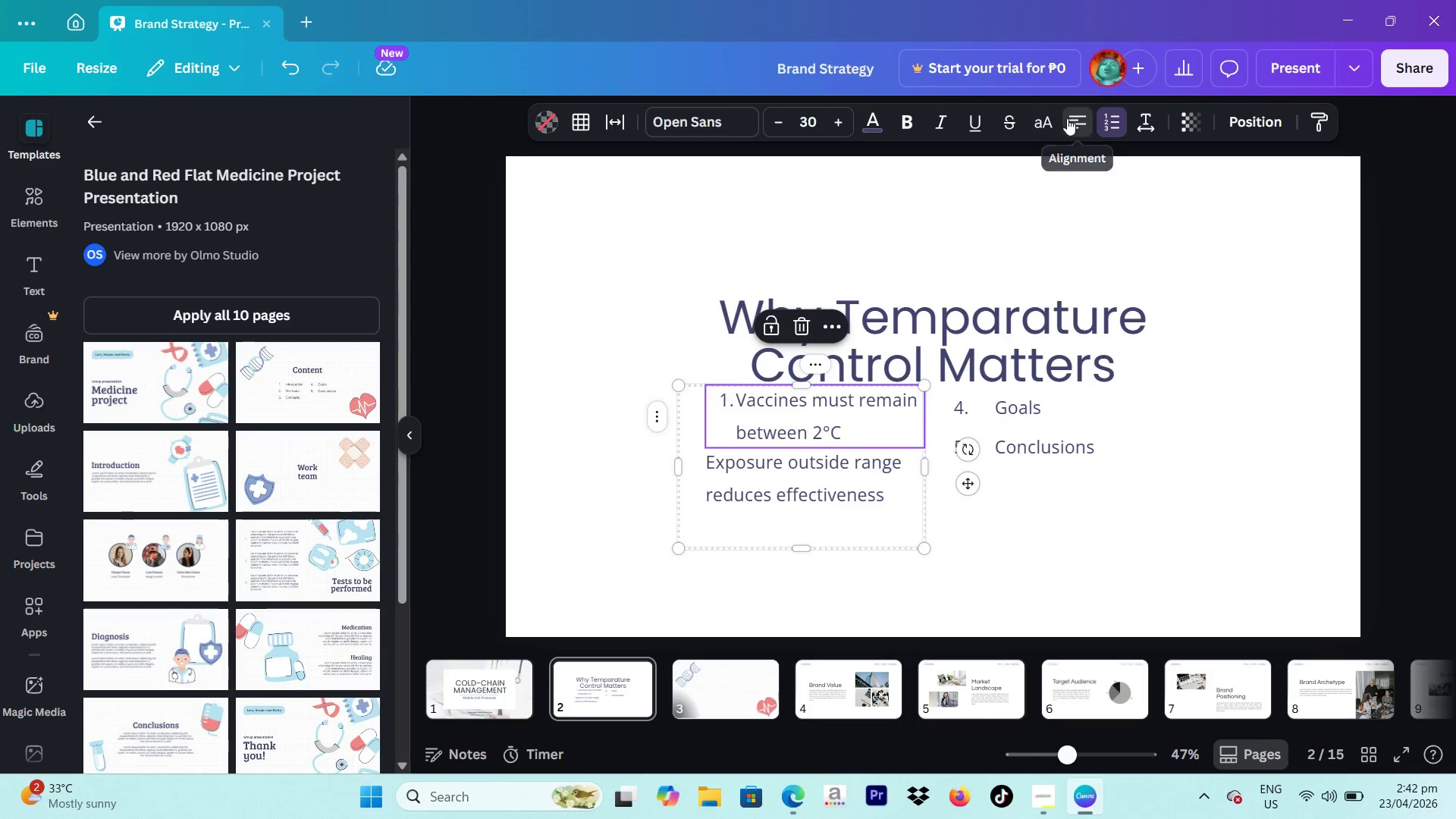 
double_click([1071, 119])
 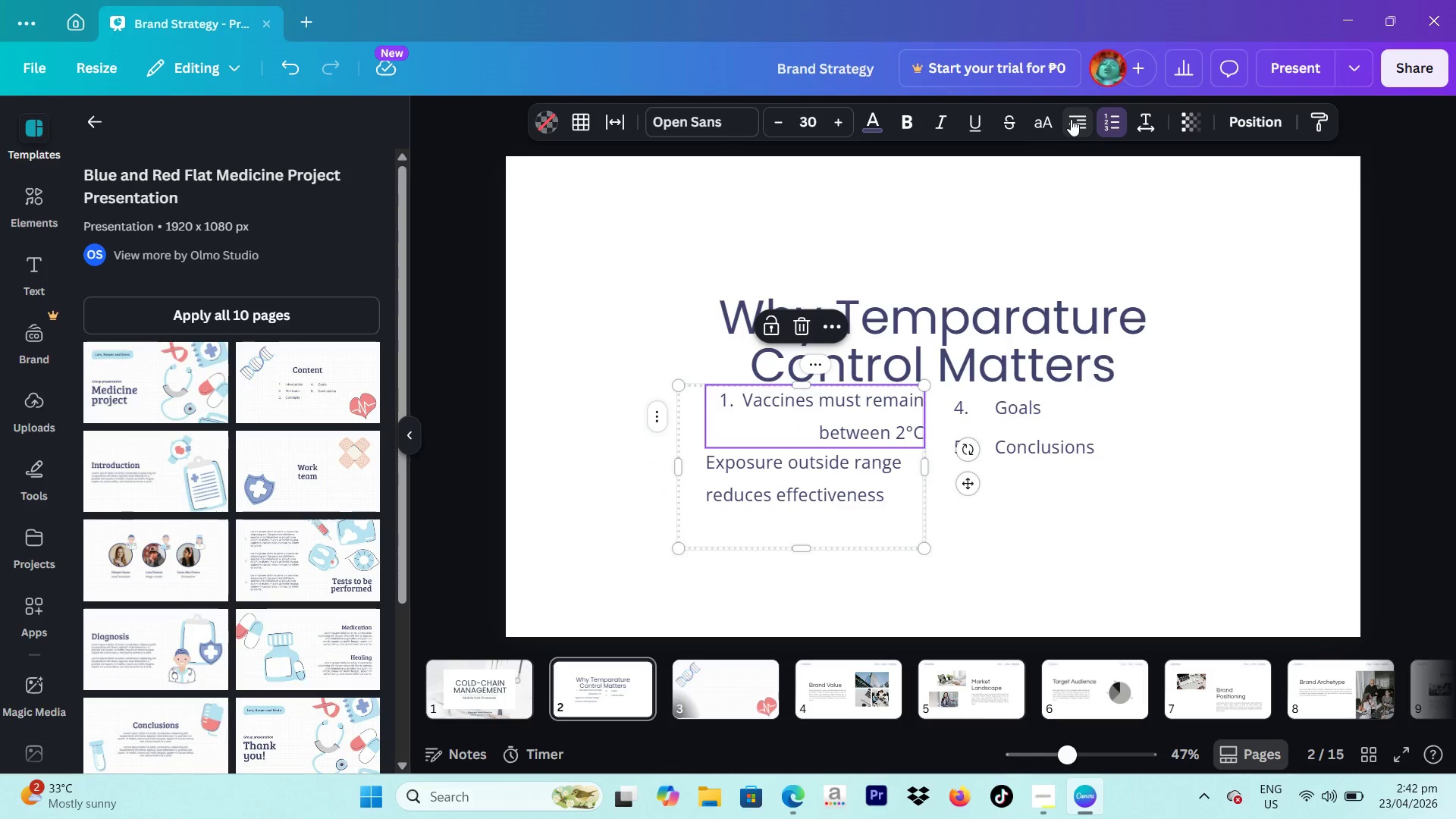 
left_click([1071, 119])
 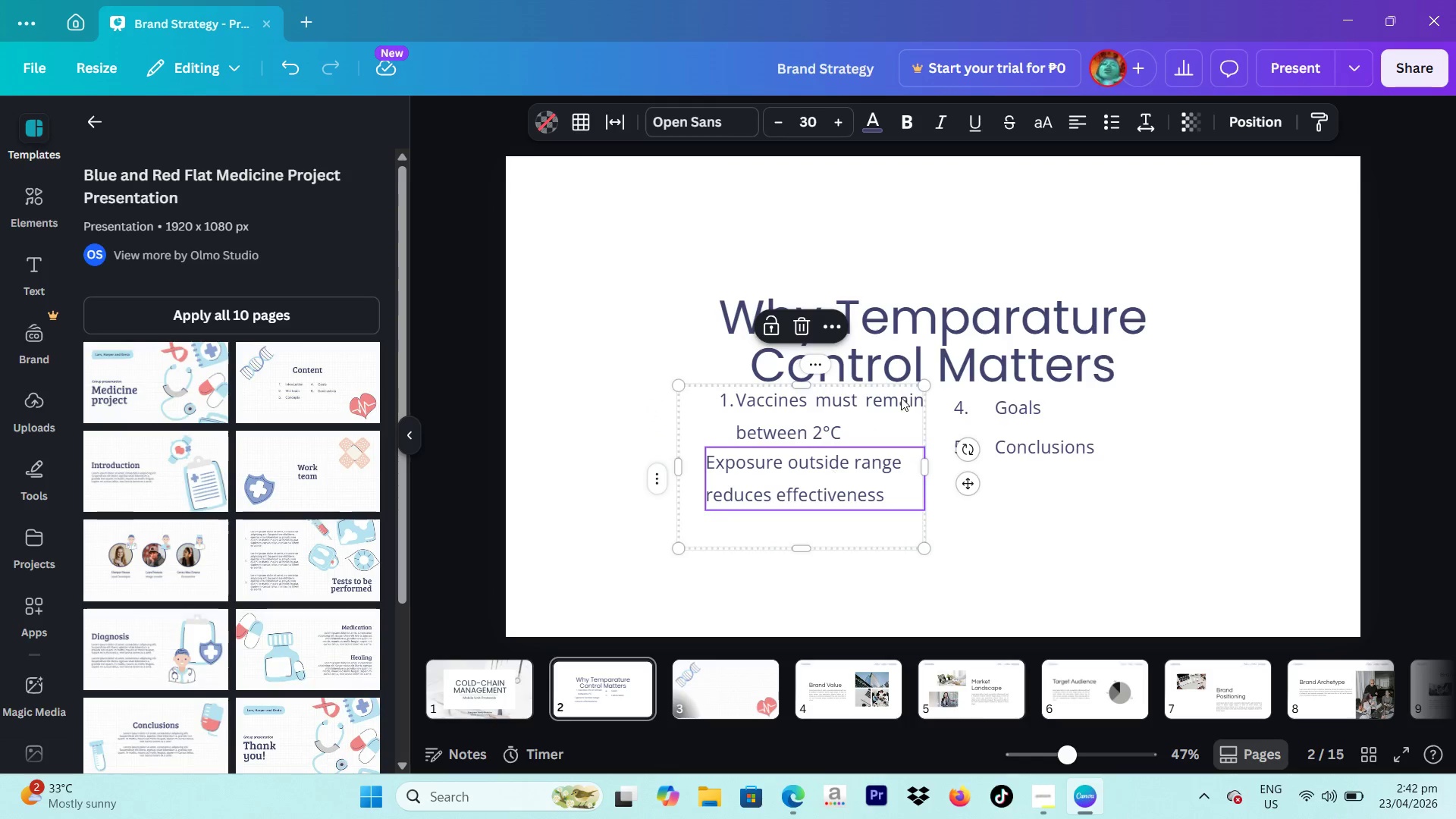 
left_click([1107, 119])
 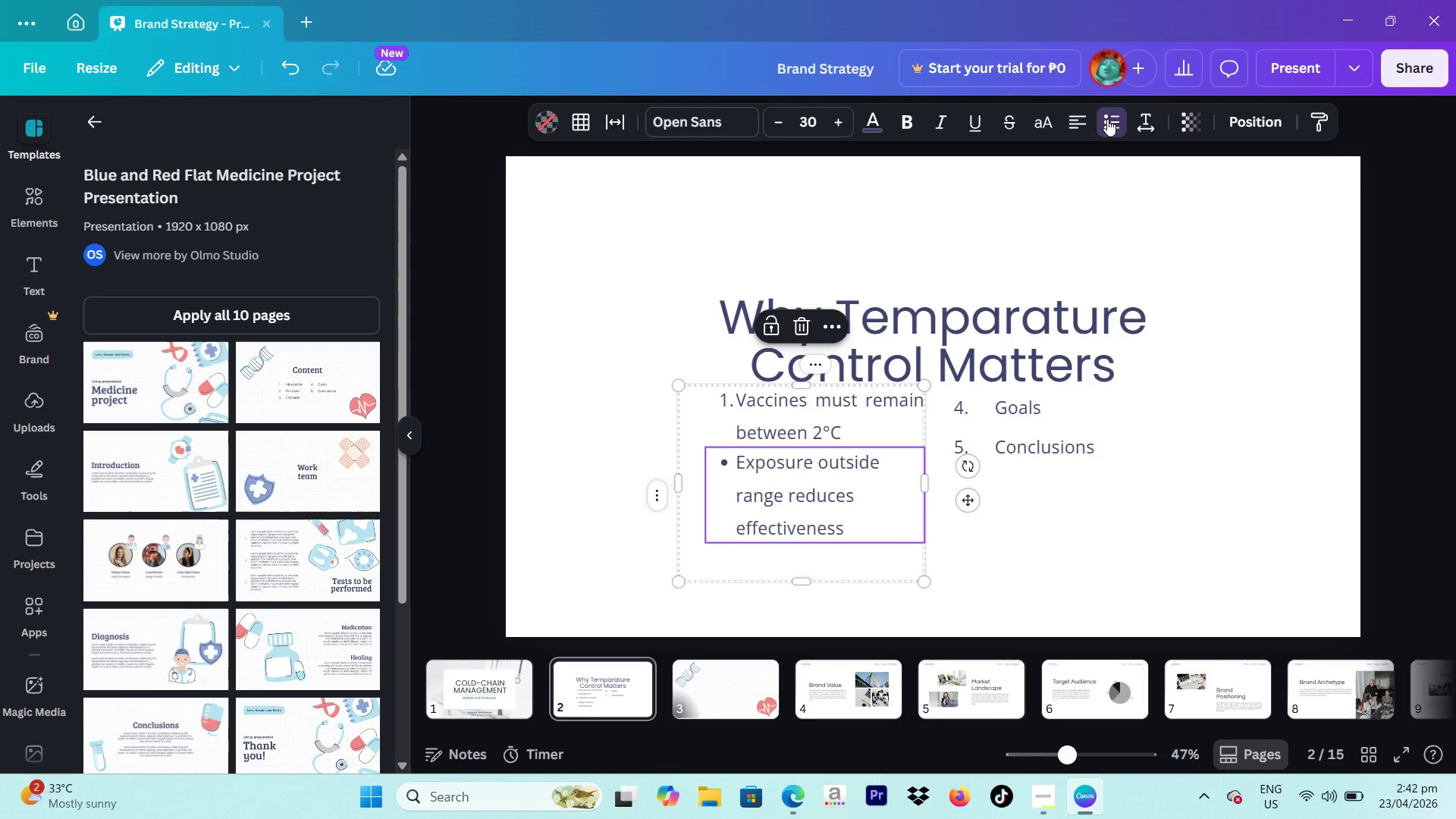 
left_click([1108, 119])
 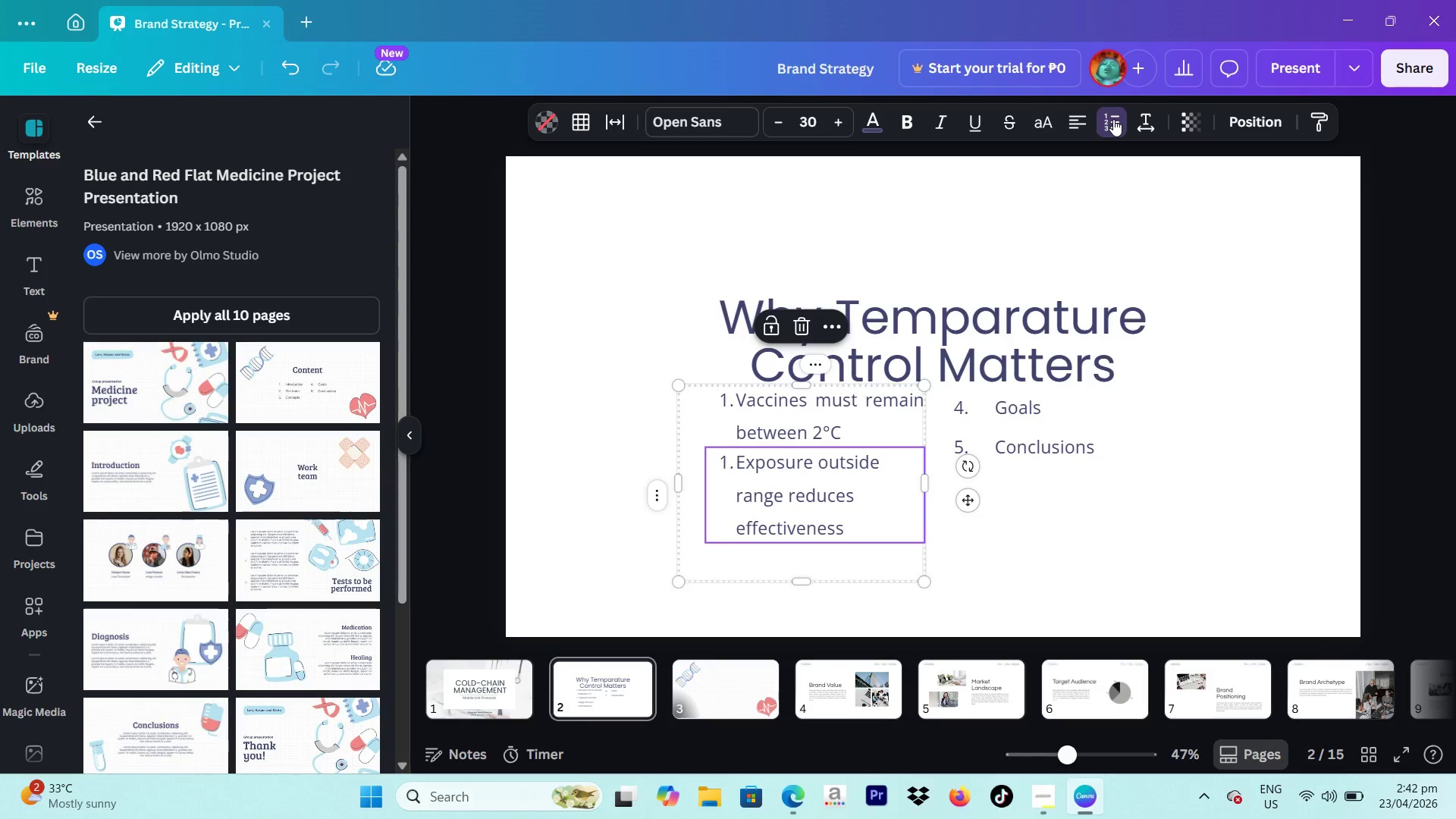 
left_click([1113, 119])
 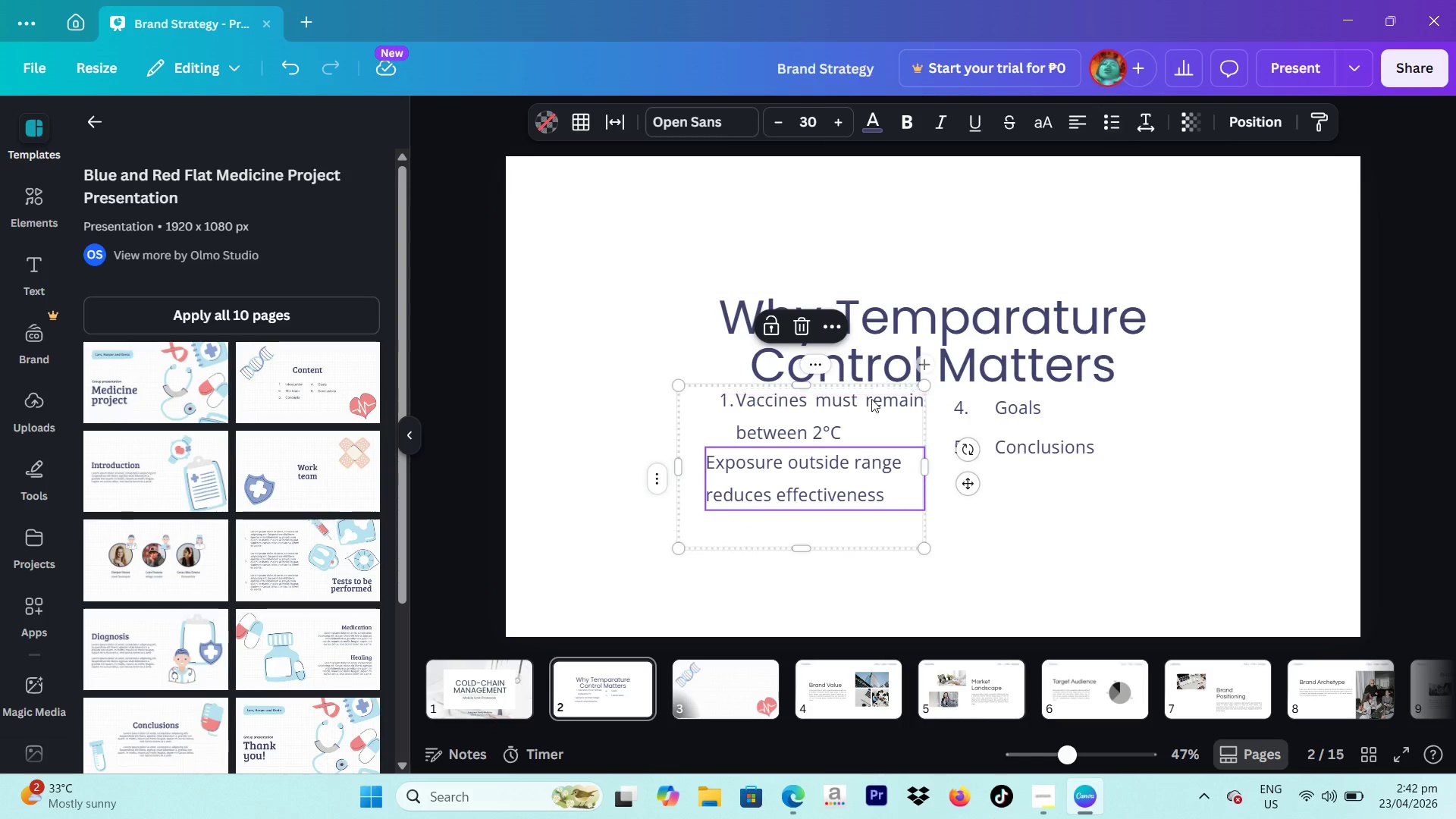 
left_click([858, 422])
 